 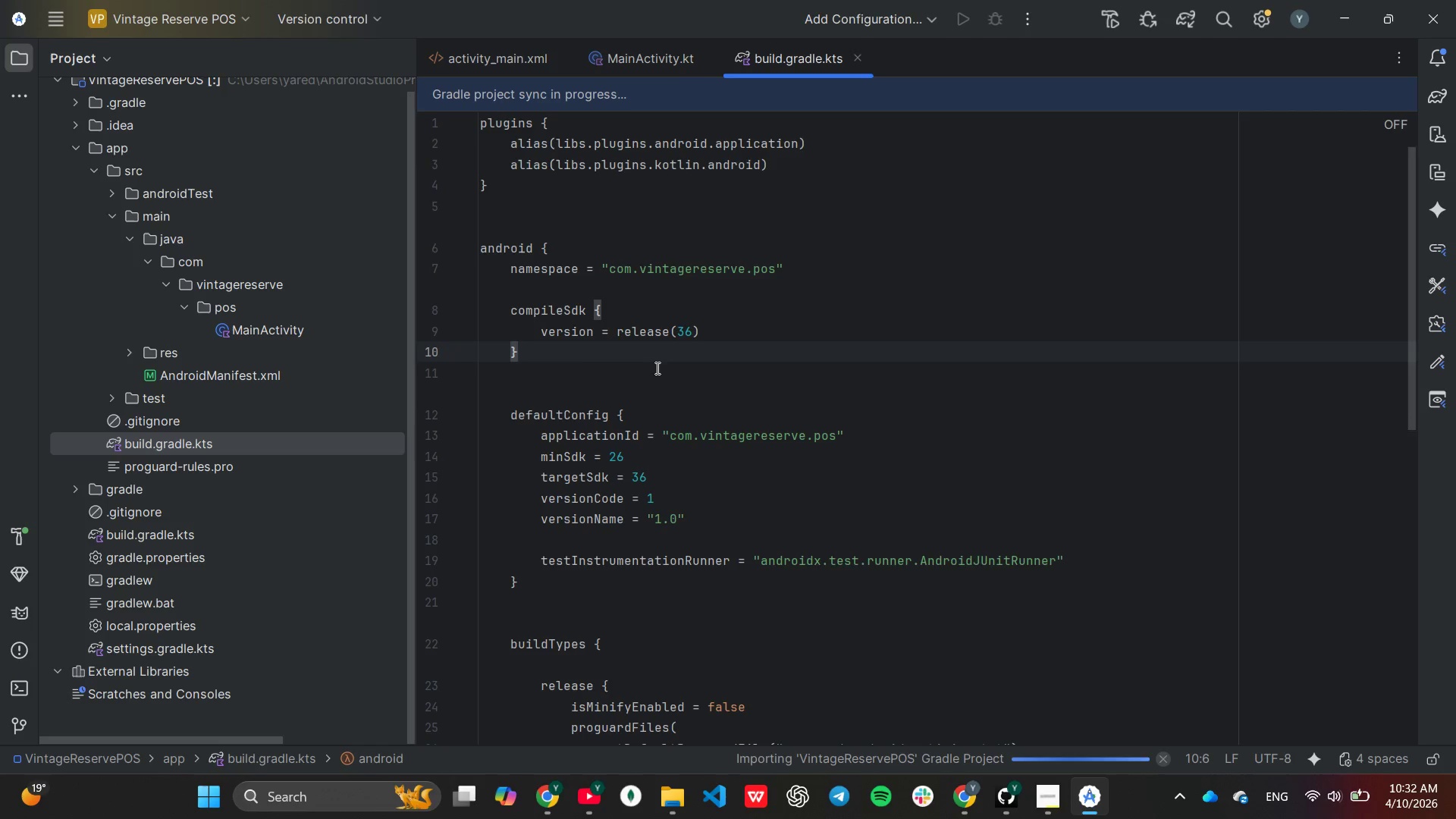 
left_click([592, 244])
 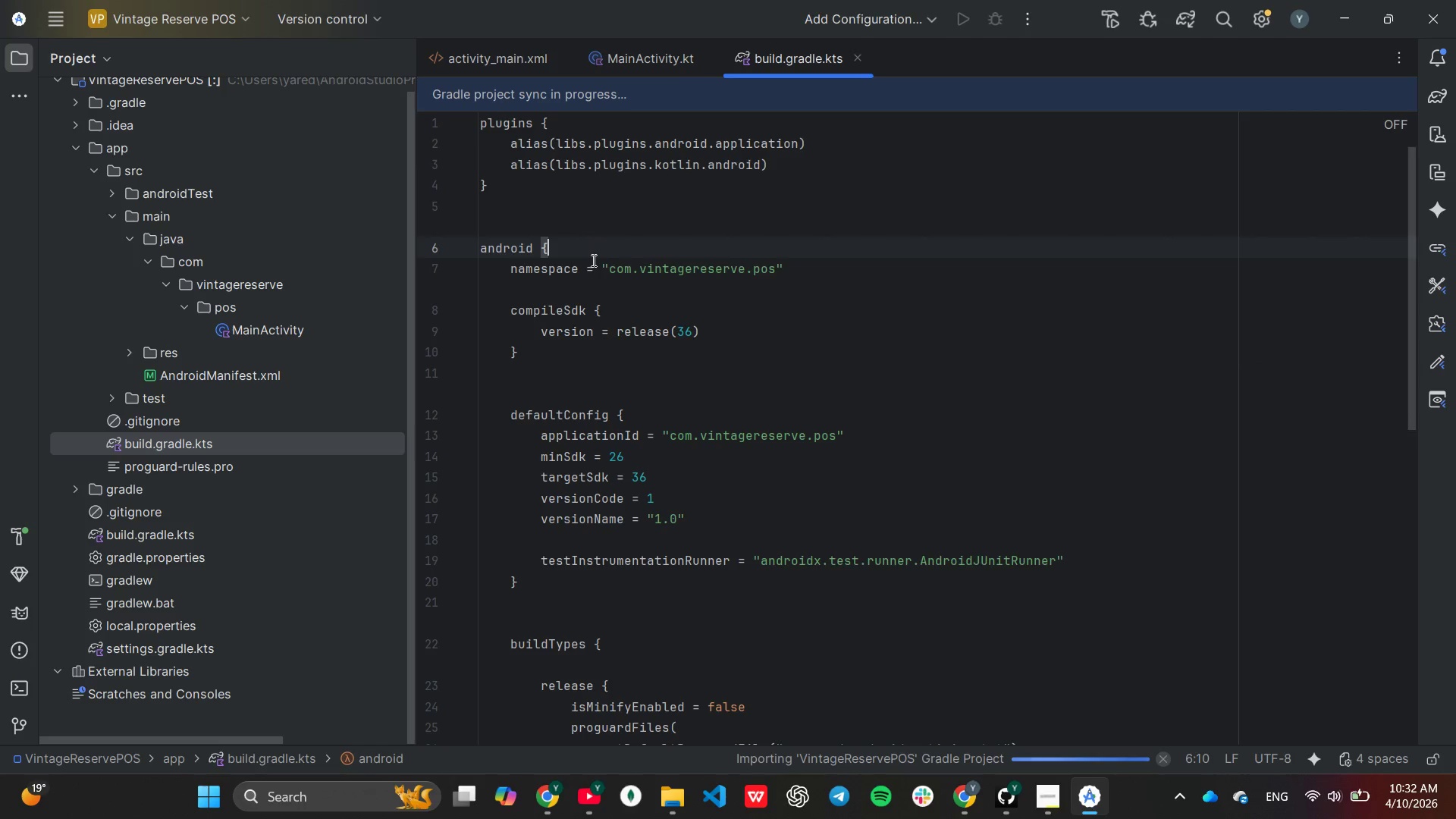 
scroll: coordinate [572, 337], scroll_direction: down, amount: 5.0
 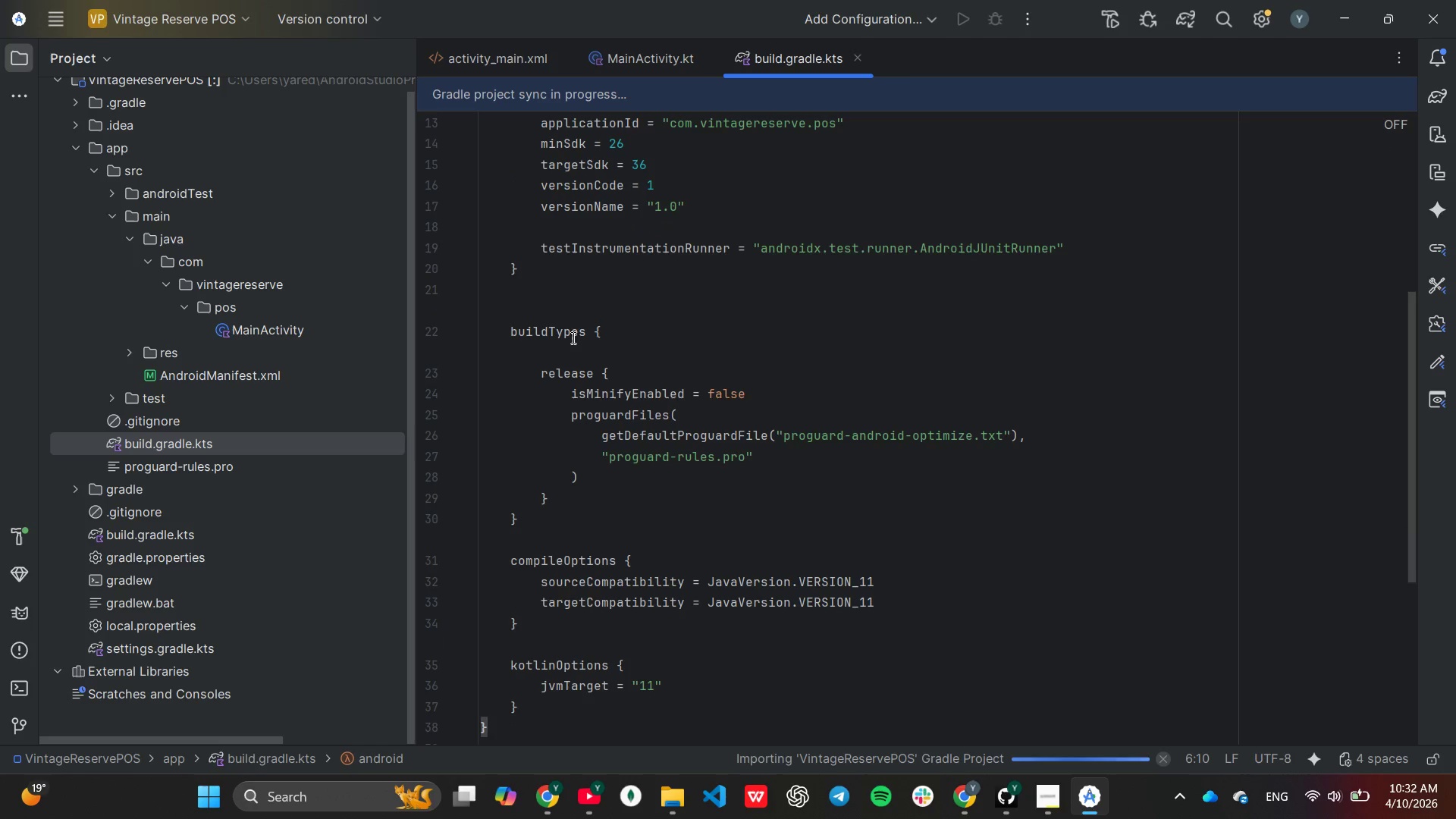 
right_click([568, 384])
 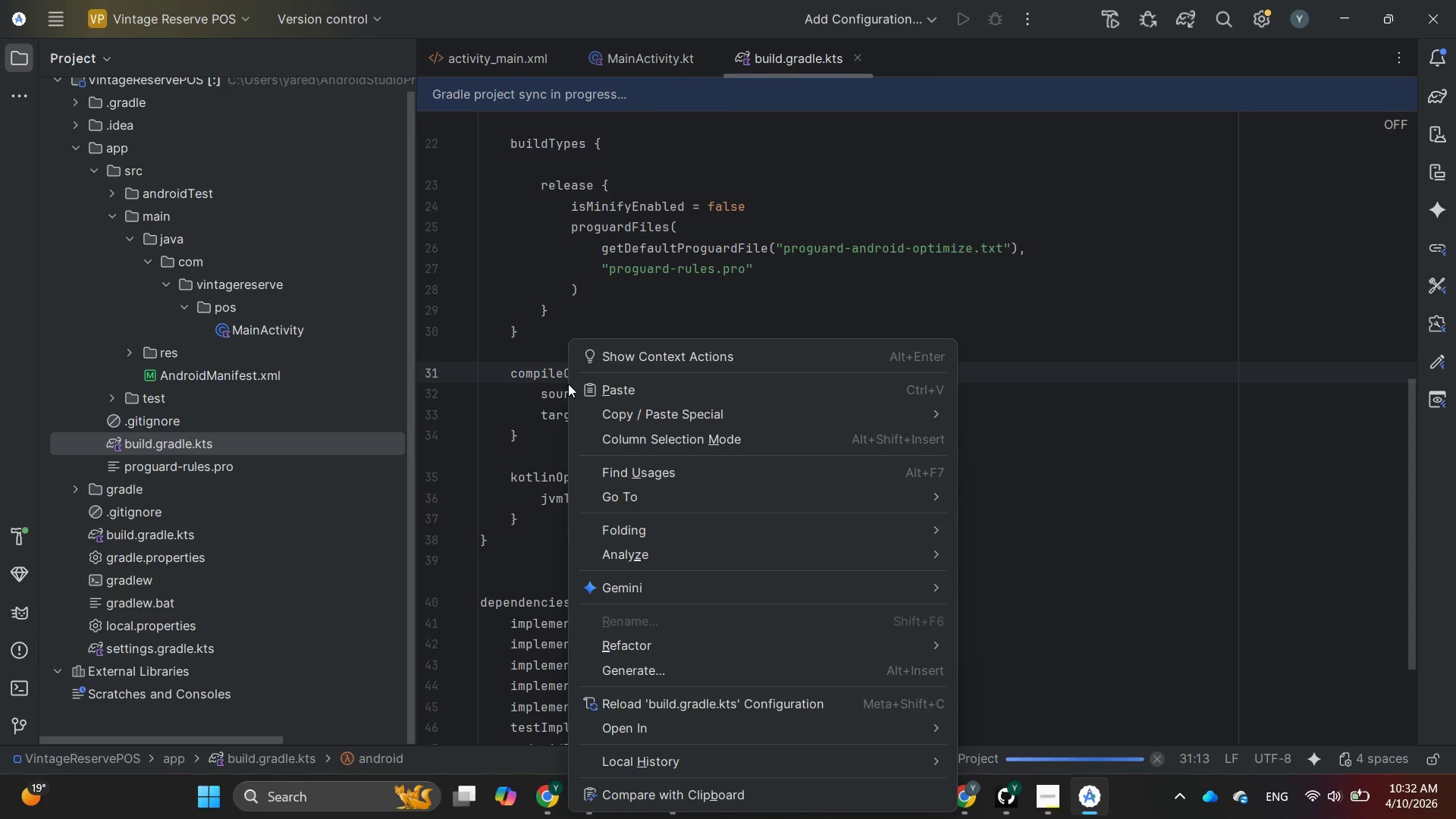 
scroll: coordinate [500, 547], scroll_direction: down, amount: 7.0
 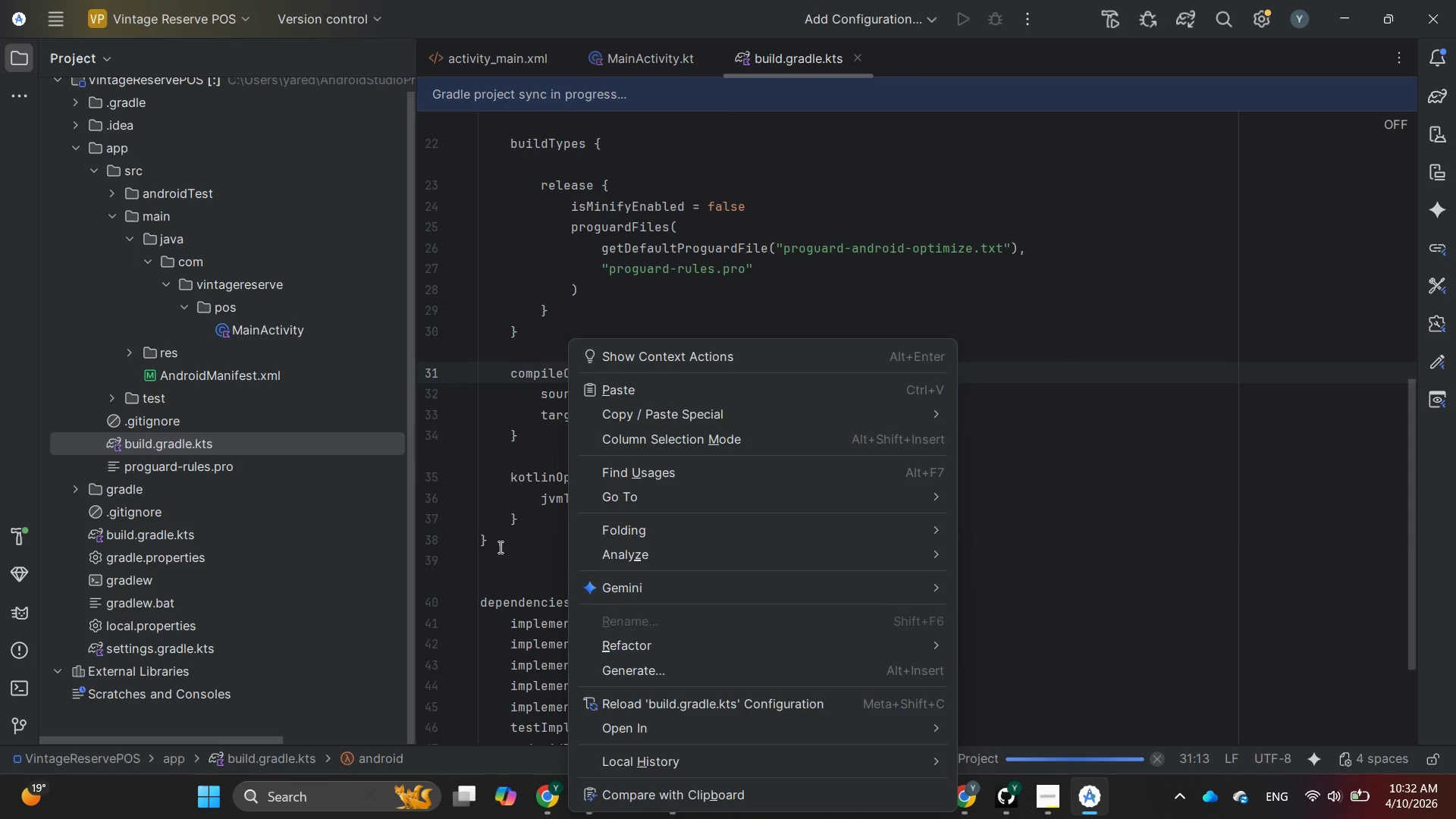 
left_click([499, 547])
 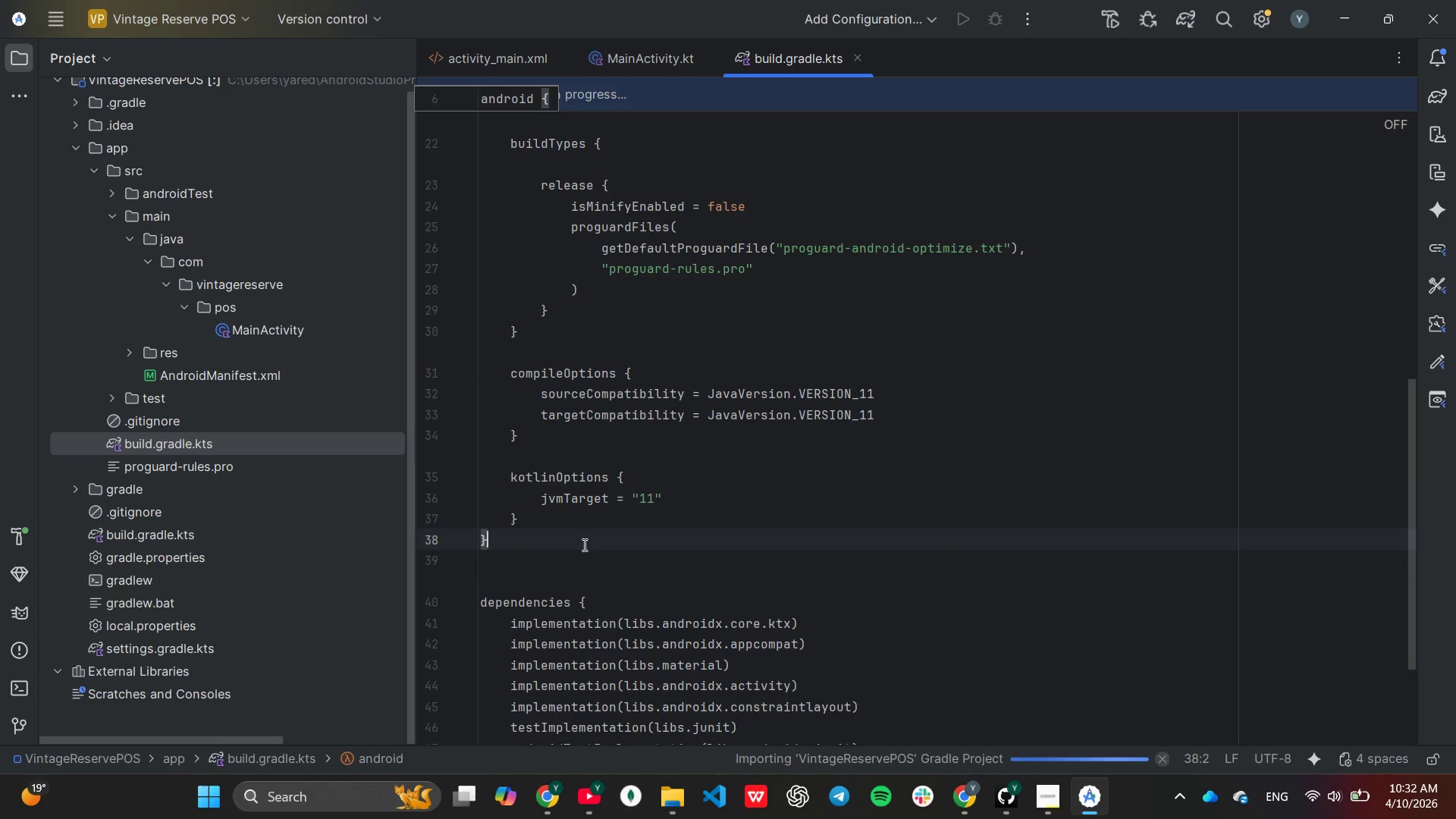 
scroll: coordinate [585, 544], scroll_direction: up, amount: 1.0
 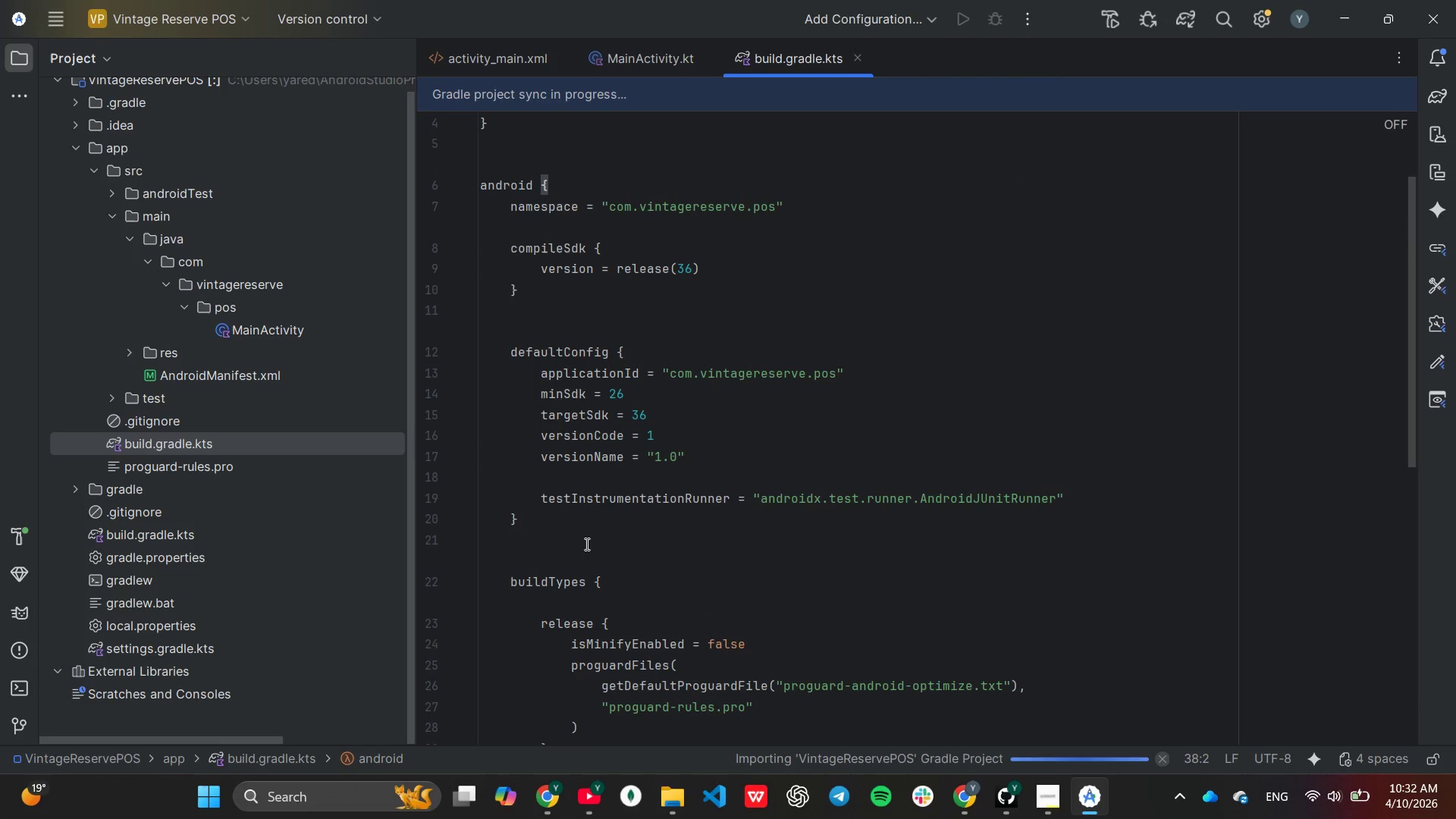 
wait(5.22)
 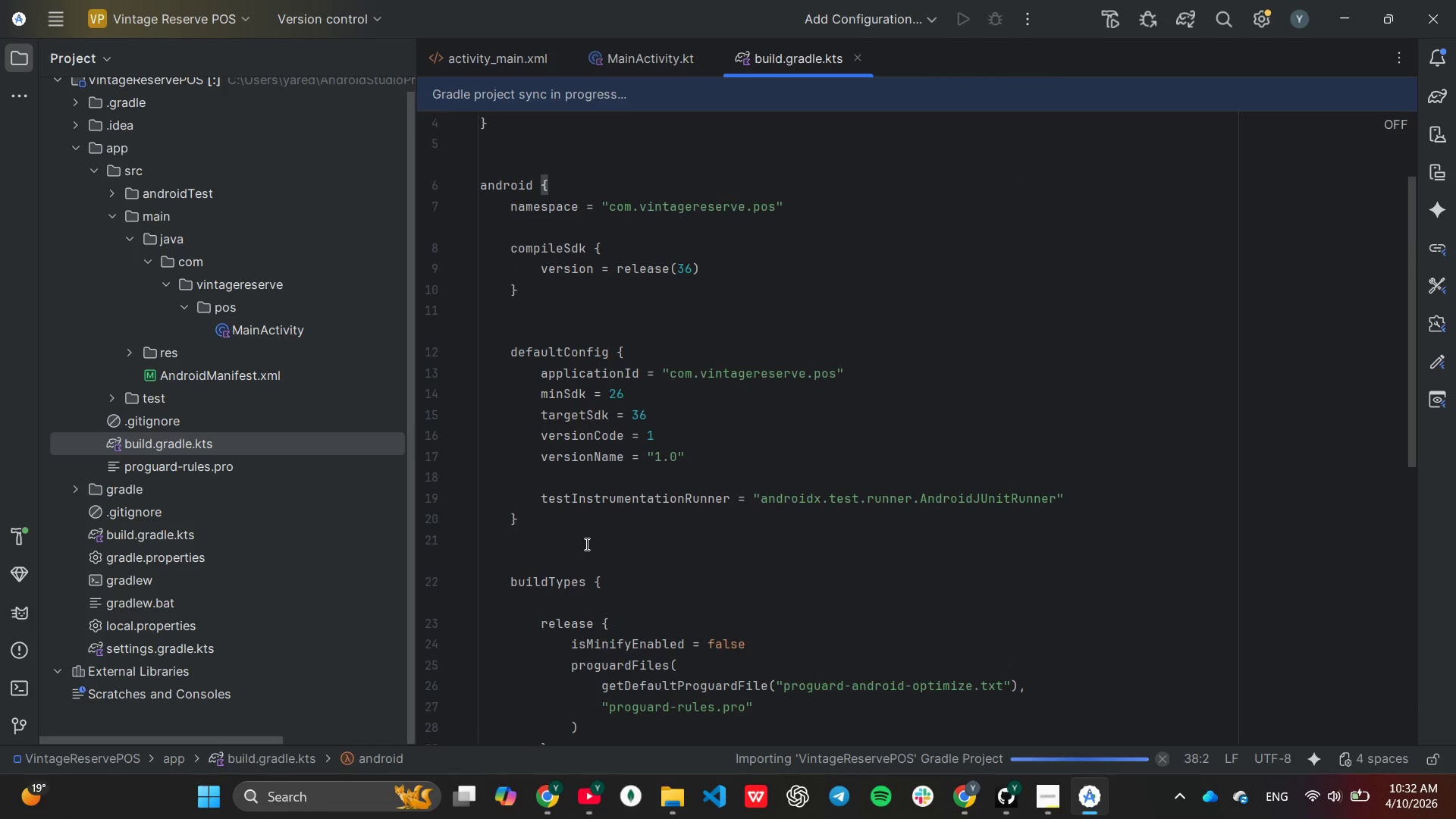 
scroll: coordinate [585, 544], scroll_direction: down, amount: 1.0
 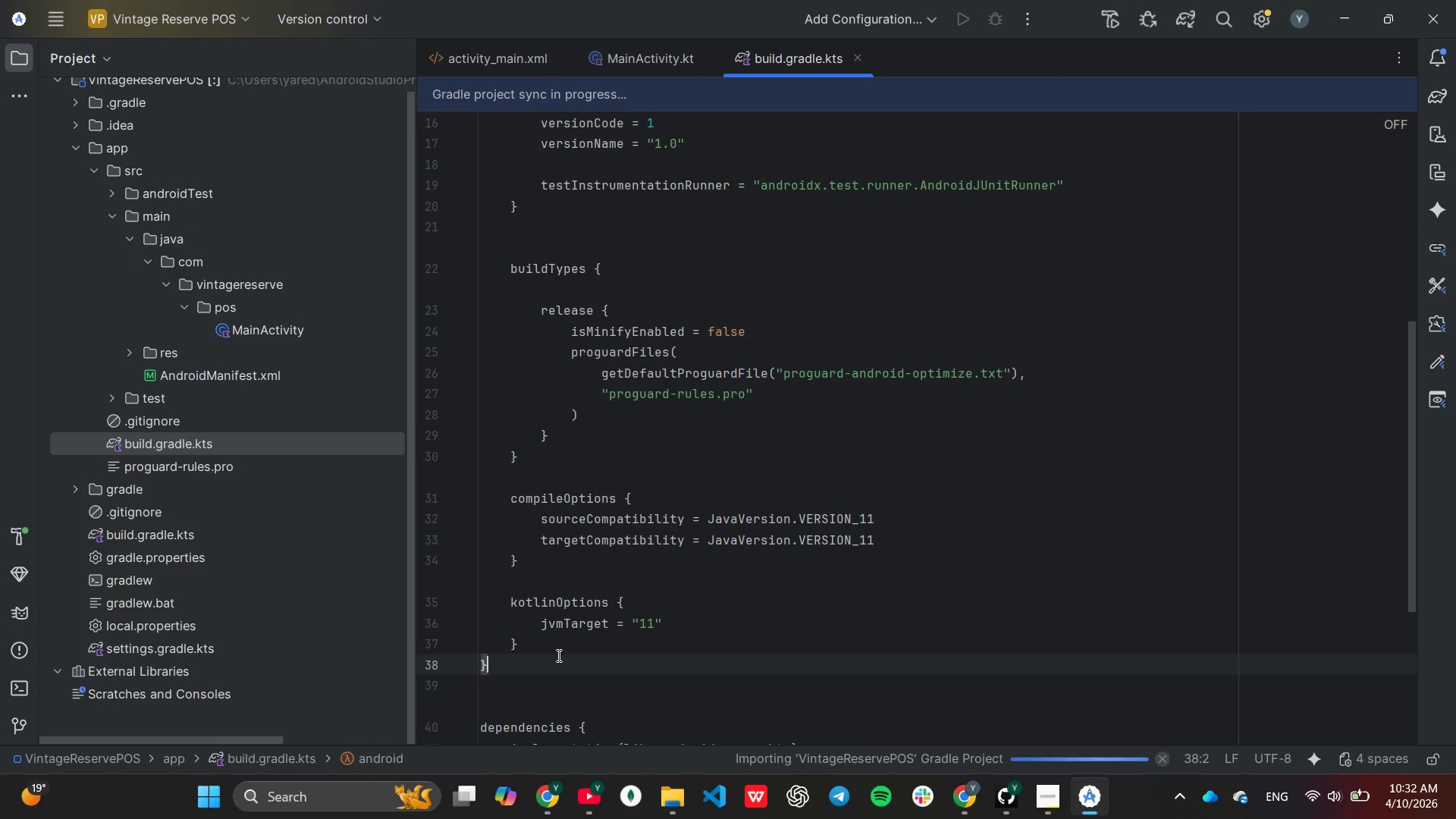 
left_click([560, 647])
 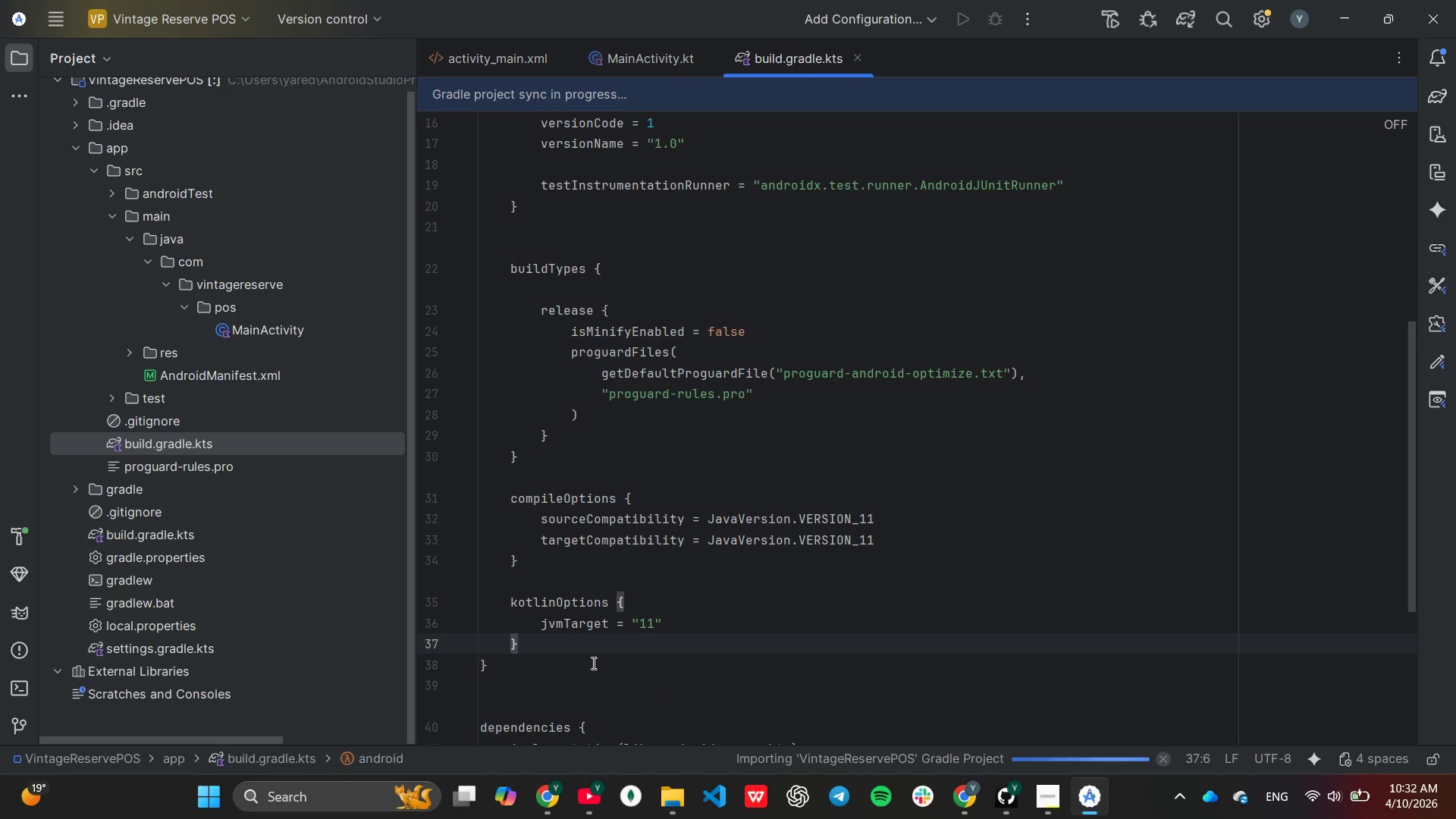 
key(Enter)
 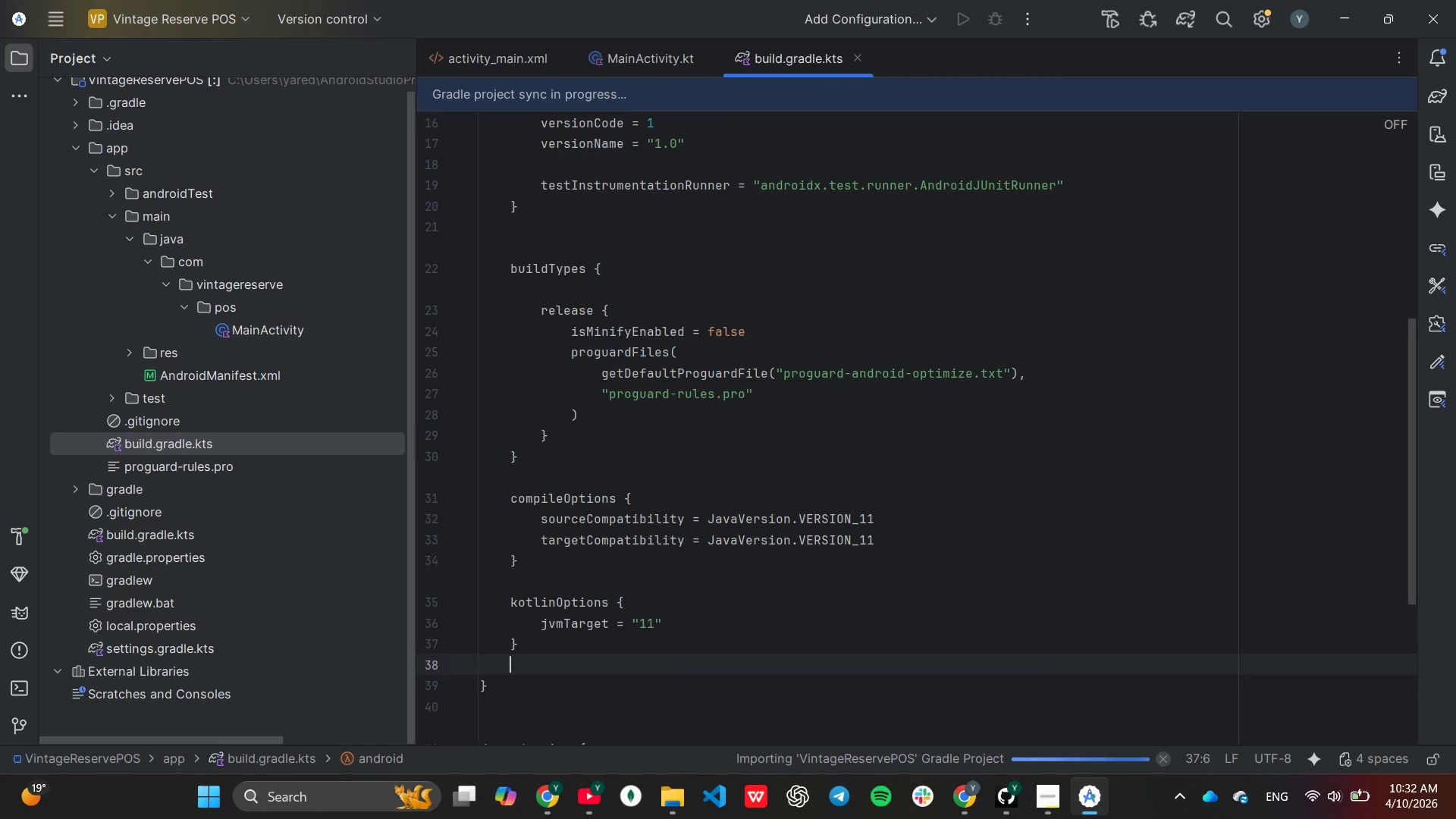 
key(Enter)
 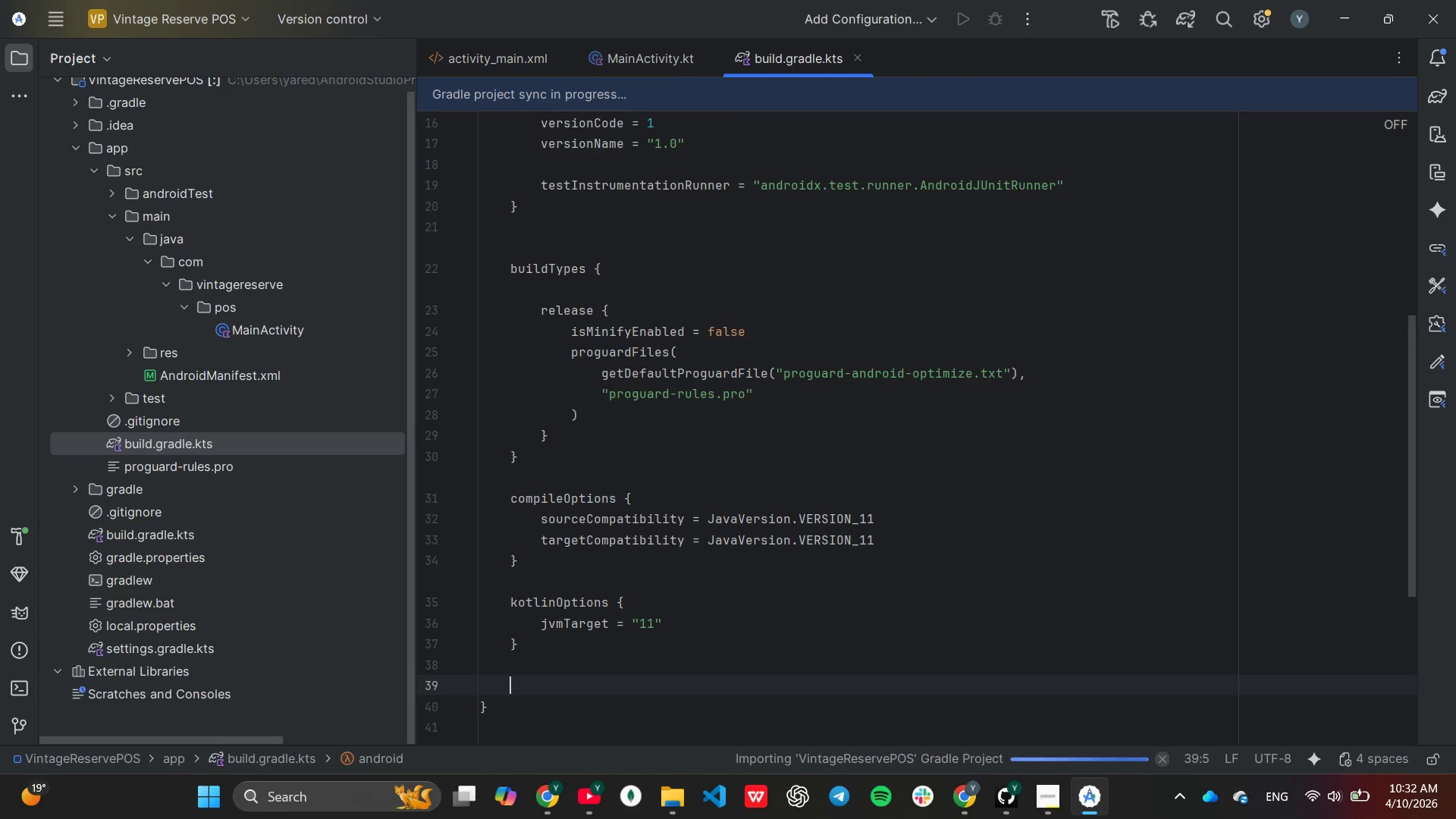 
type(buildFea)
key(Tab)
 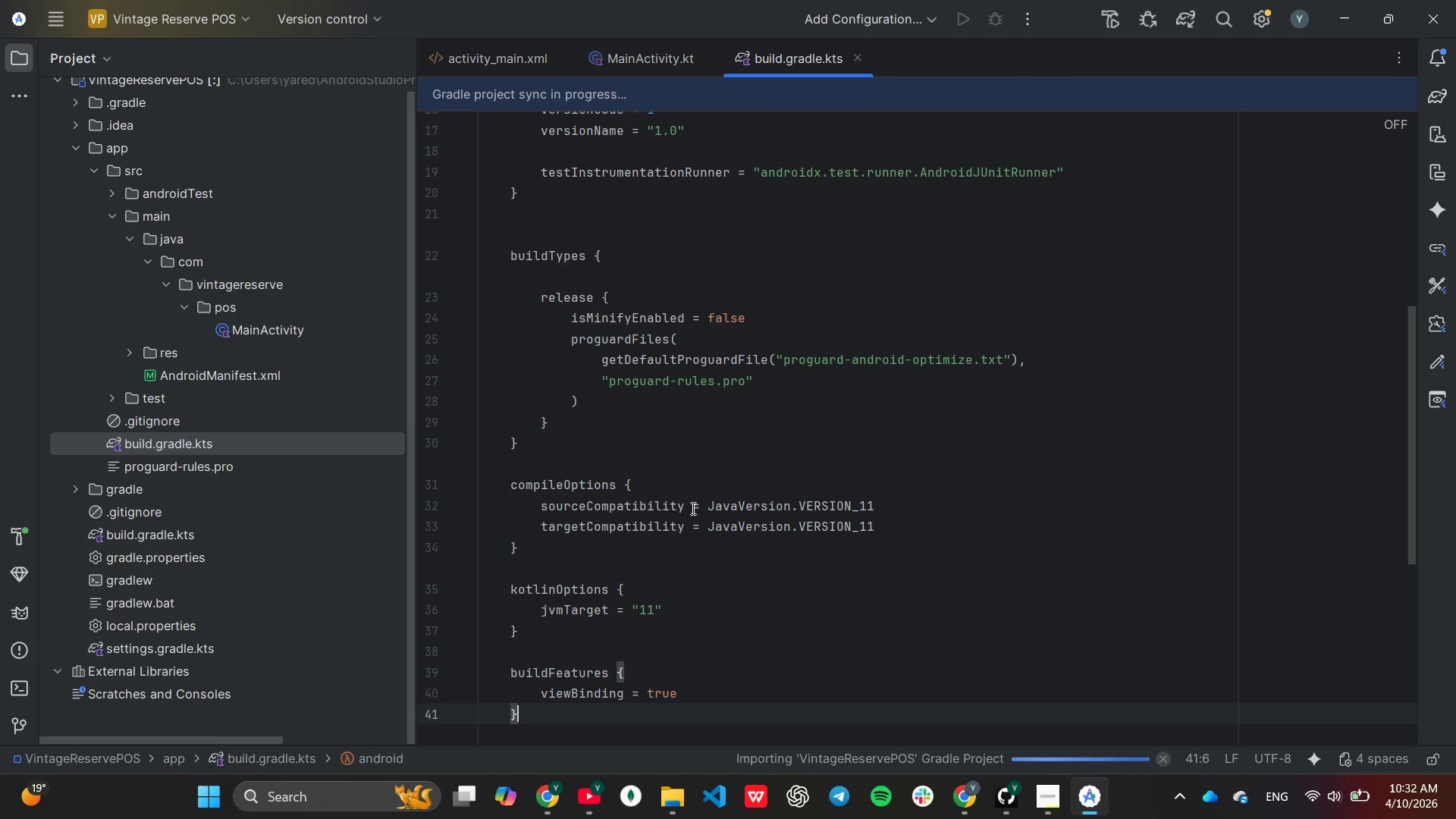 
scroll: coordinate [702, 529], scroll_direction: down, amount: 1.0
 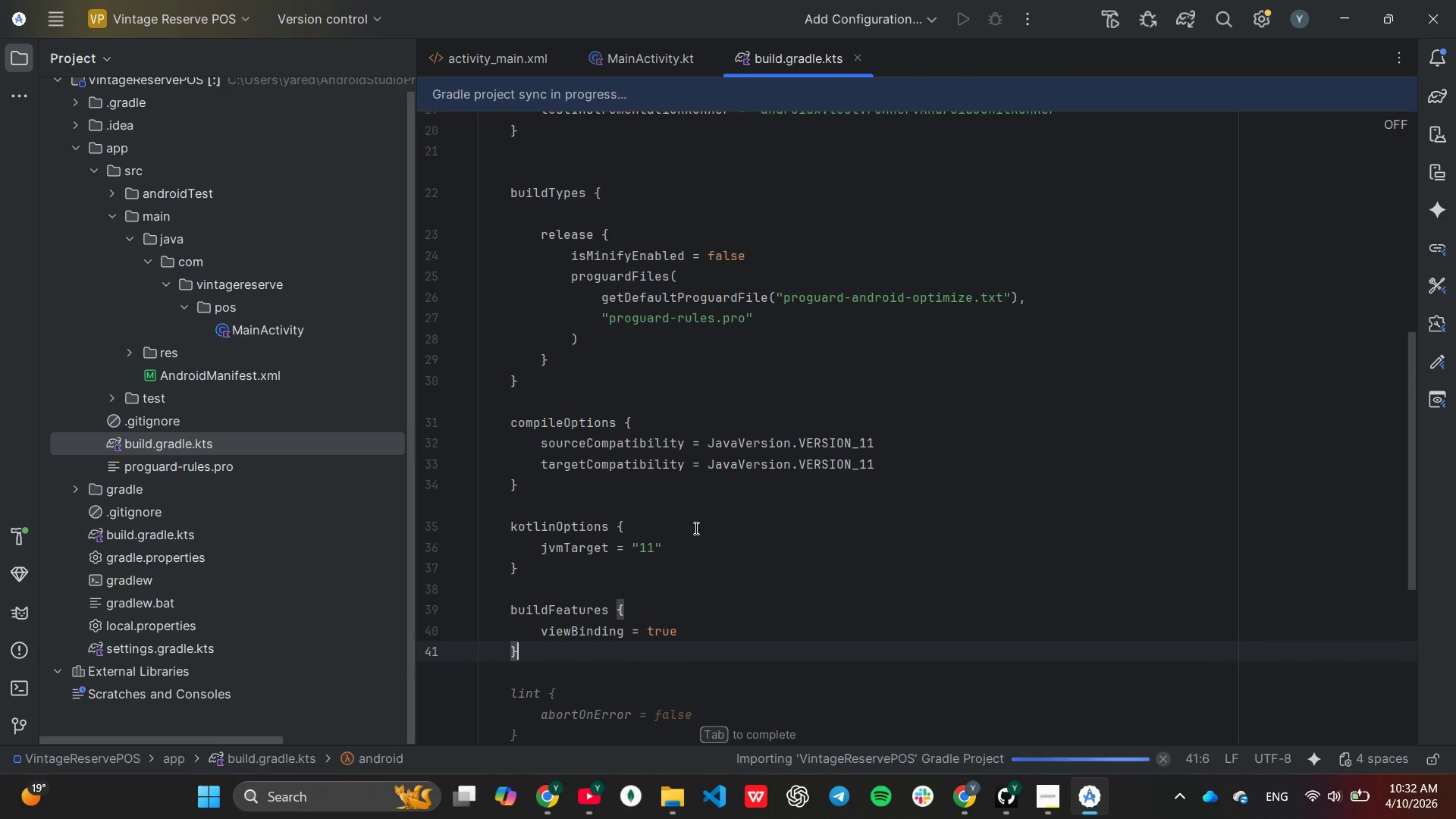 
left_click([708, 531])
 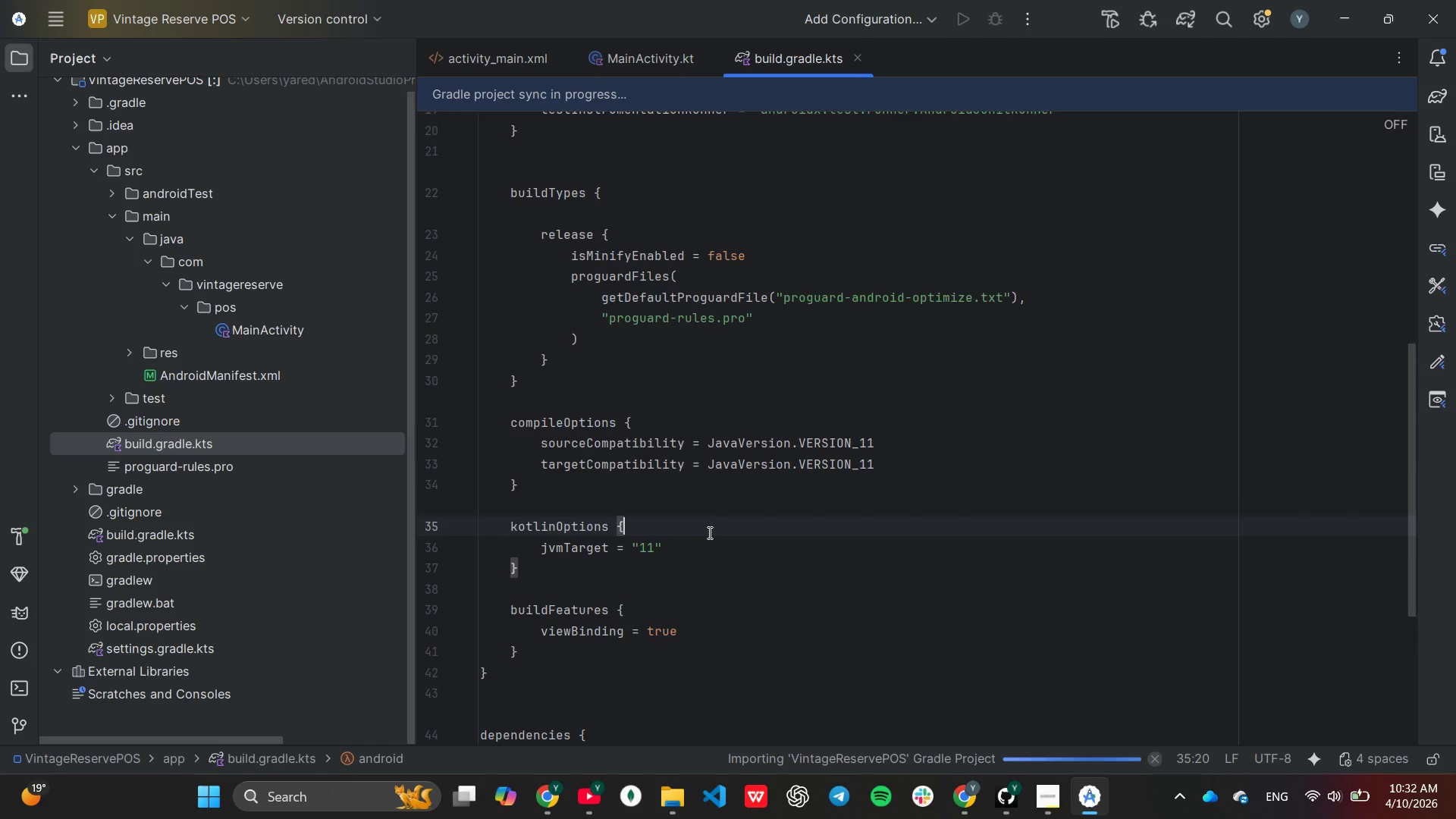 
scroll: coordinate [709, 535], scroll_direction: down, amount: 2.0
 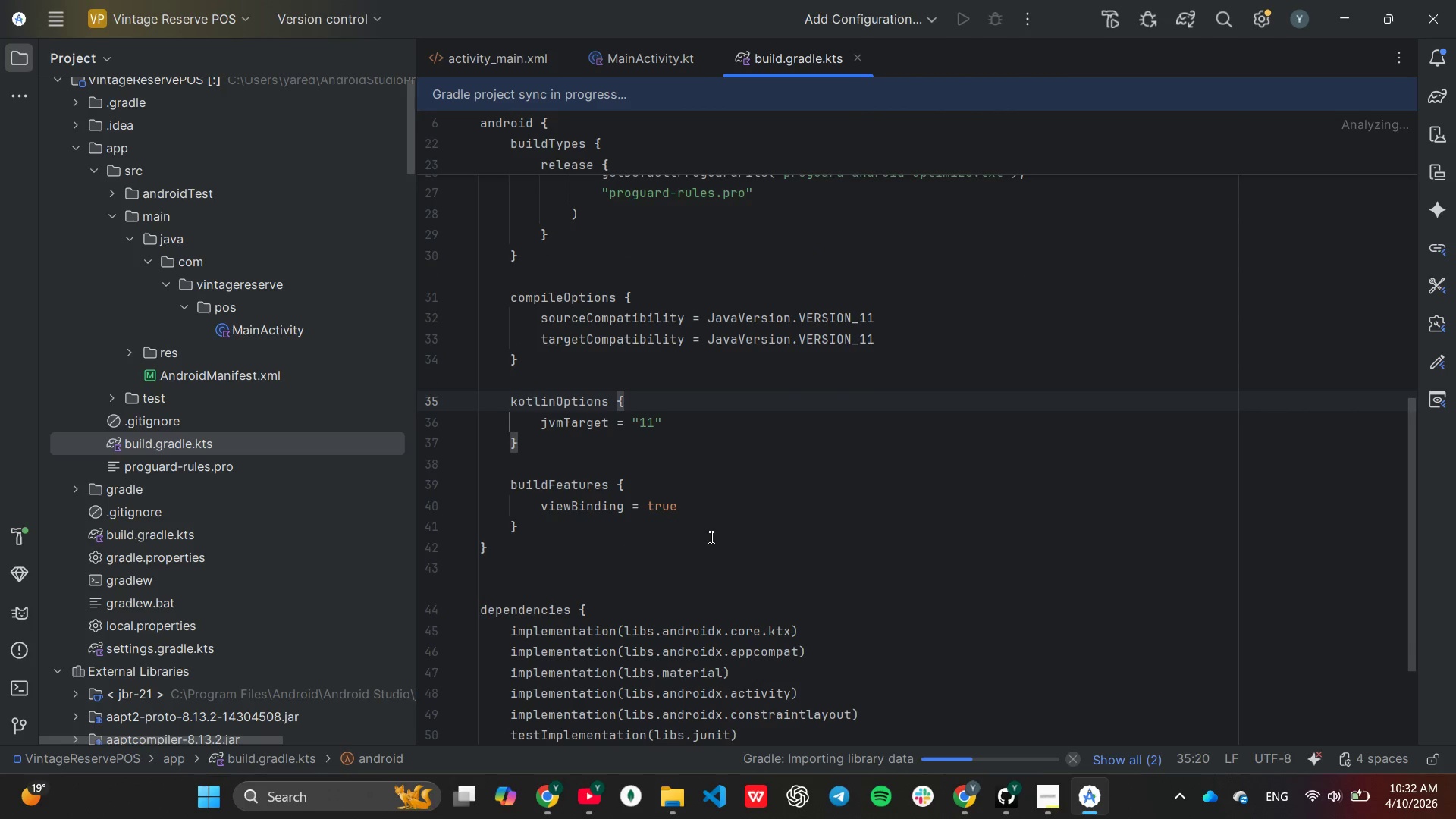 
wait(8.95)
 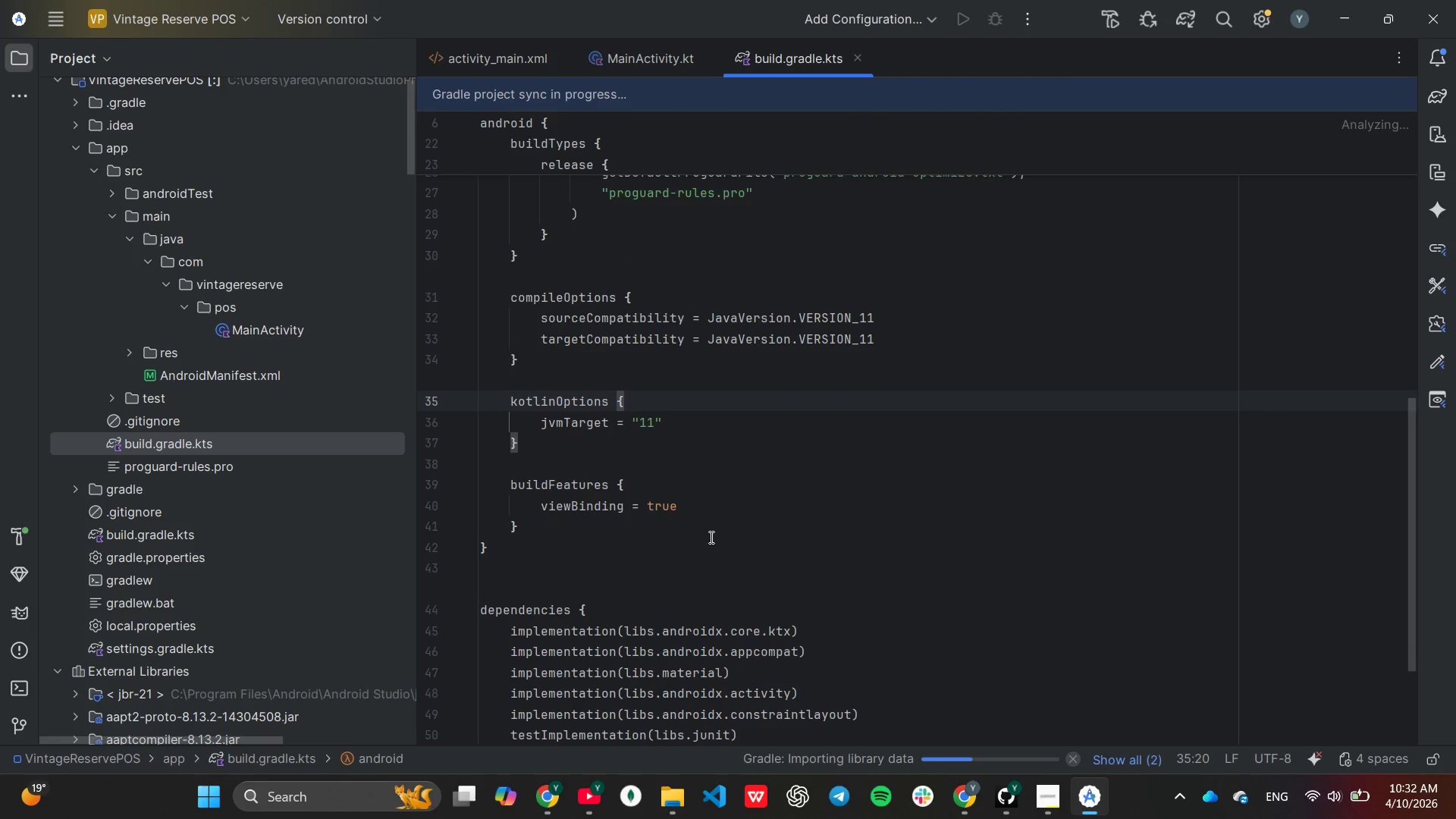 
left_click([842, 513])
 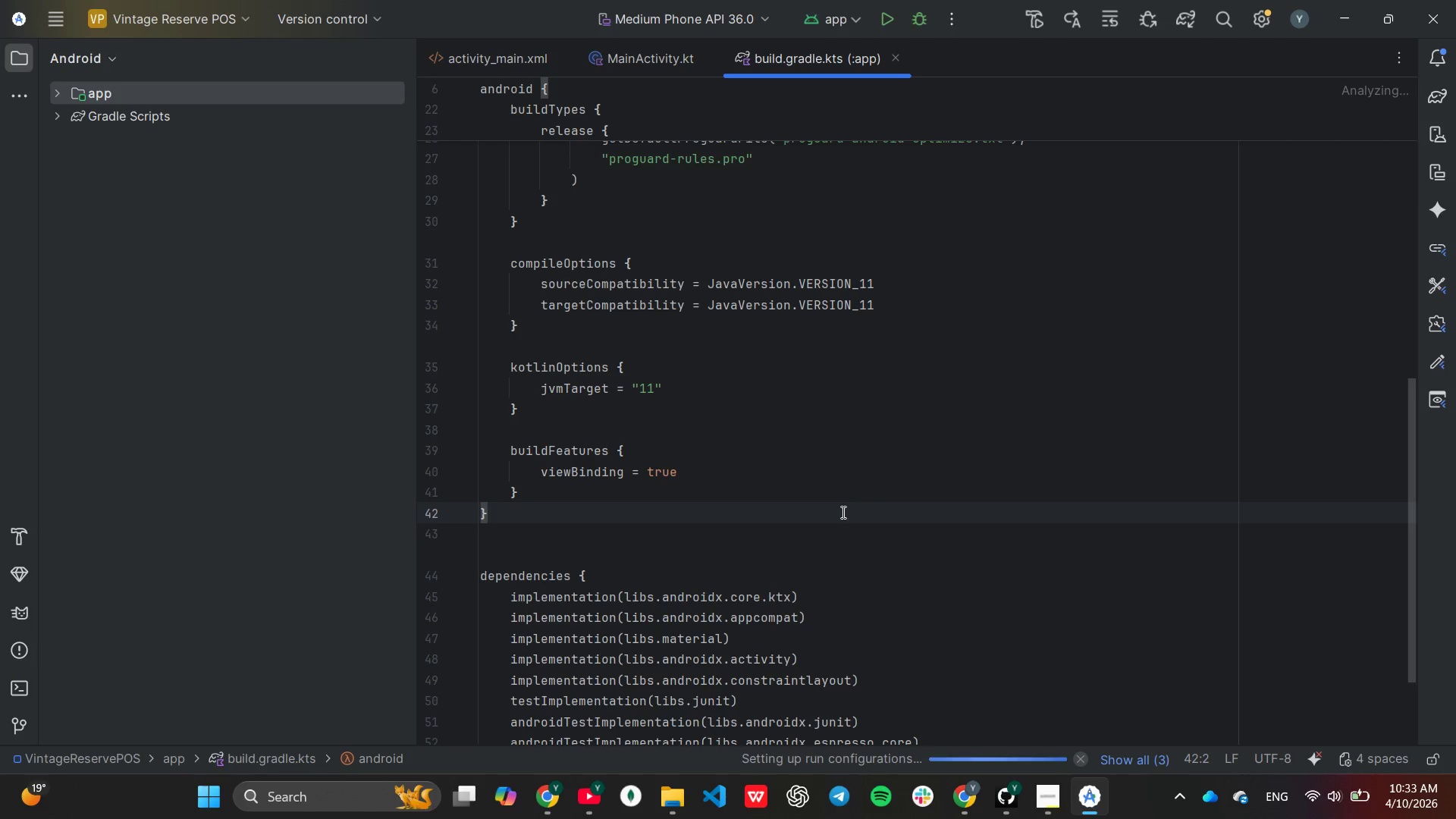 
scroll: coordinate [842, 512], scroll_direction: down, amount: 3.0
 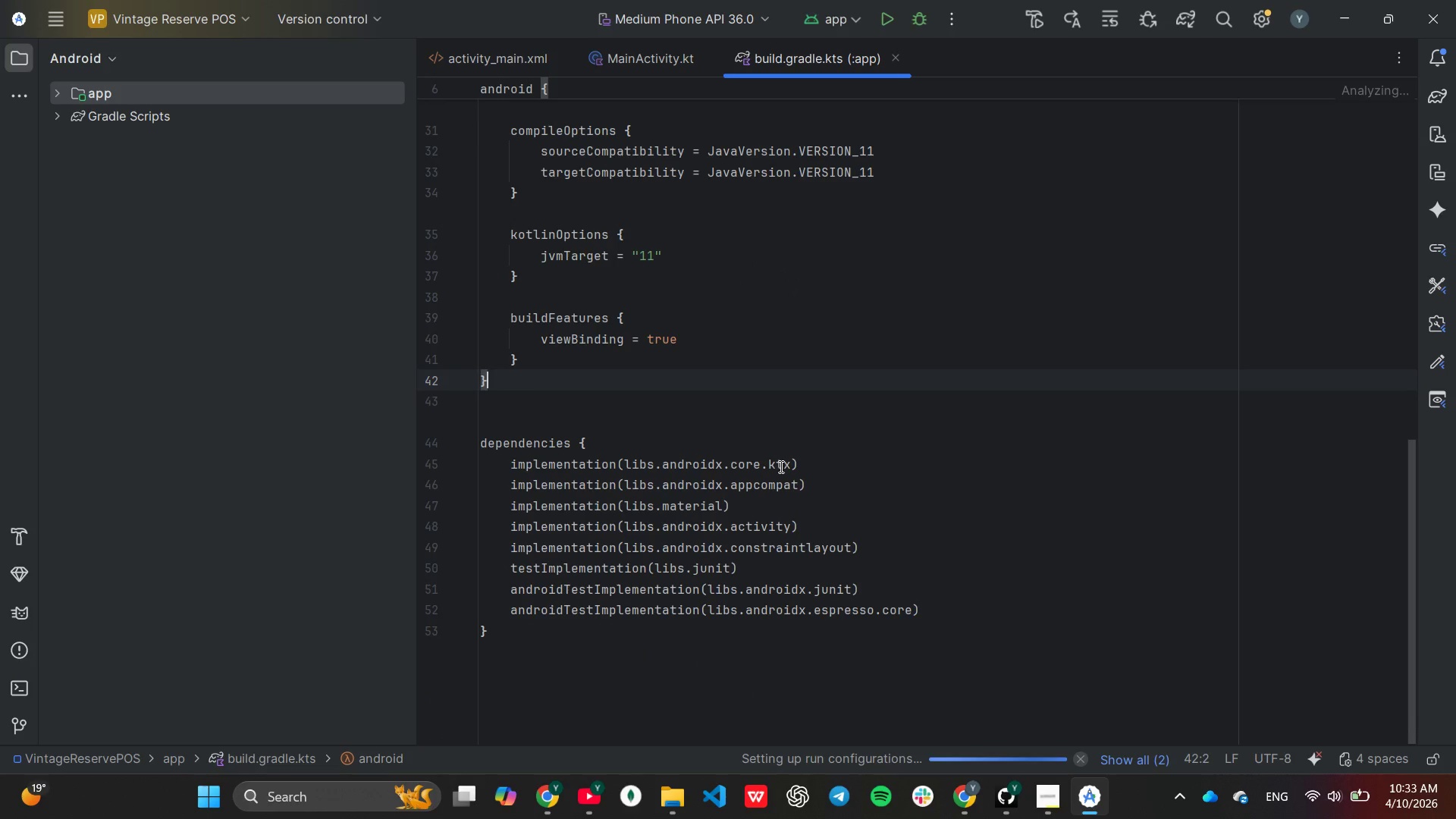 
left_click([695, 441])
 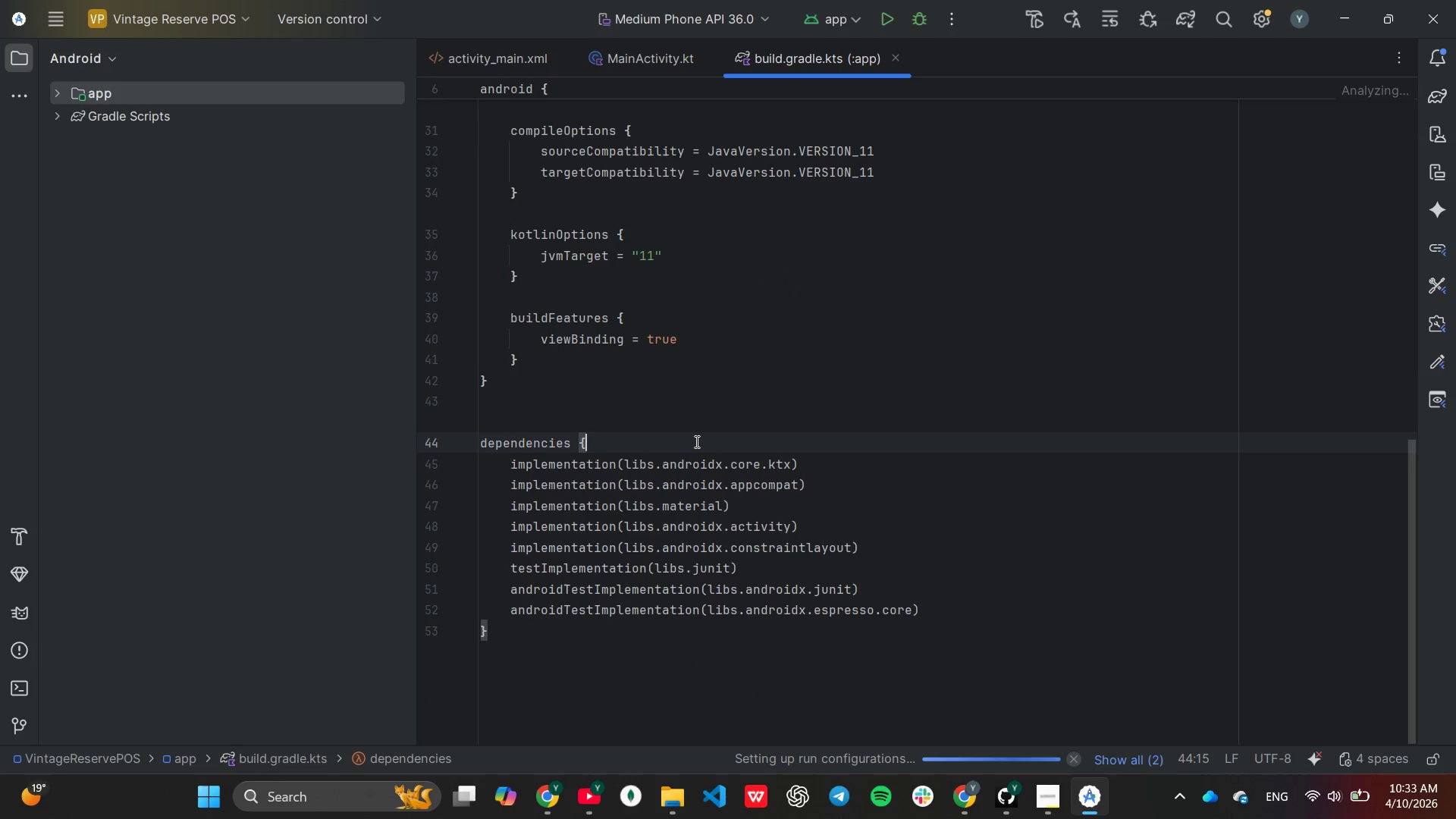 
key(Enter)
 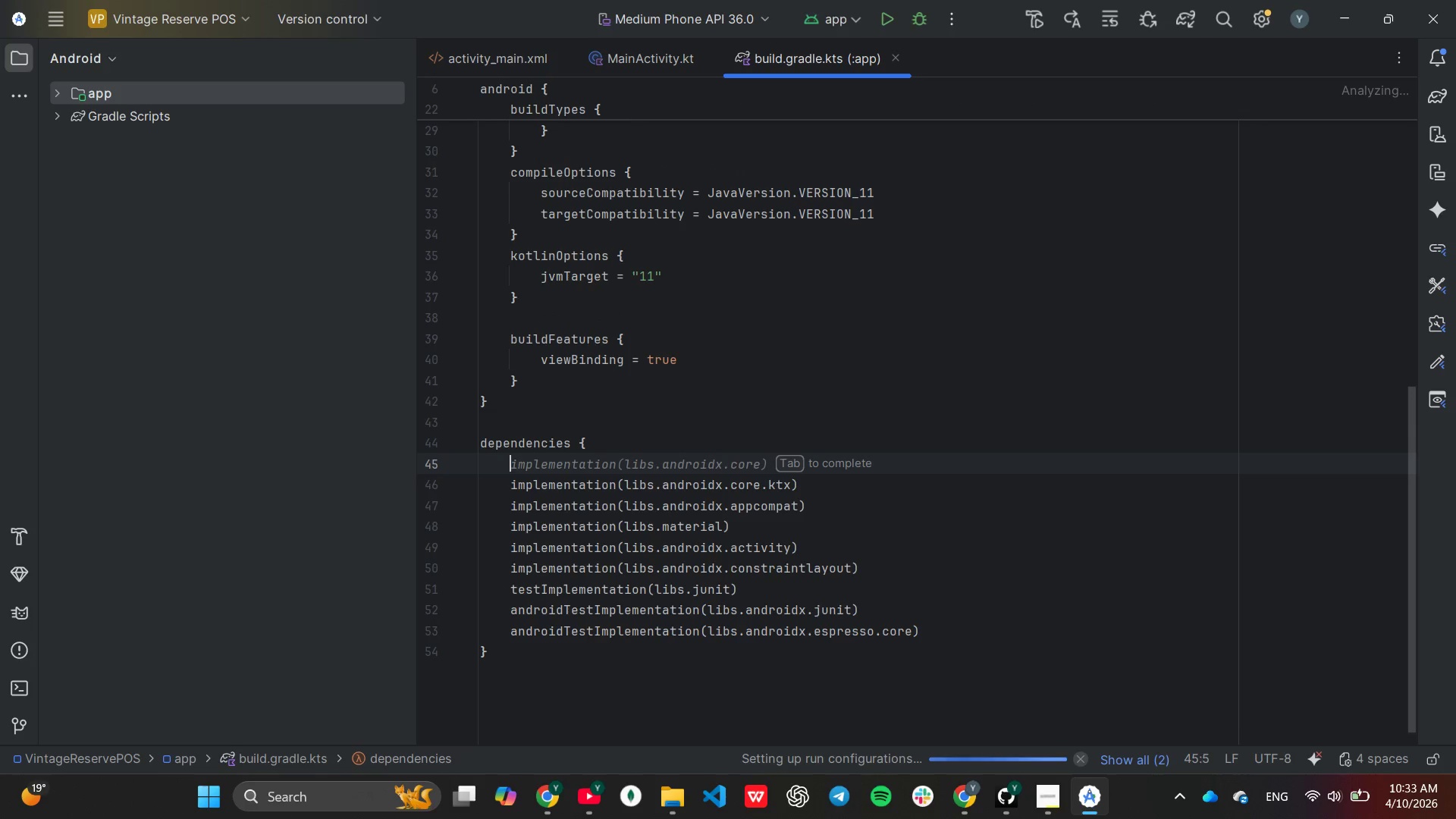 
type(val room_version = "2.6.1)
 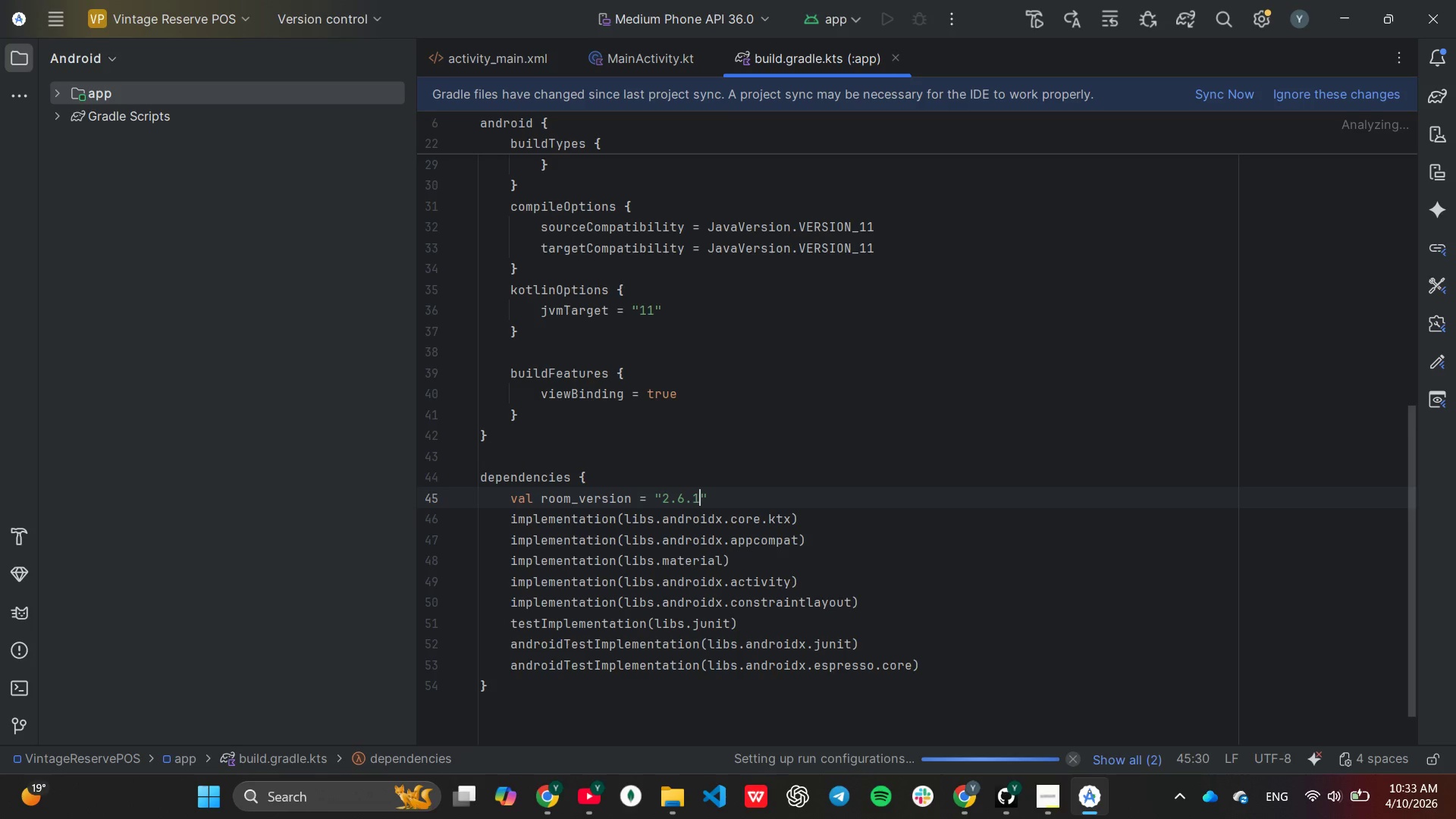 
key(ArrowRight)
 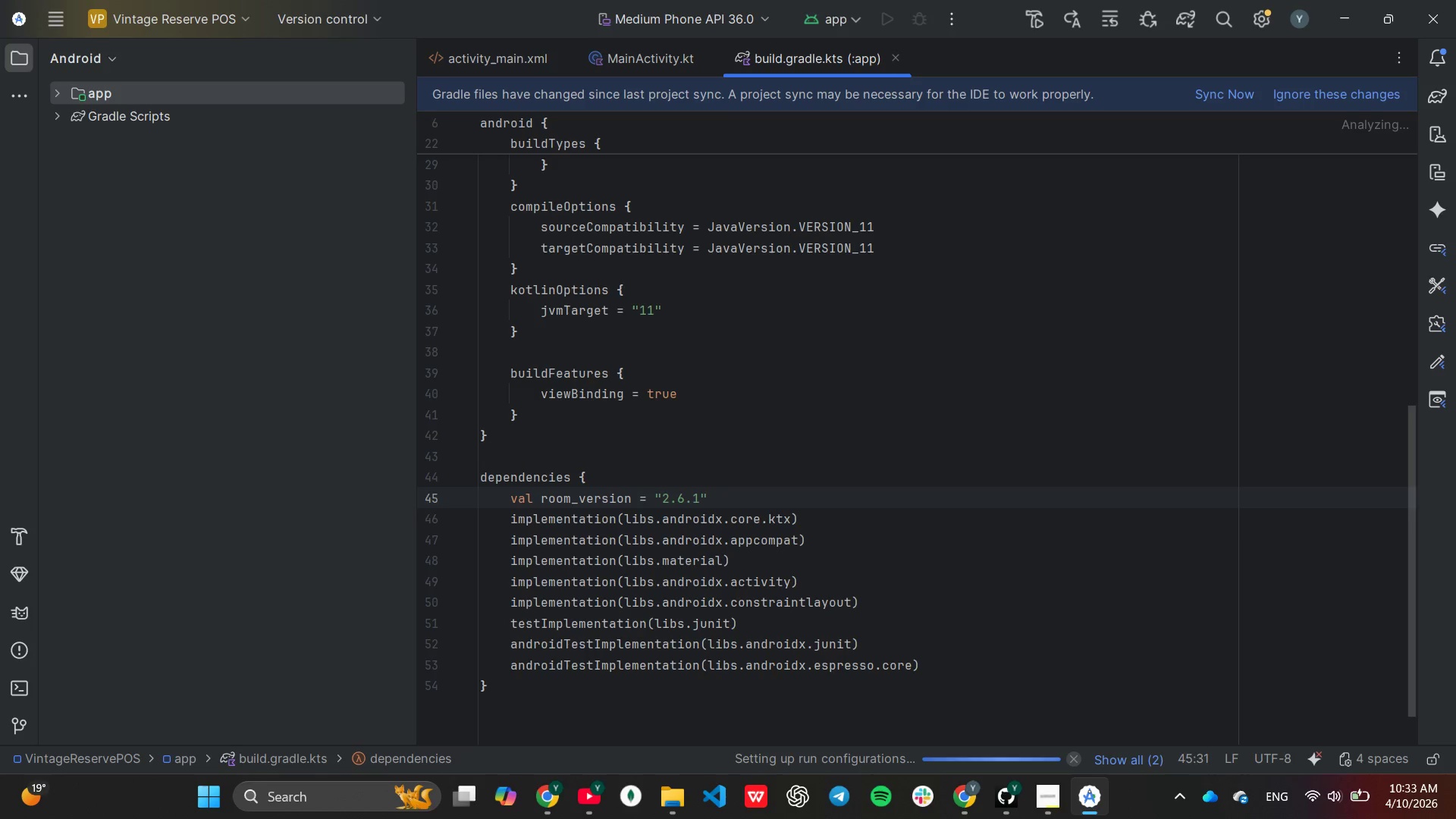 
key(Enter)
 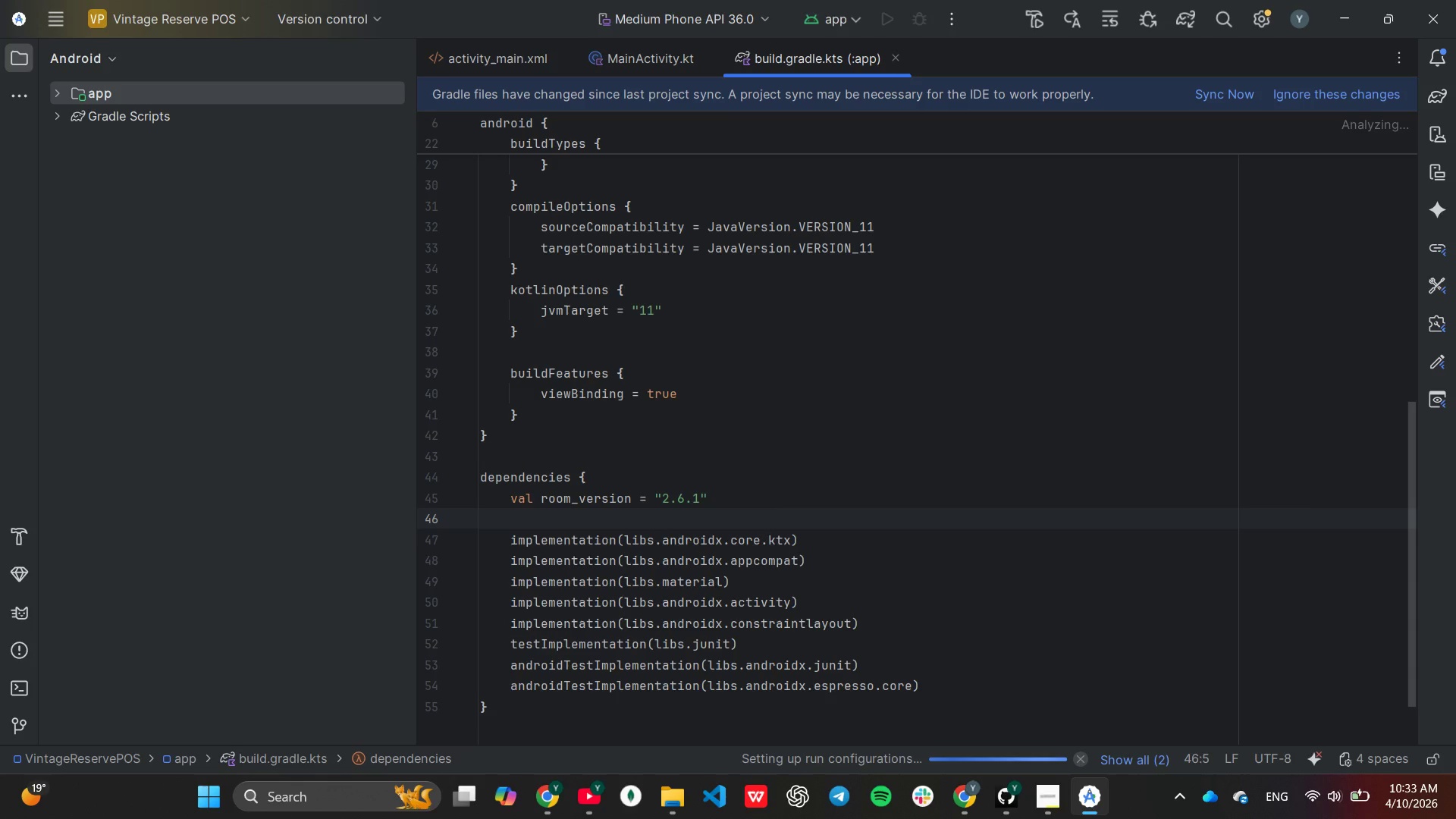 
type(imp)
 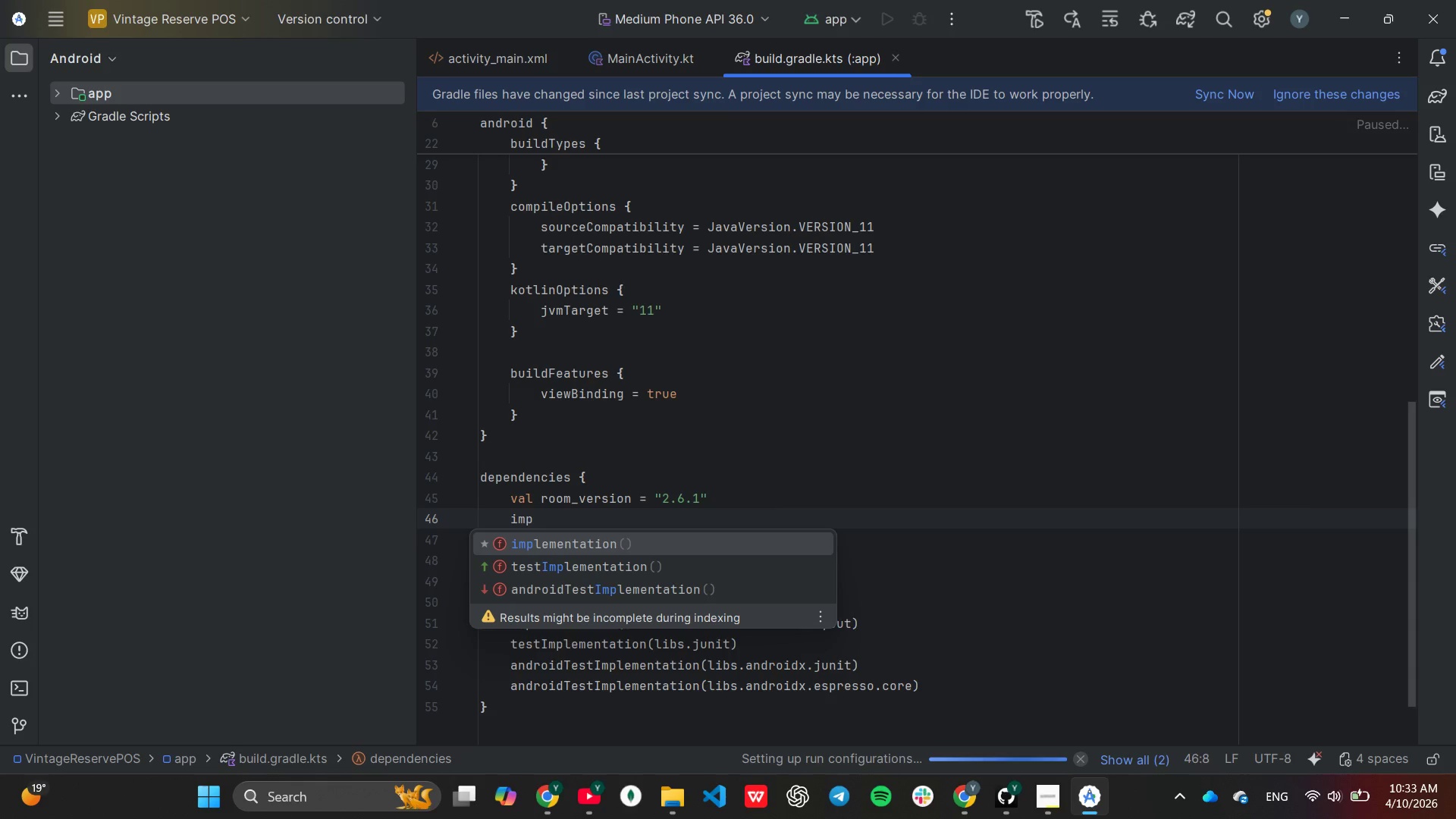 
key(Enter)
 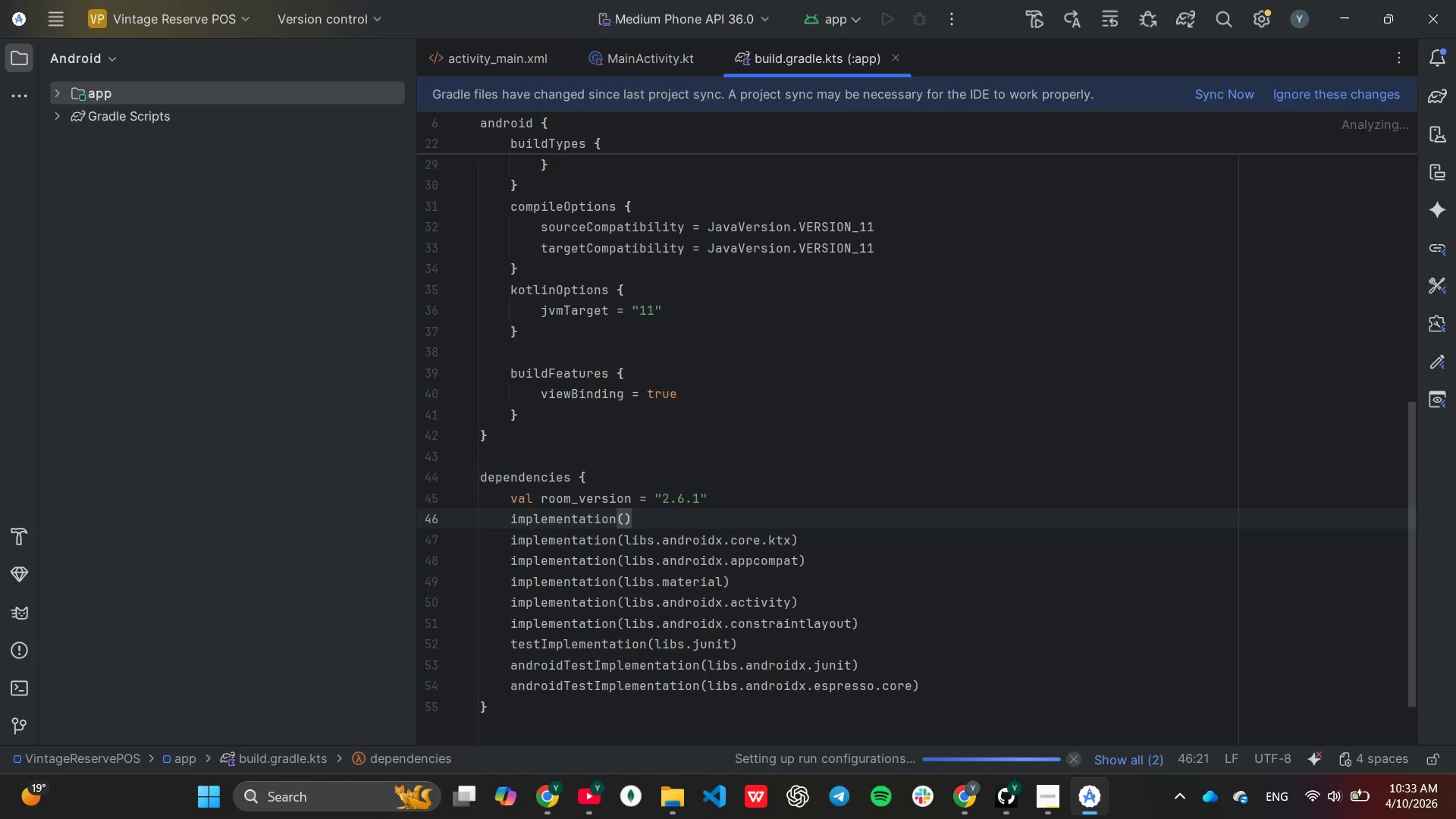 
key(ArrowLeft)
 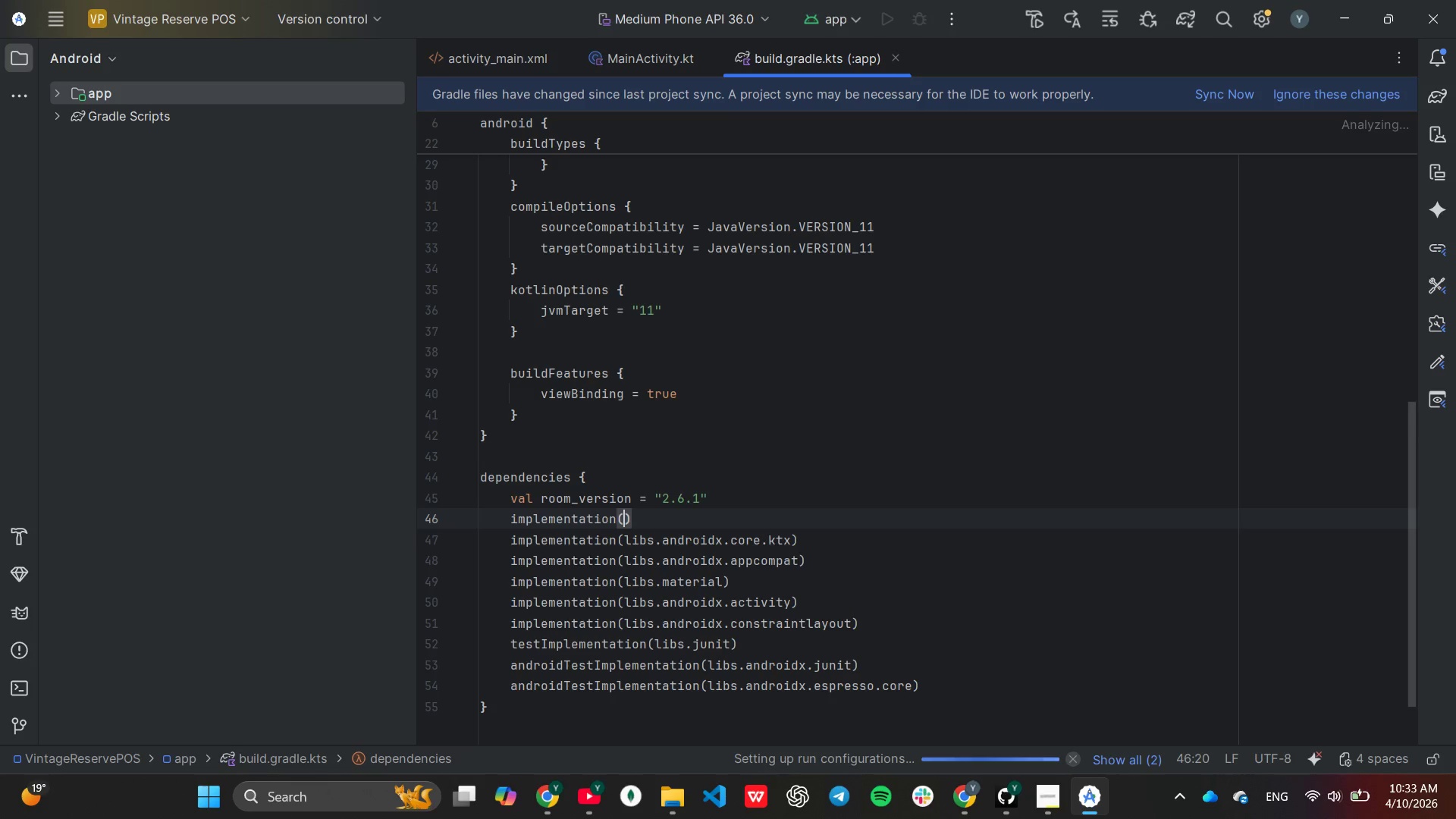 
hold_key(key=ShiftLeft, duration=0.36)
 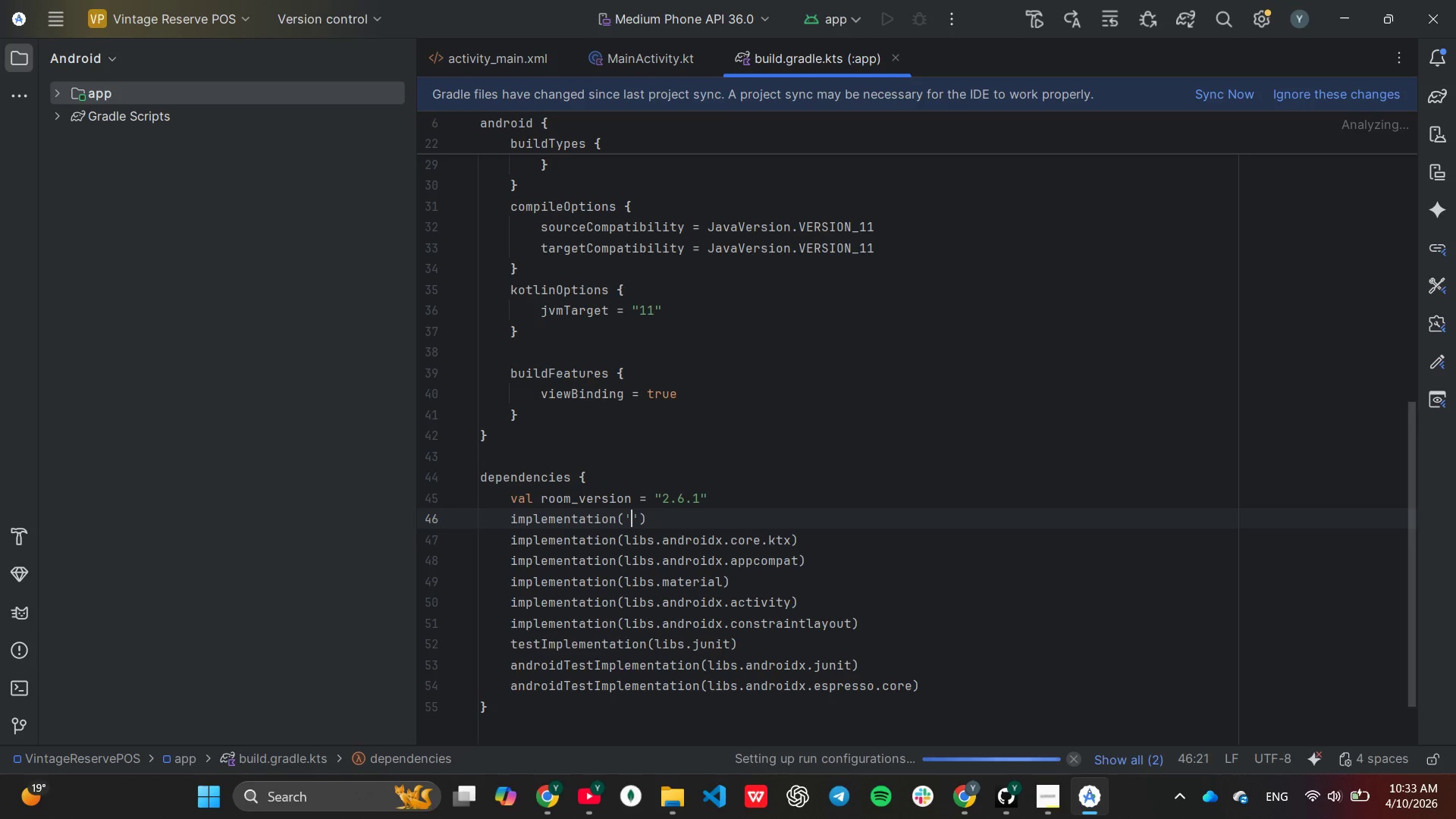 
type(')
key(Backspace)
type("androidx)
 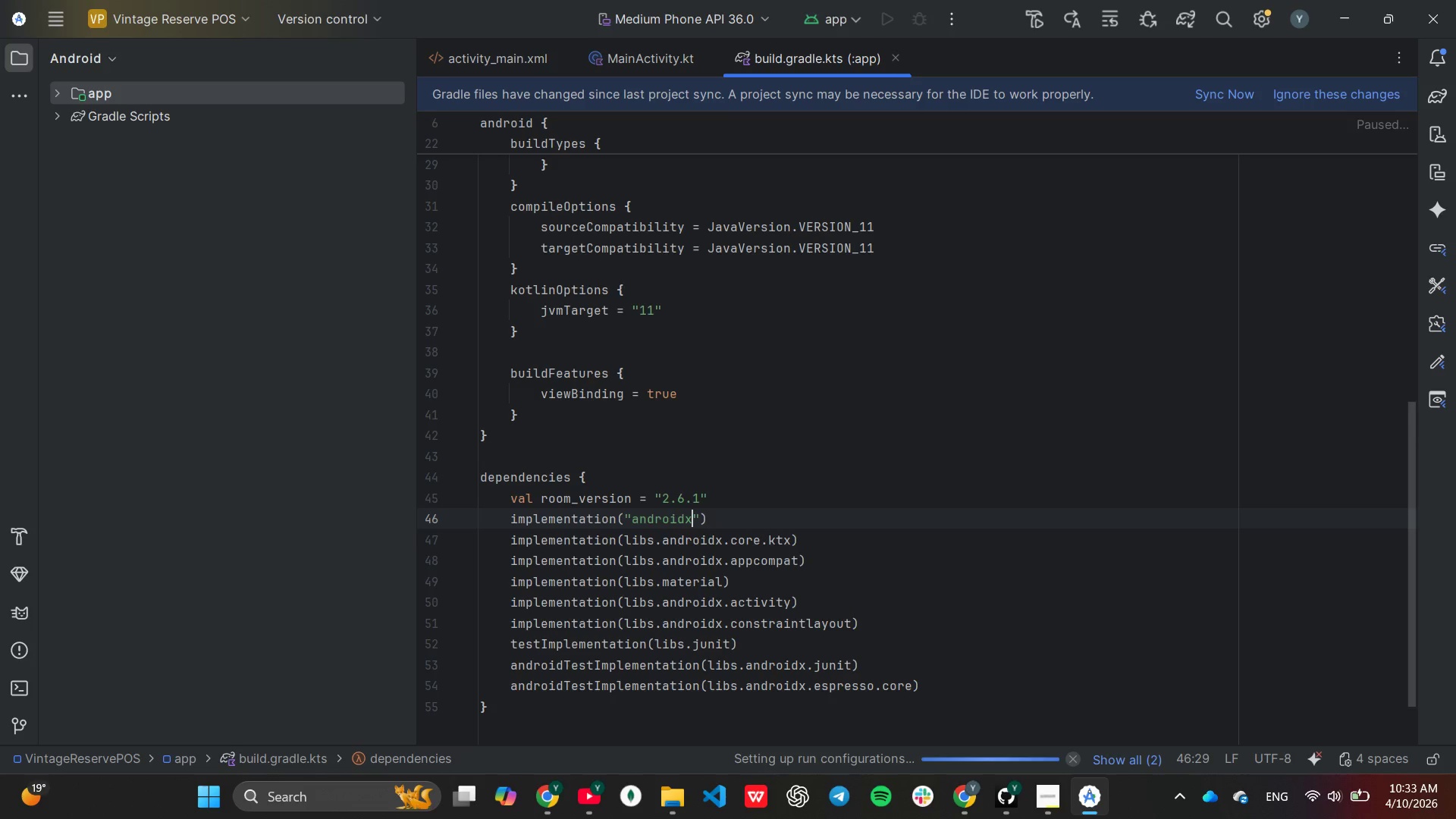 
key(Tab)
 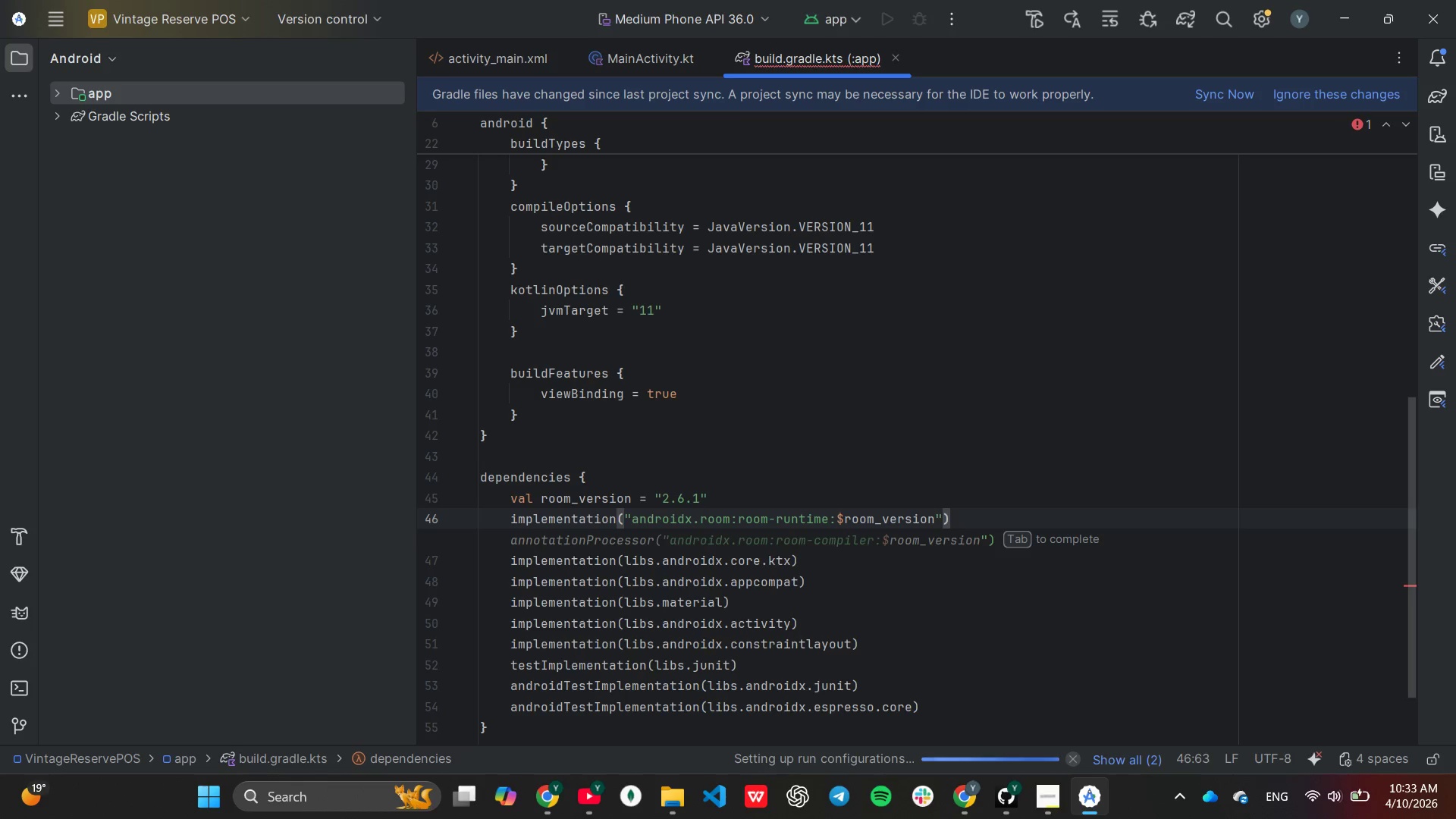 
key(Tab)
 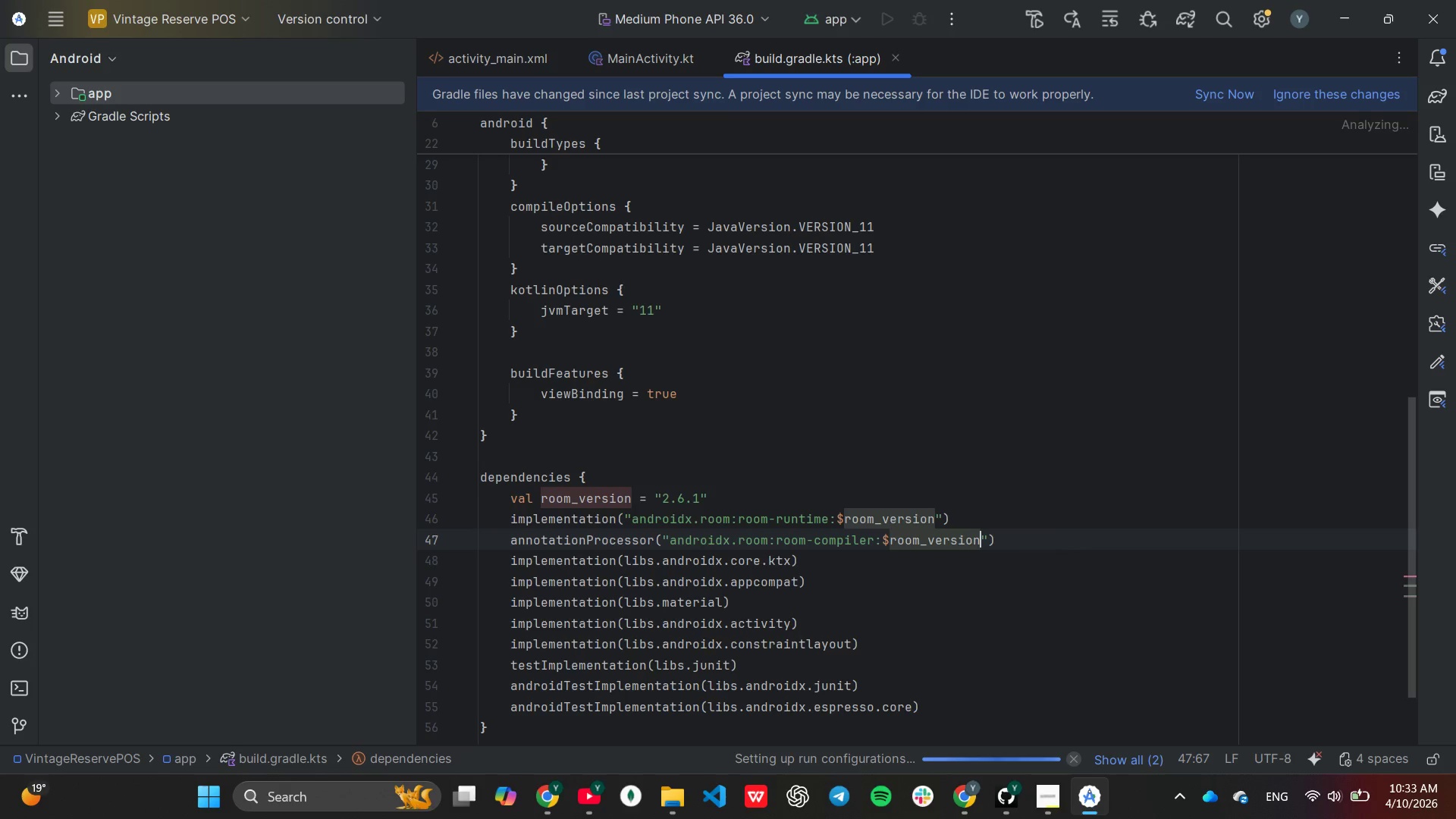 
key(End)
 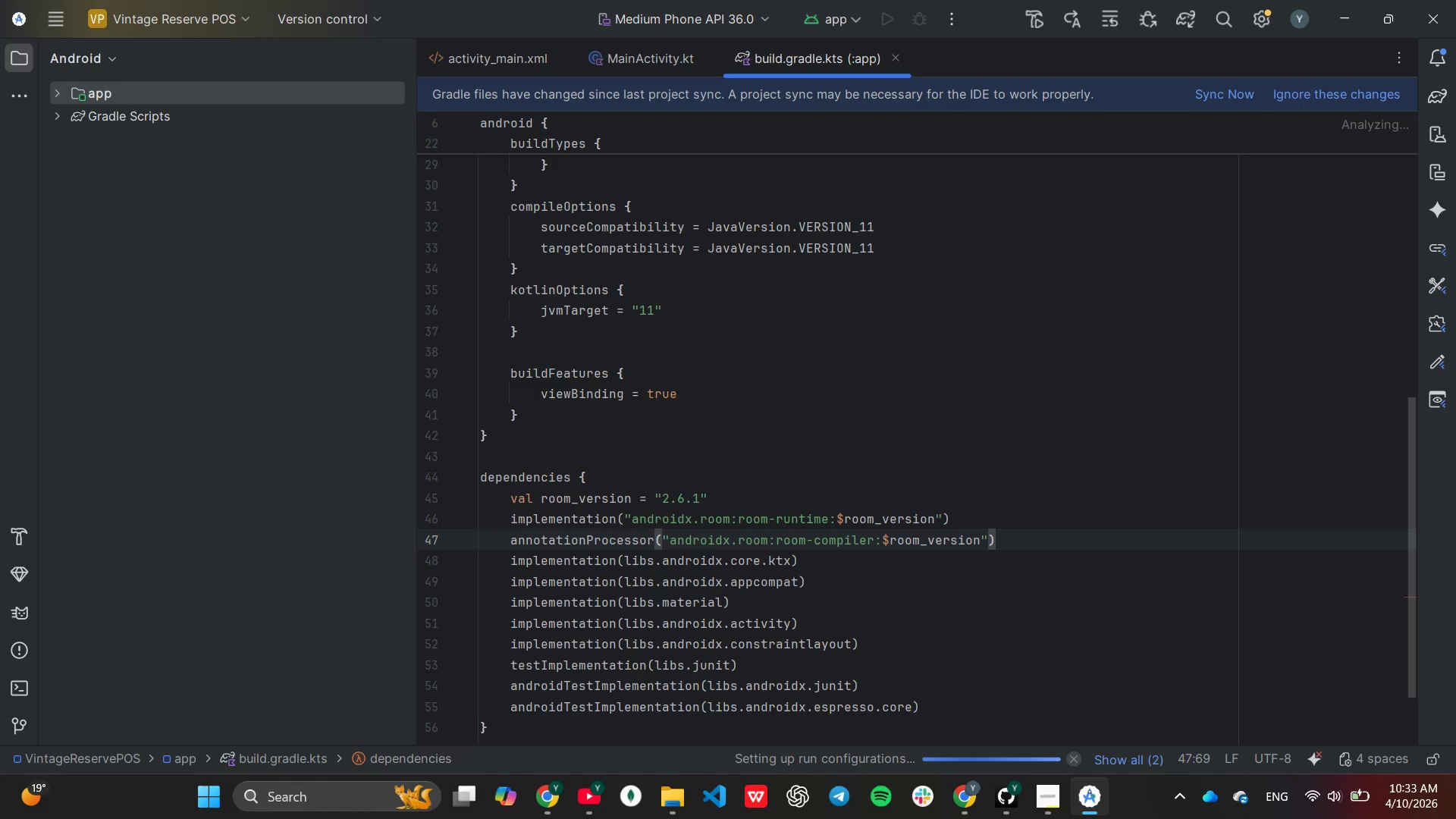 
key(Enter)
 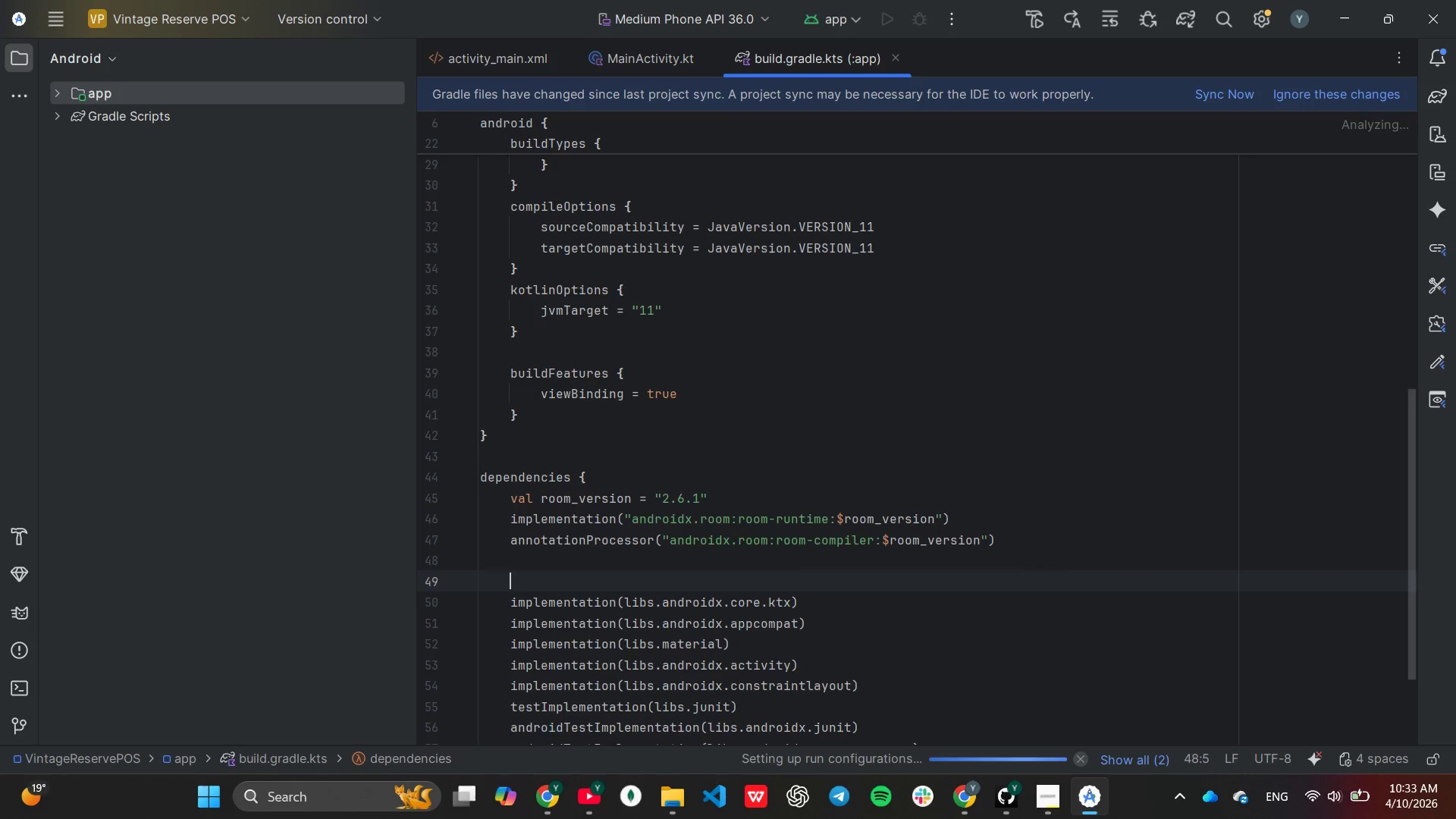 
key(Enter)
 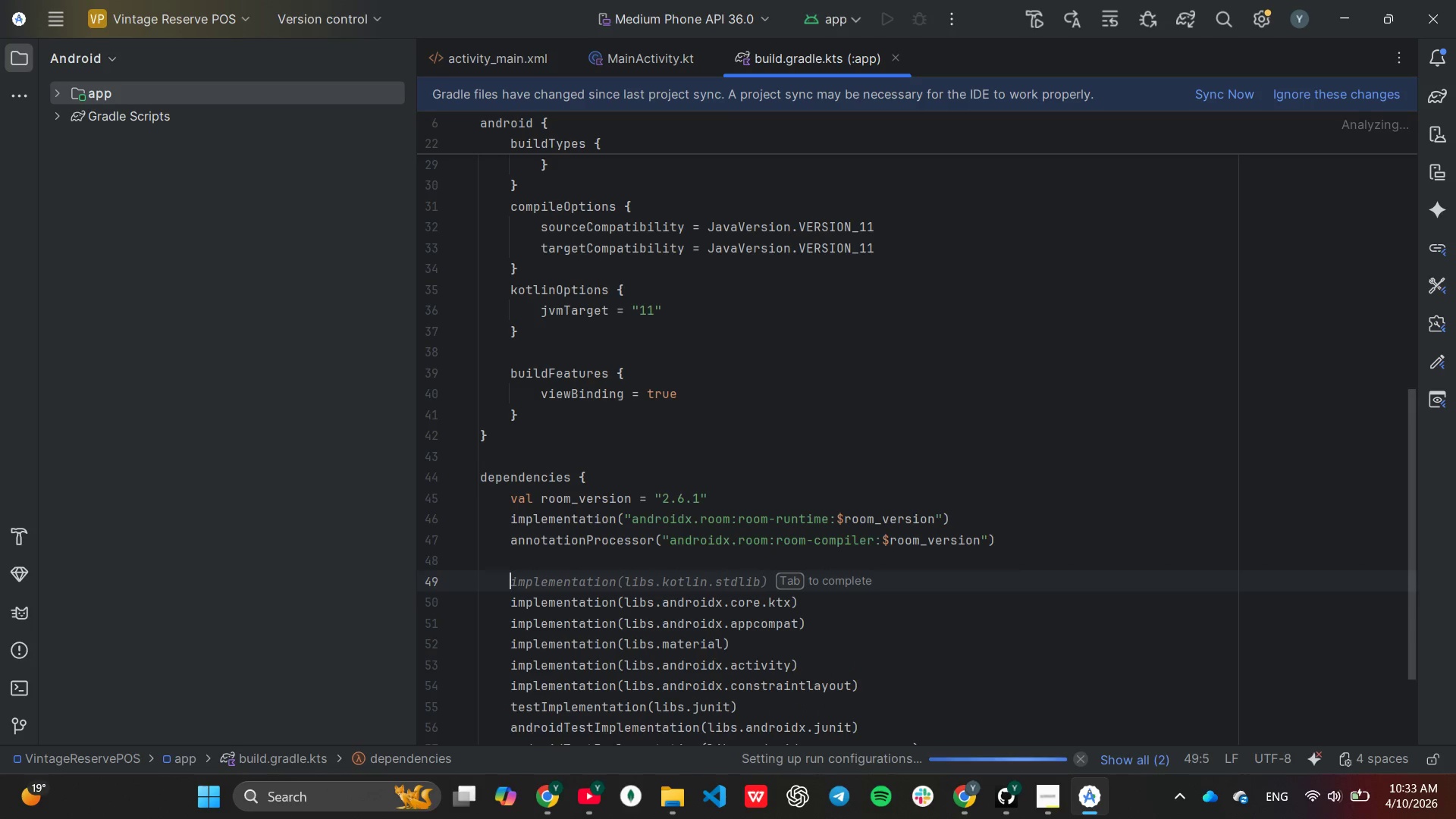 
key(ArrowUp)
 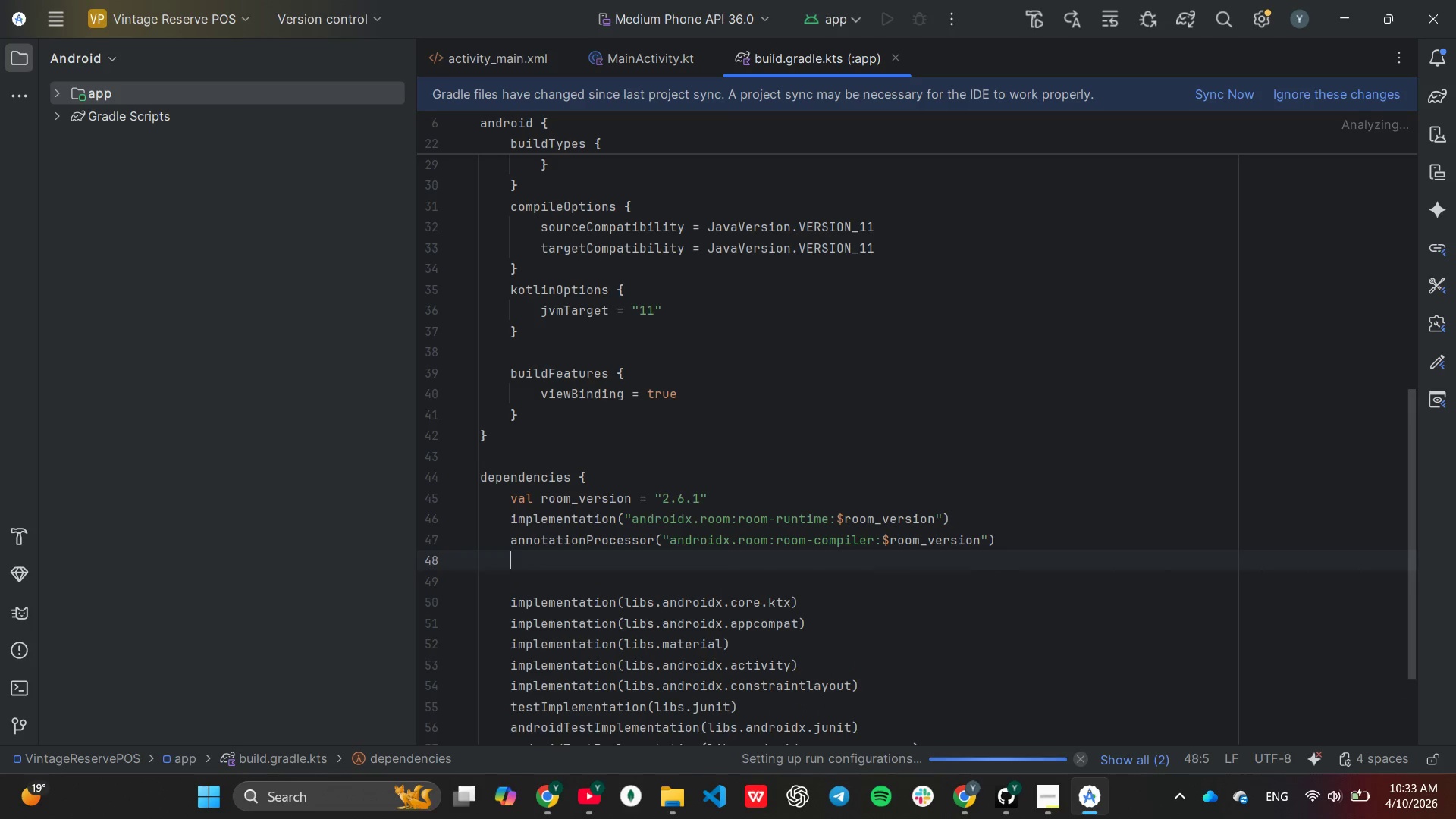 
key(ArrowUp)
 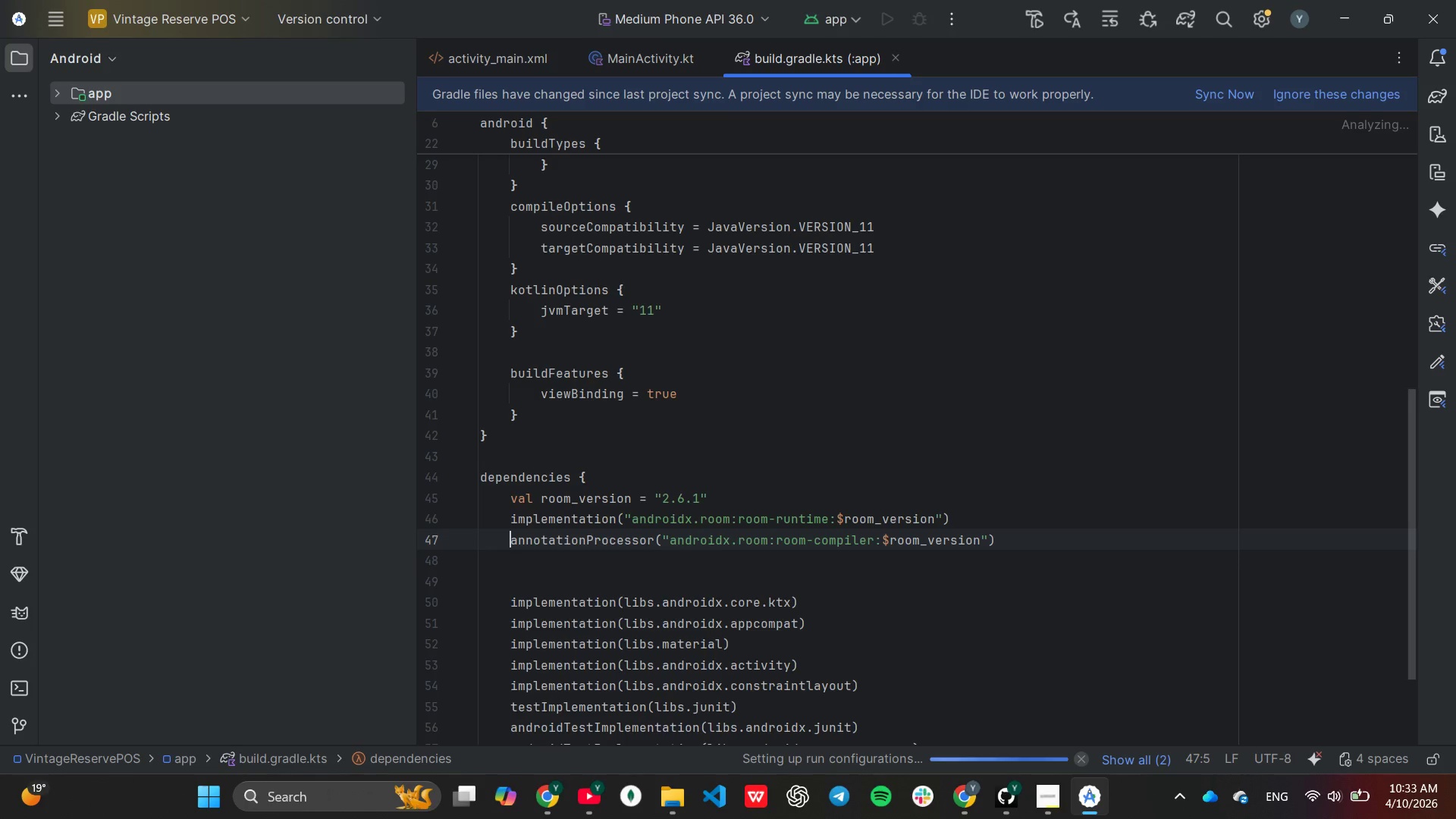 
hold_key(key=ArrowRight, duration=1.08)
 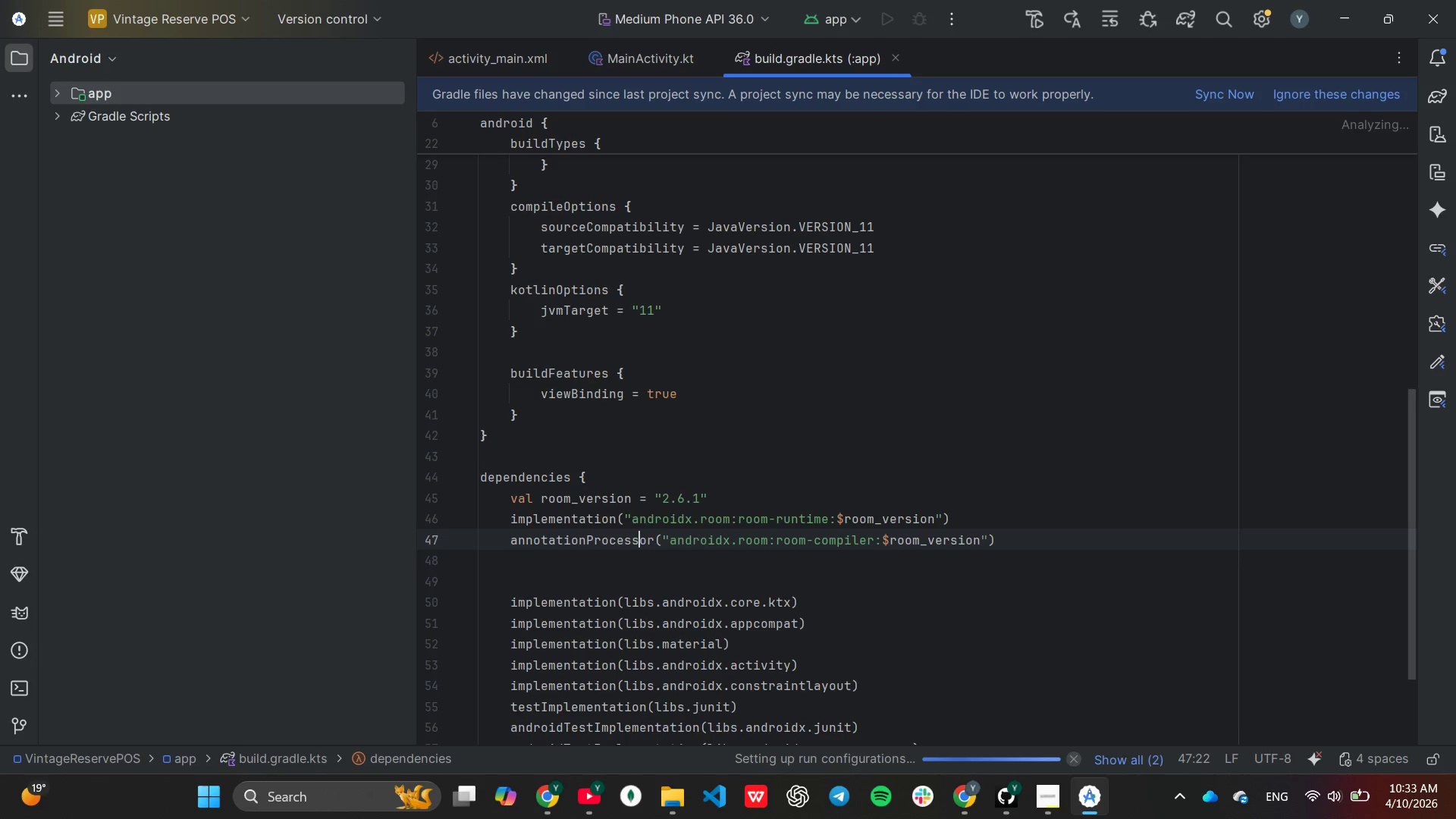 
key(ArrowRight)
 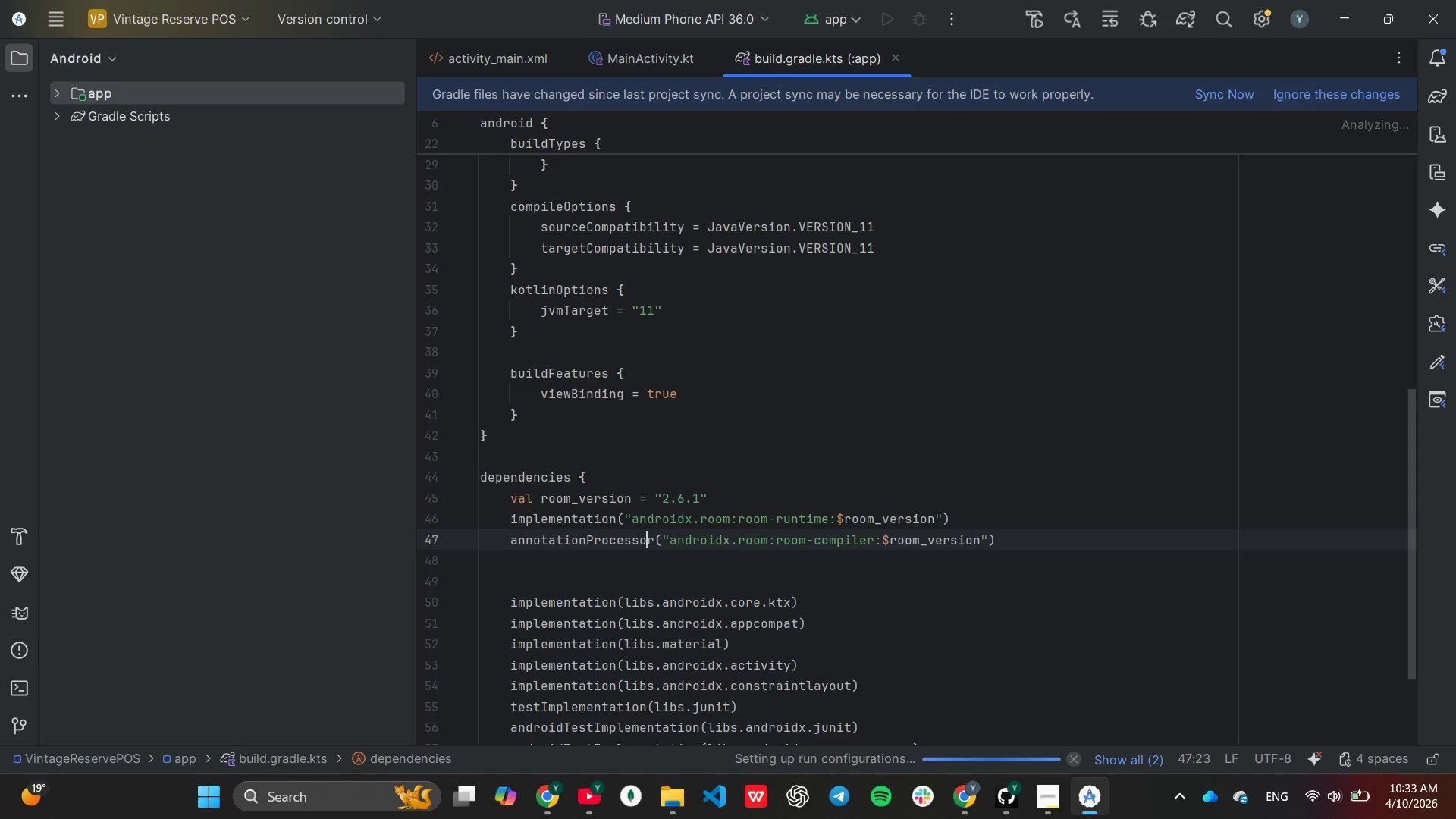 
key(ArrowRight)
 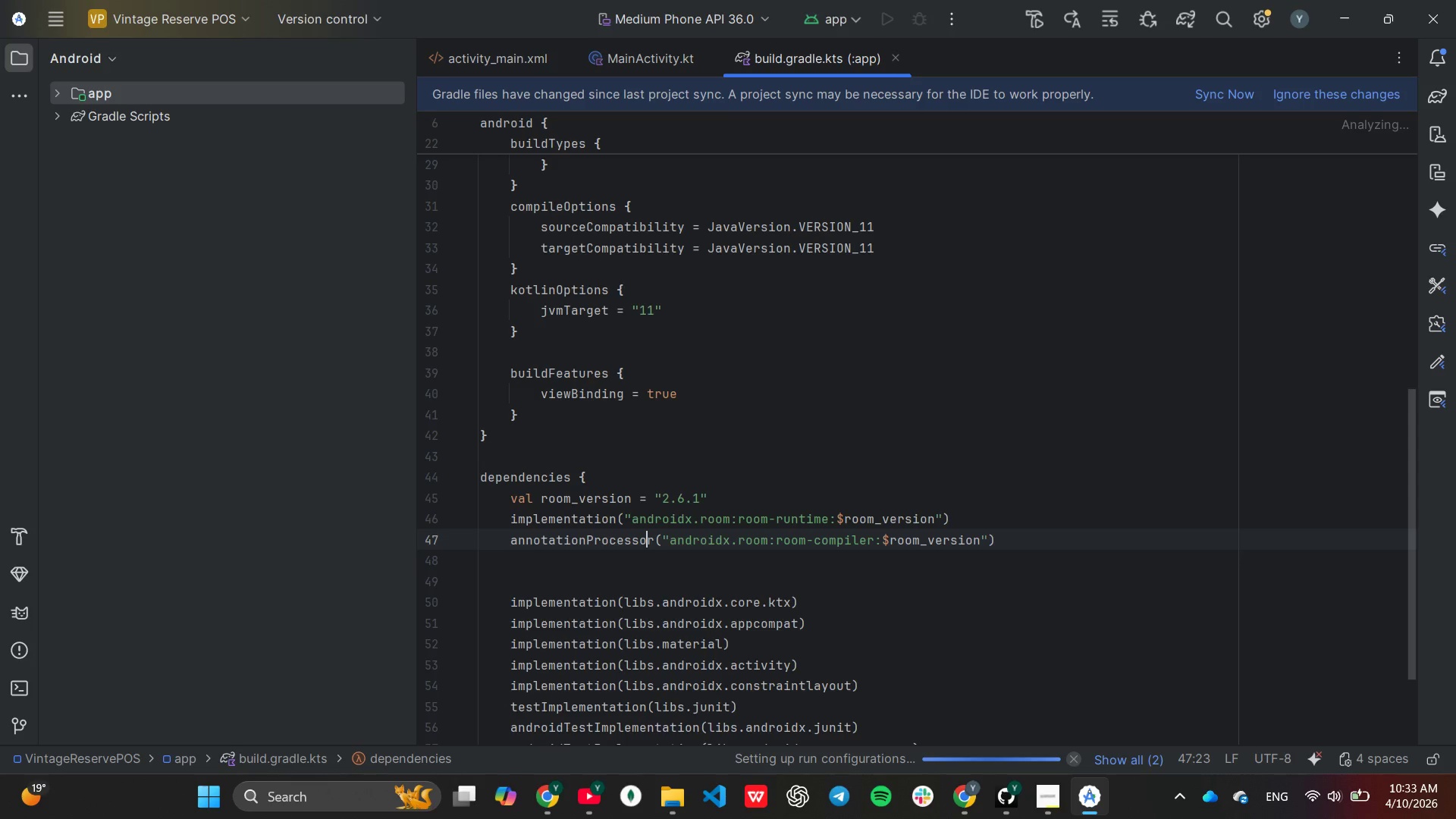 
hold_key(key=Backspace, duration=0.92)
 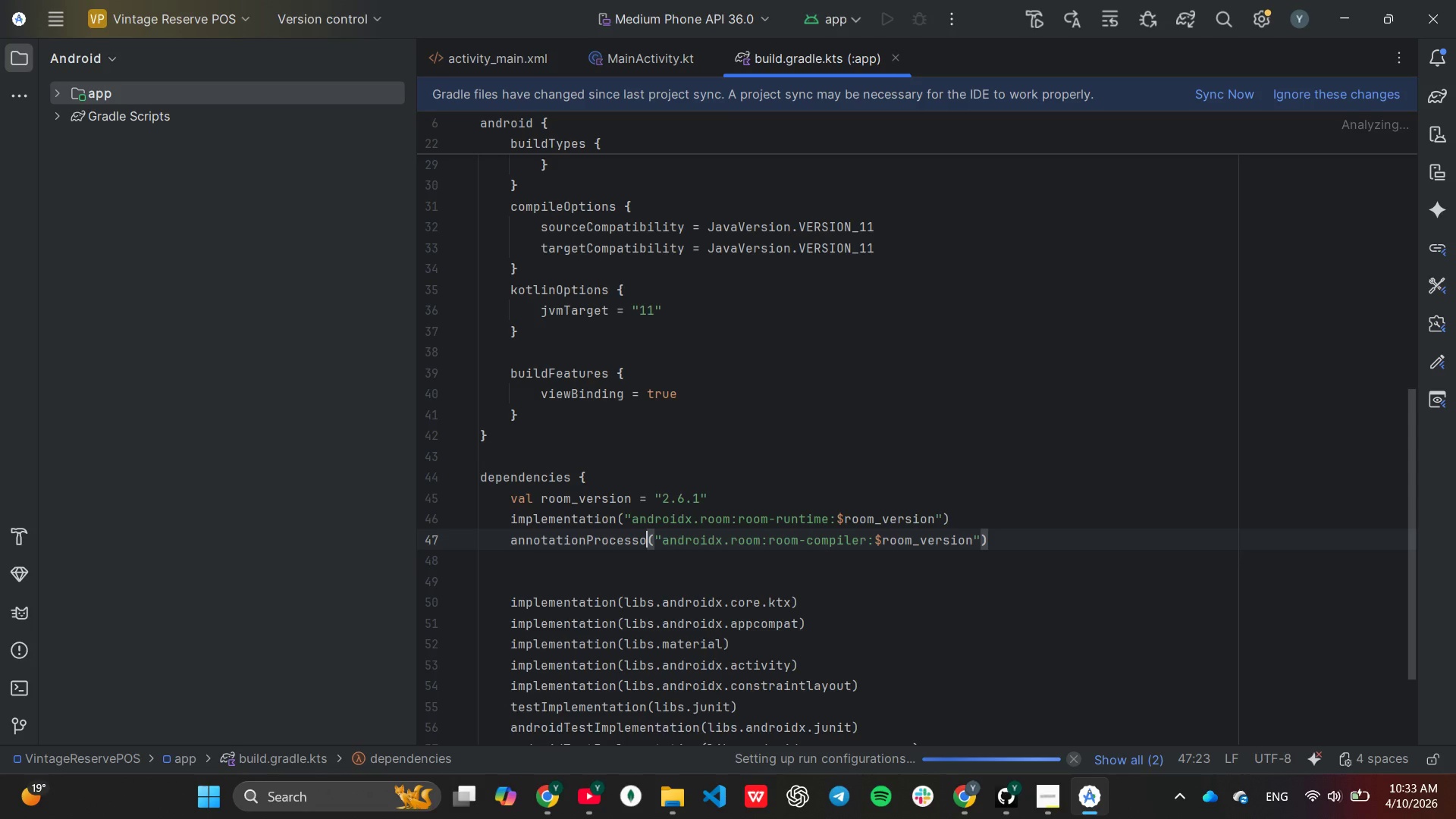 
key(Backspace)
key(Backspace)
key(Backspace)
key(Backspace)
key(Backspace)
key(Backspace)
type(implementation[End])
 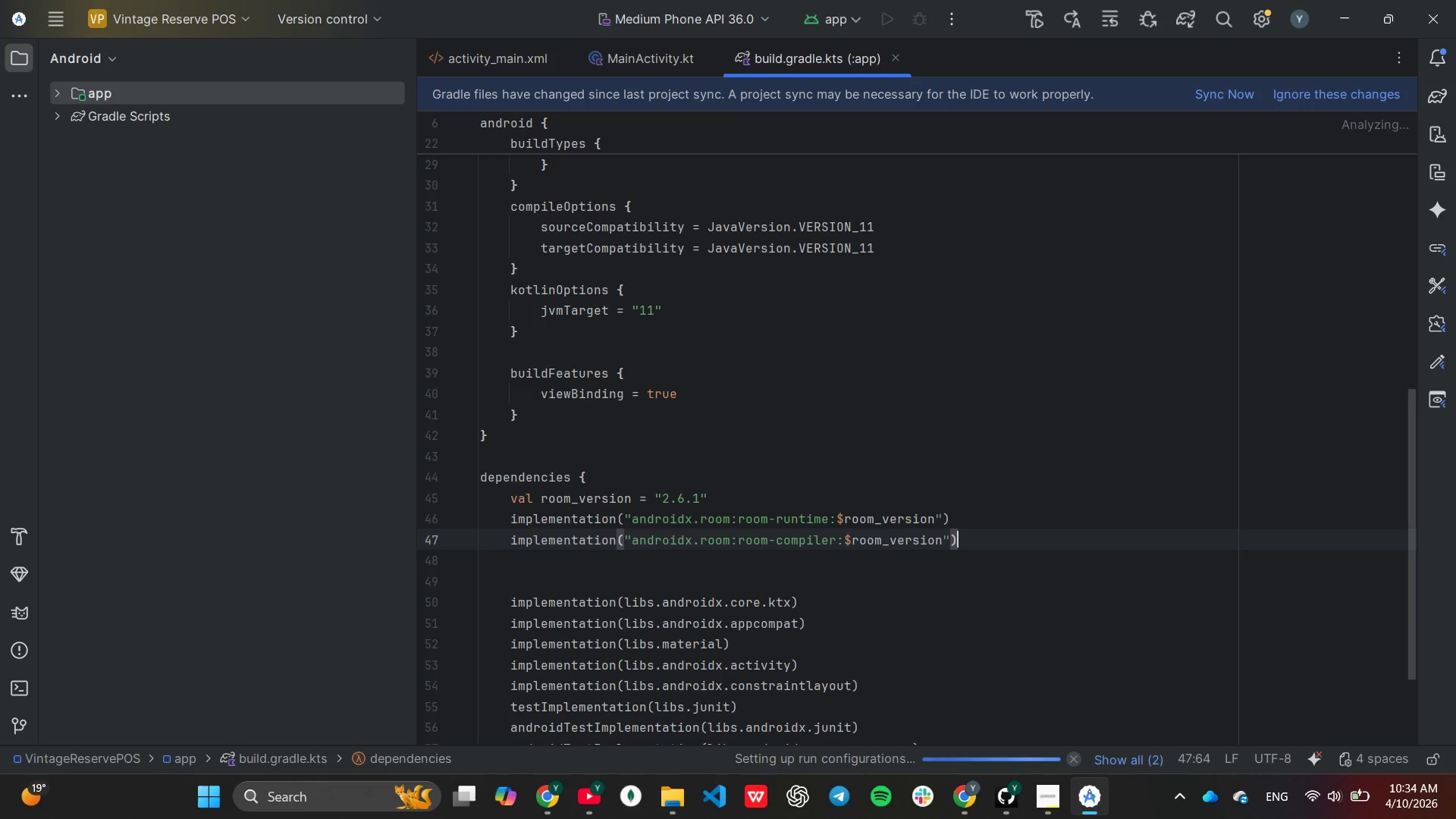 
wait(6.42)
 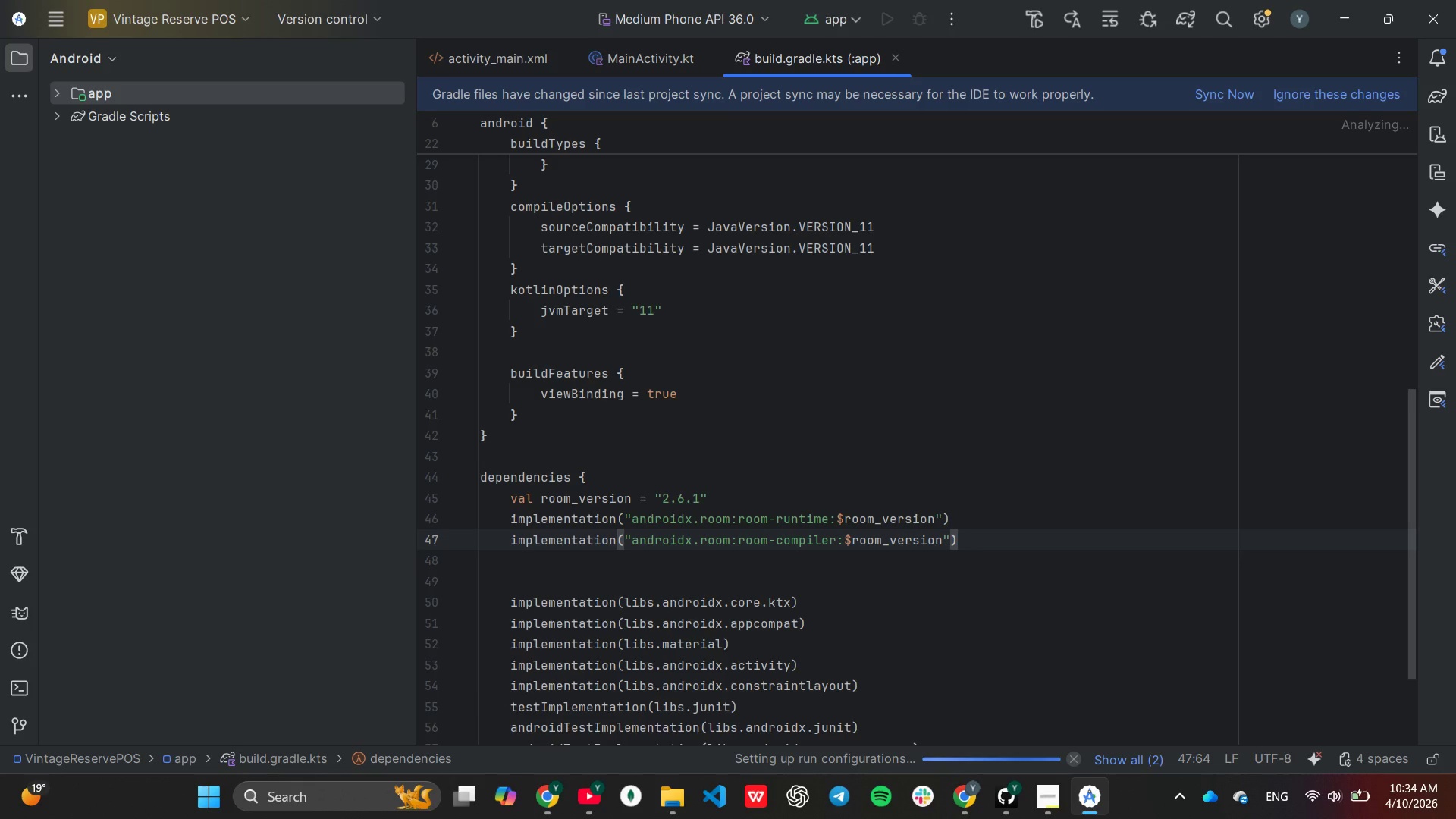 
key(Enter)
 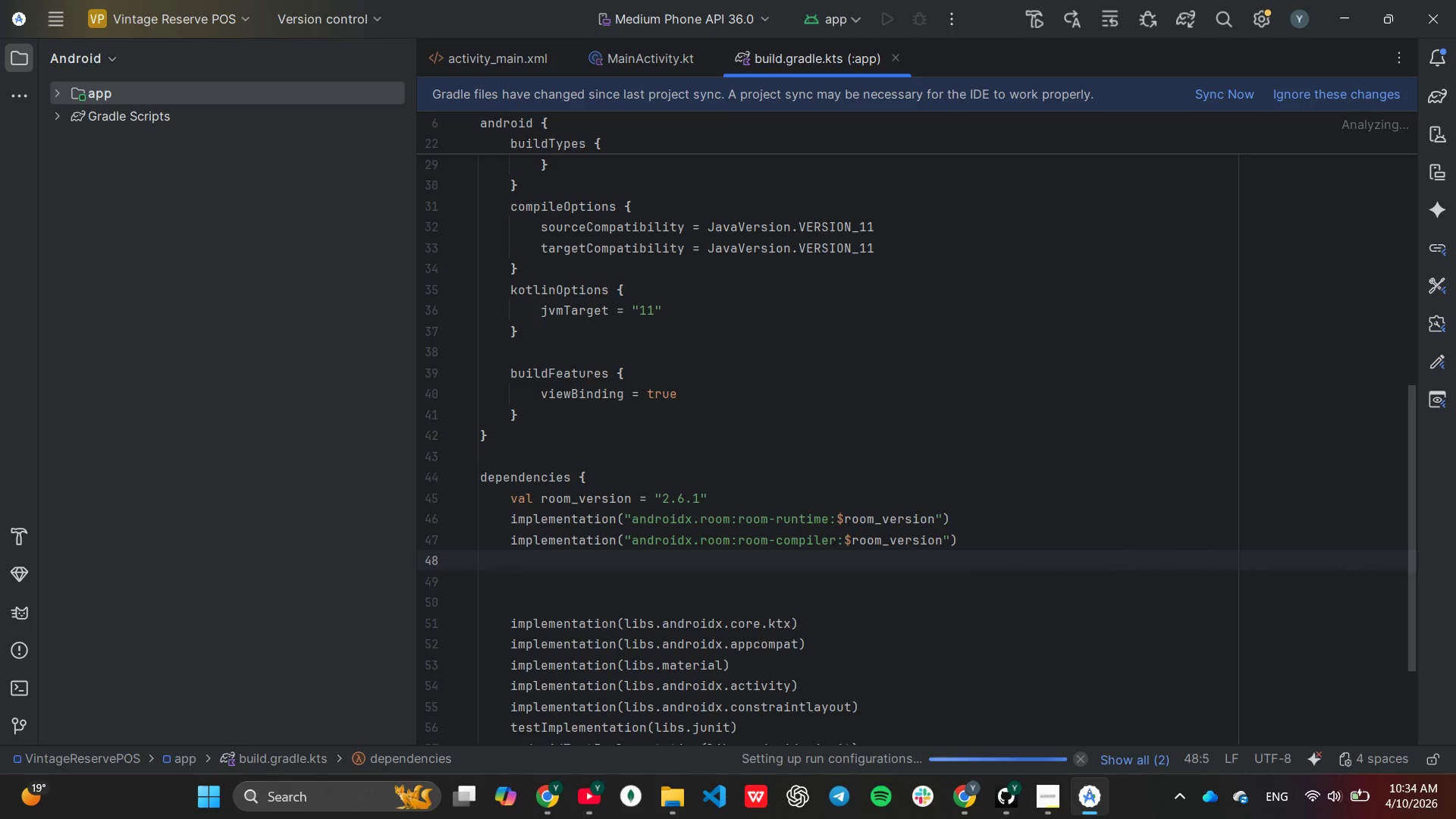 
type(impl)
 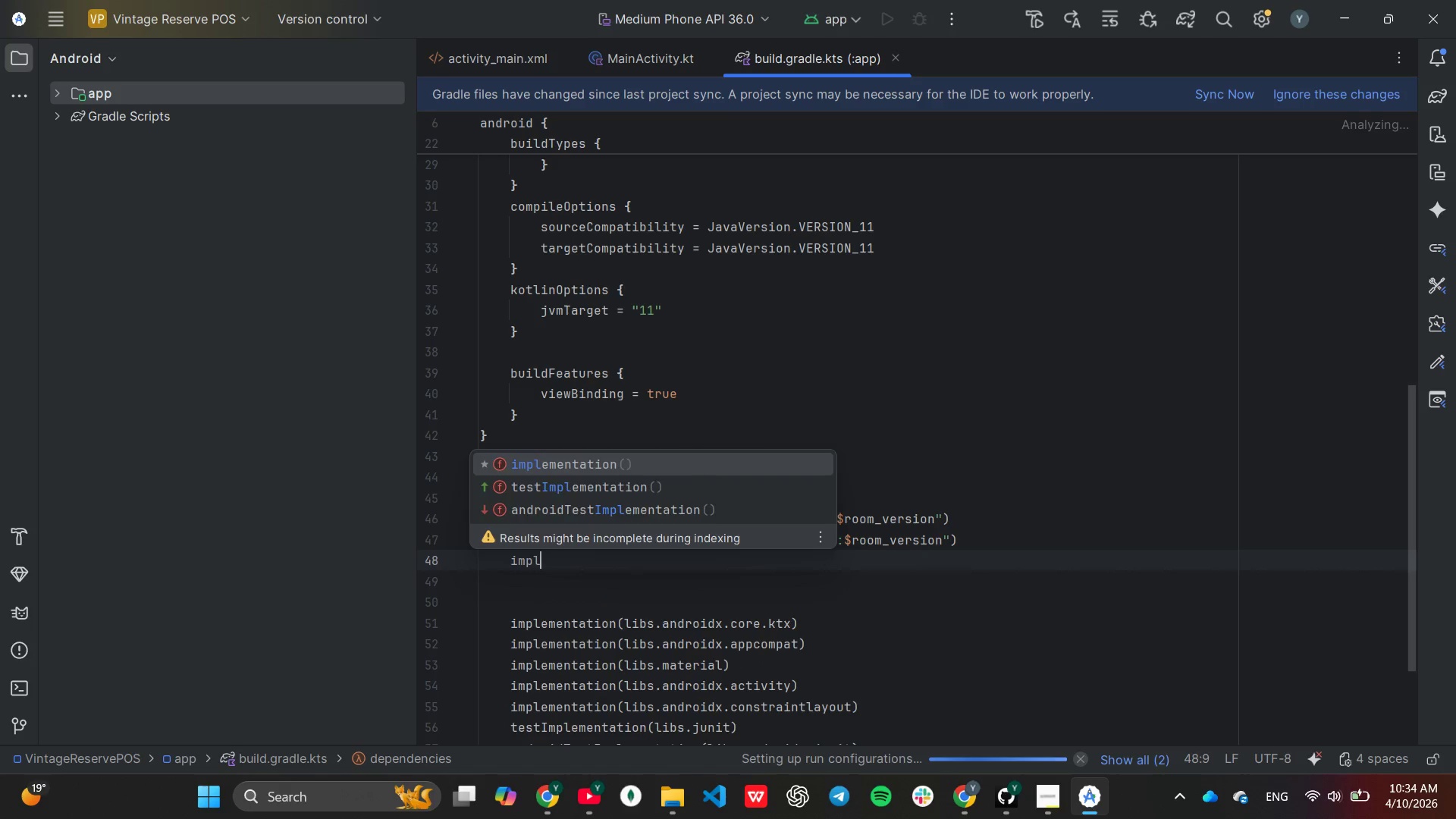 
key(Enter)
 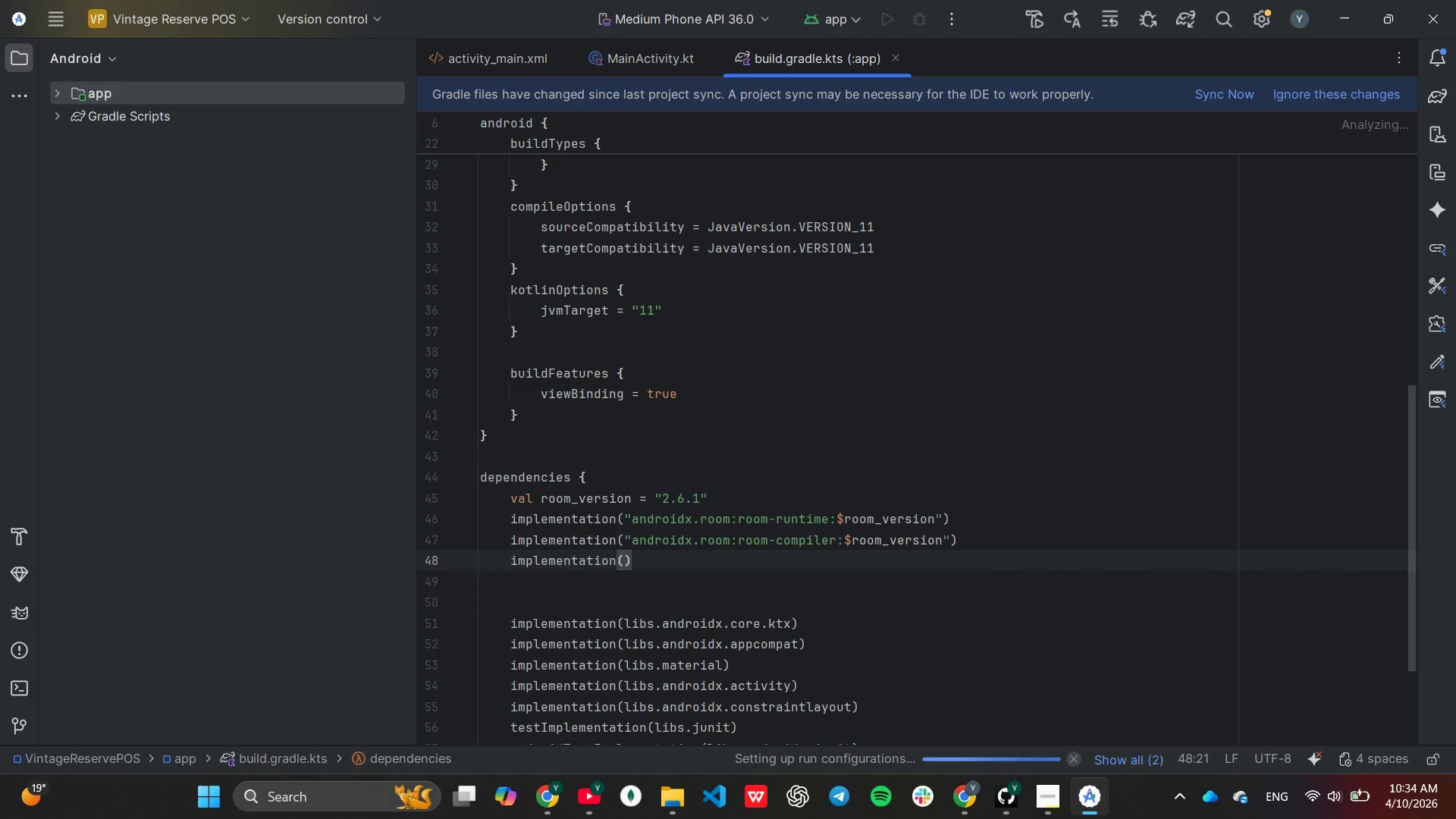 
key(ArrowLeft)
 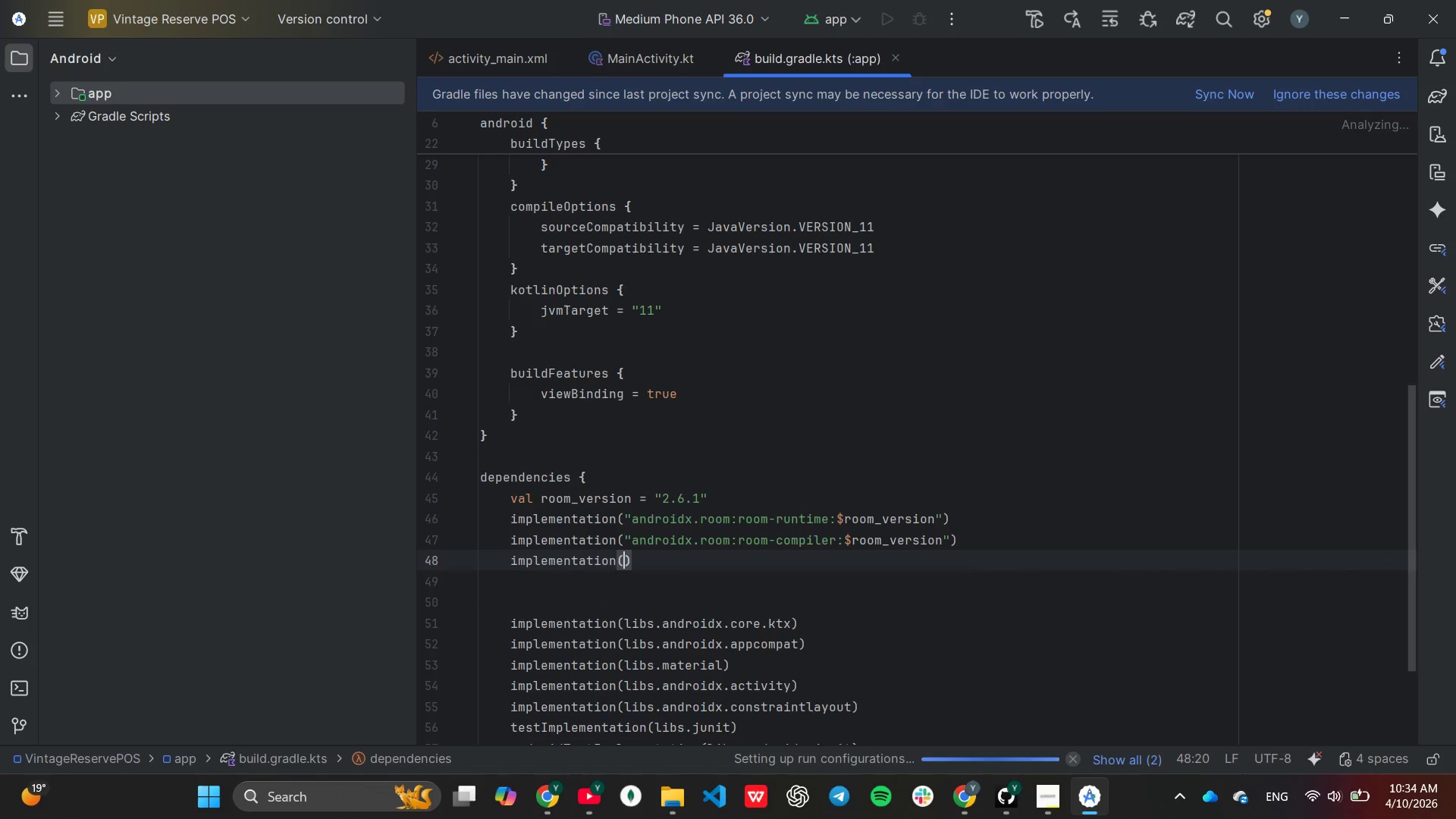 
type("andr)
key(Tab)
 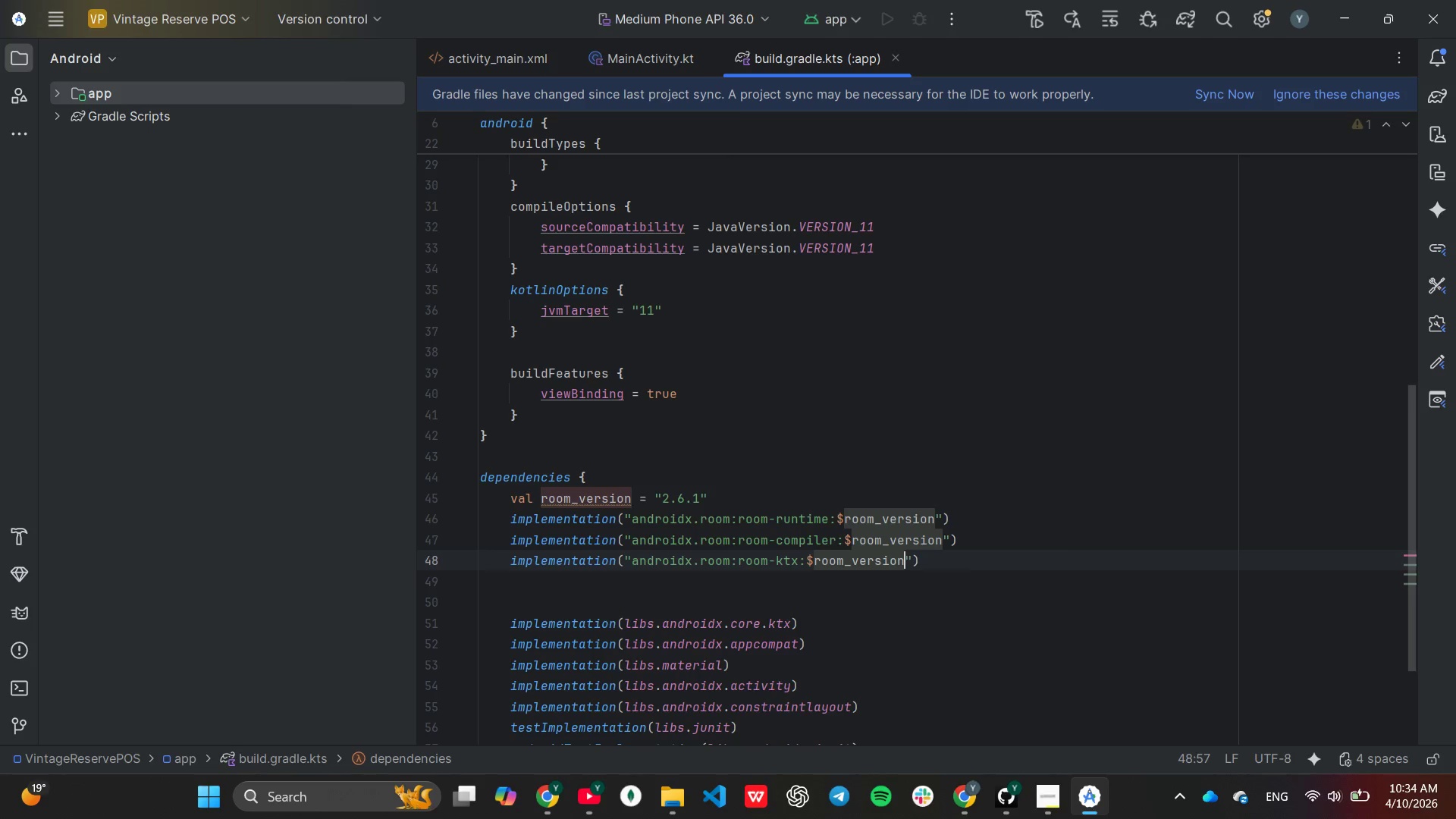 
wait(10.77)
 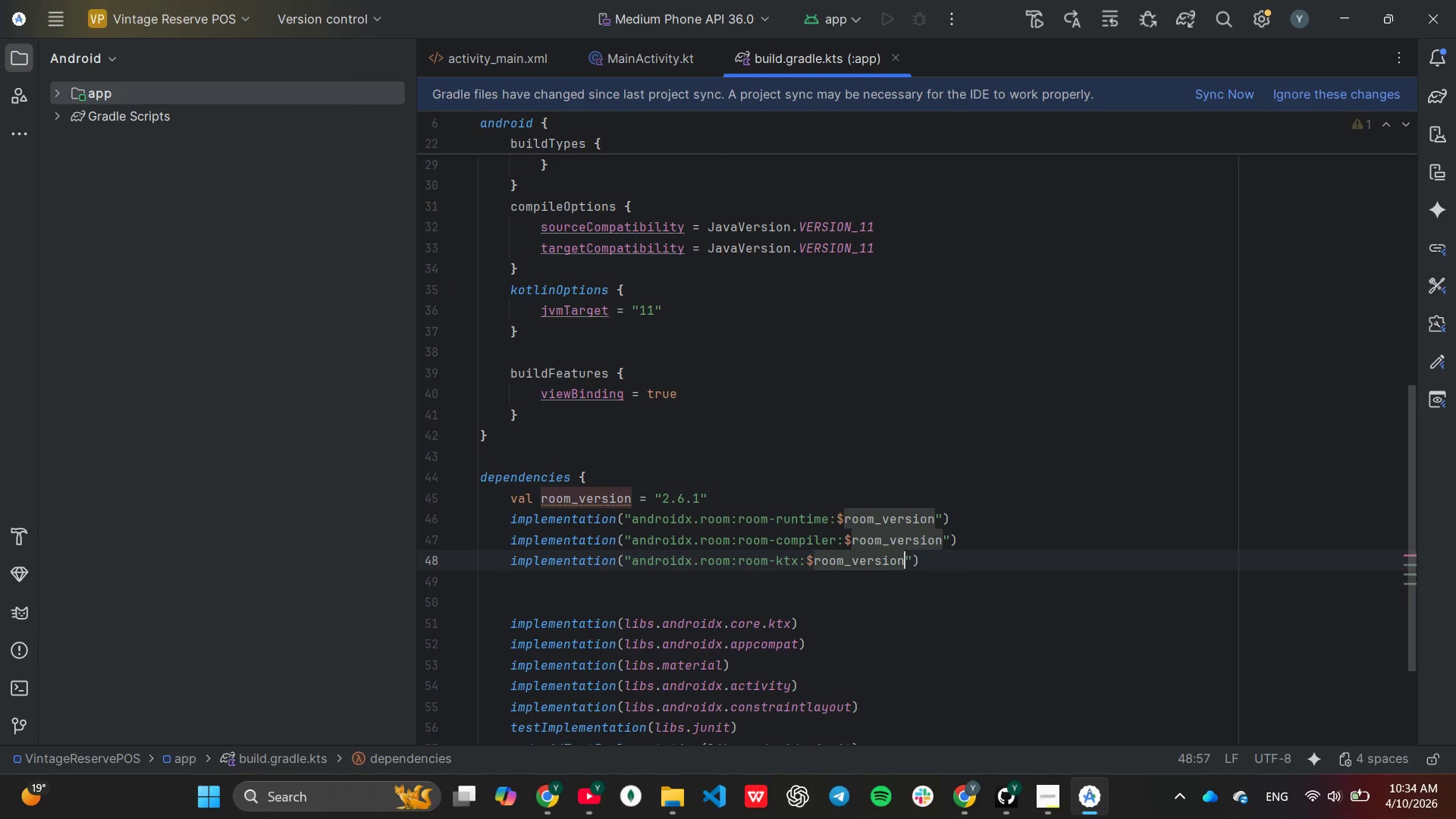 
key(ArrowUp)
 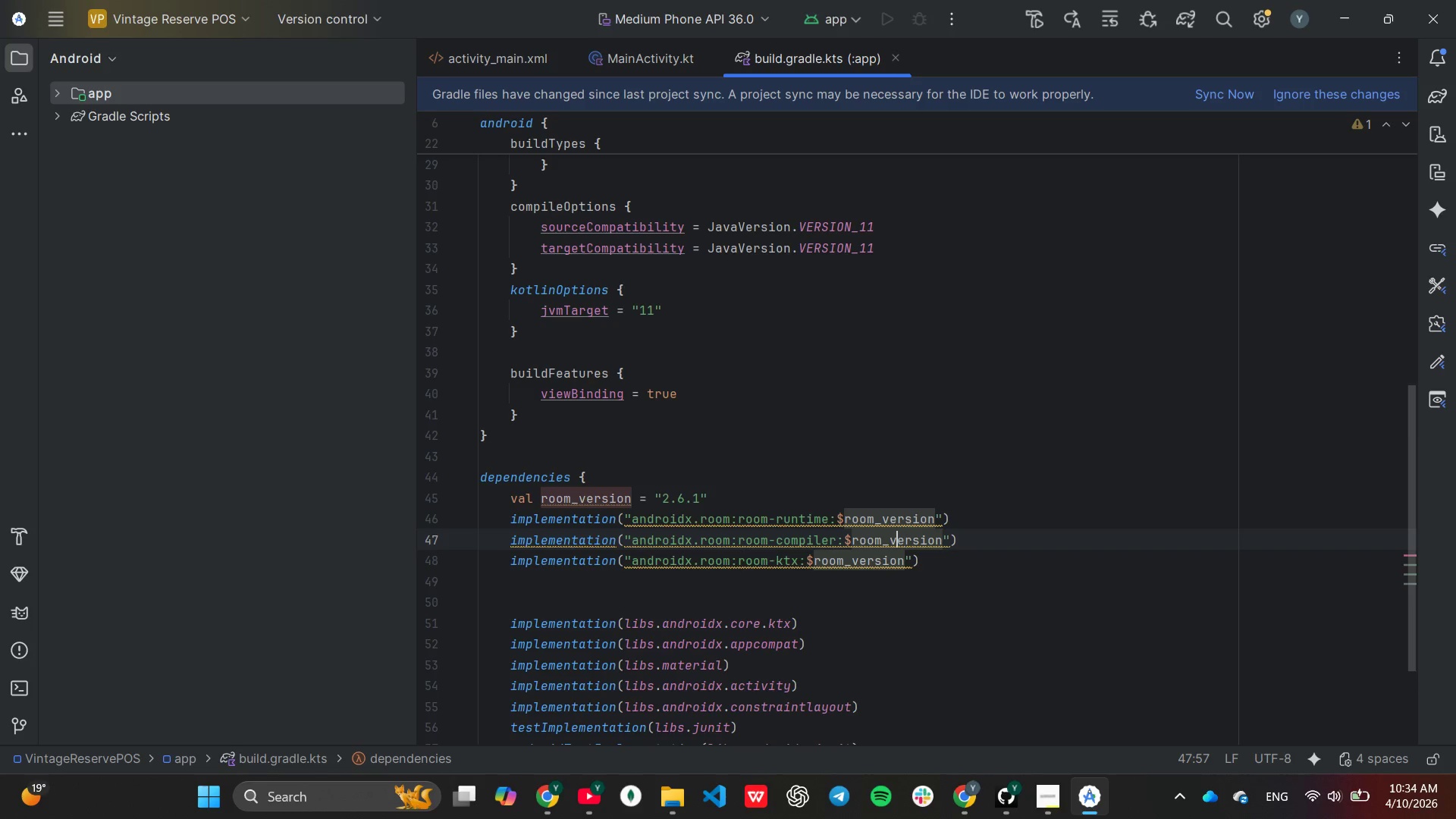 
hold_key(key=ArrowLeft, duration=1.5)
 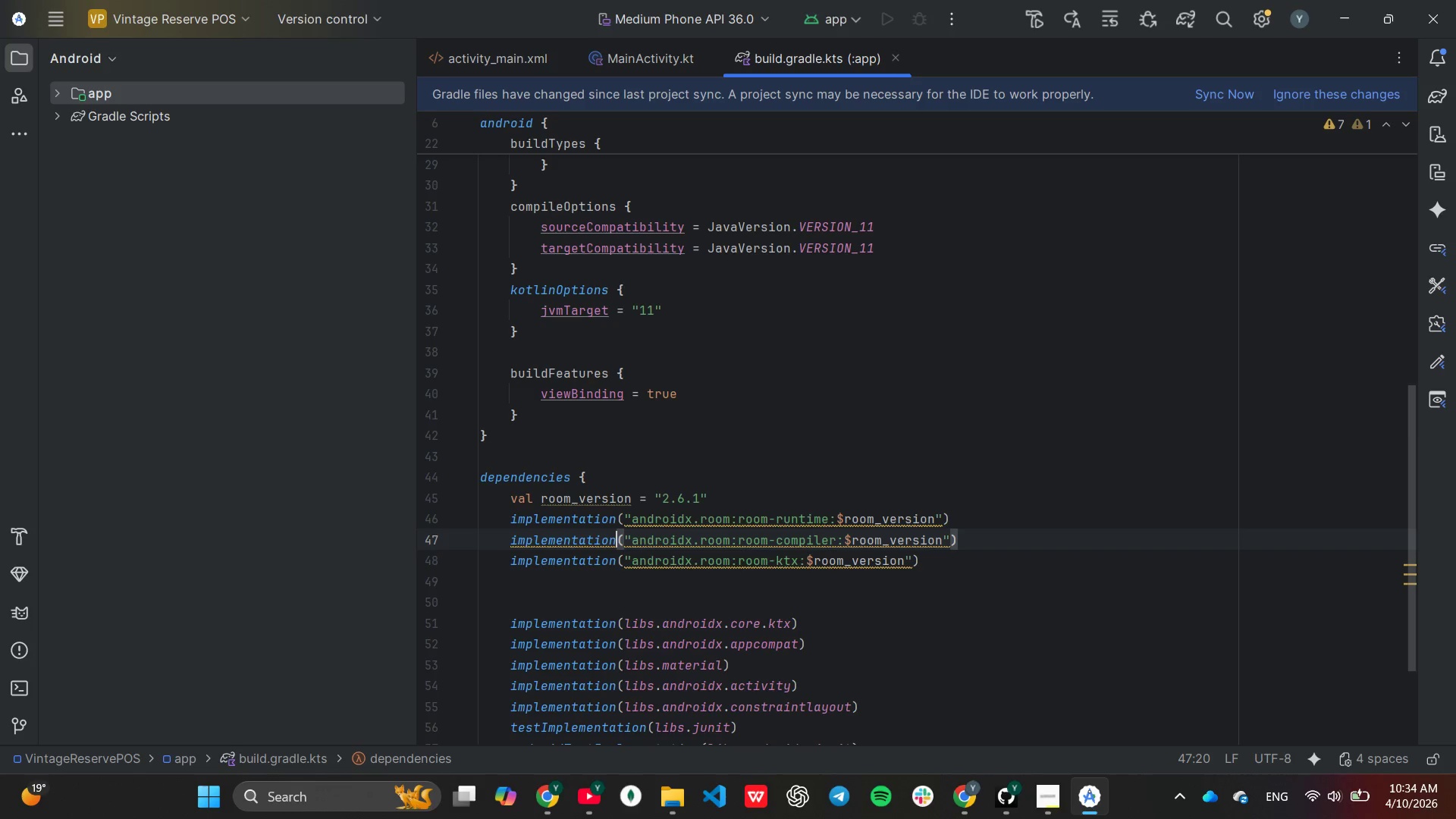 
key(ArrowLeft)
 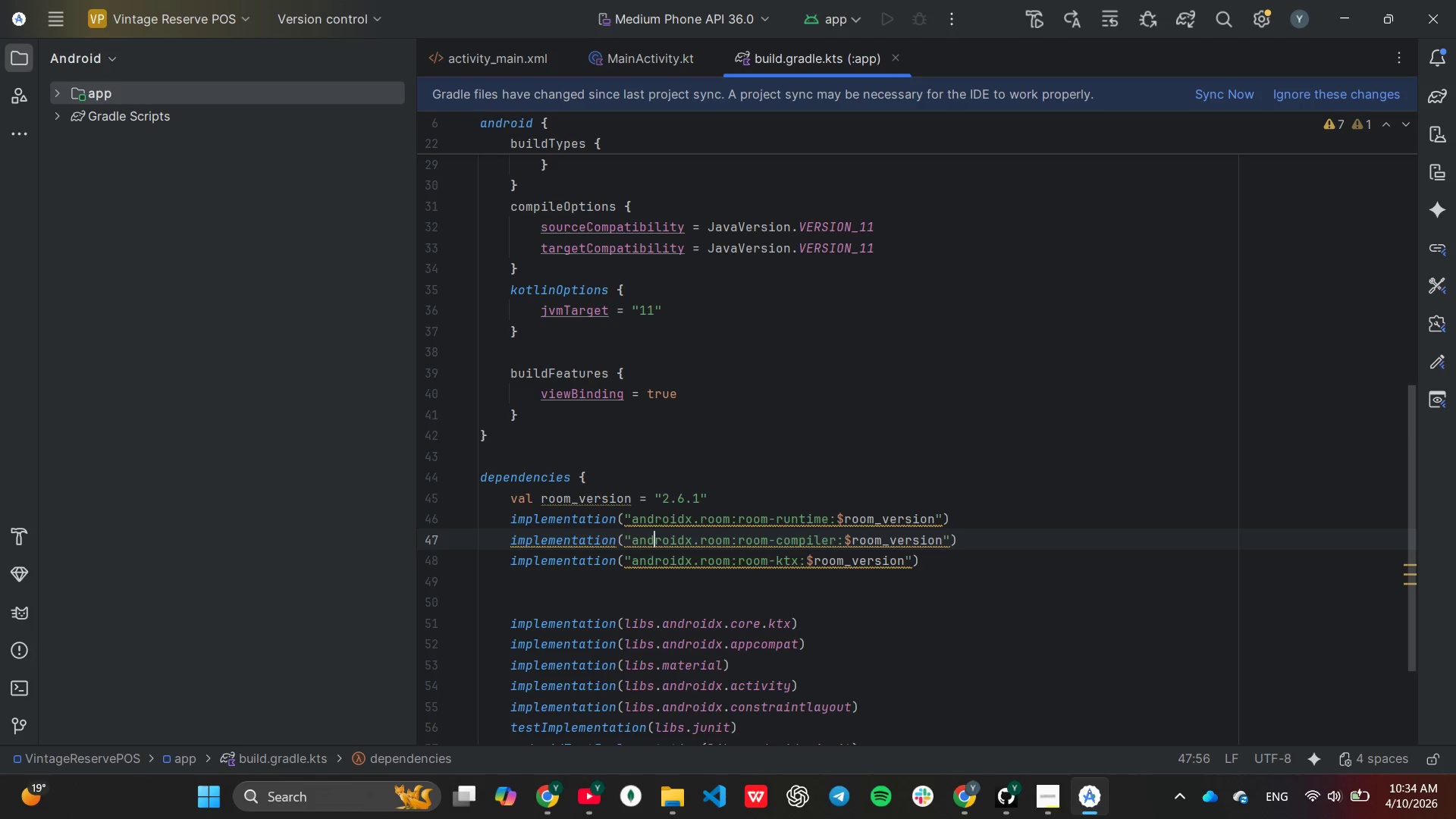 
key(ArrowLeft)
 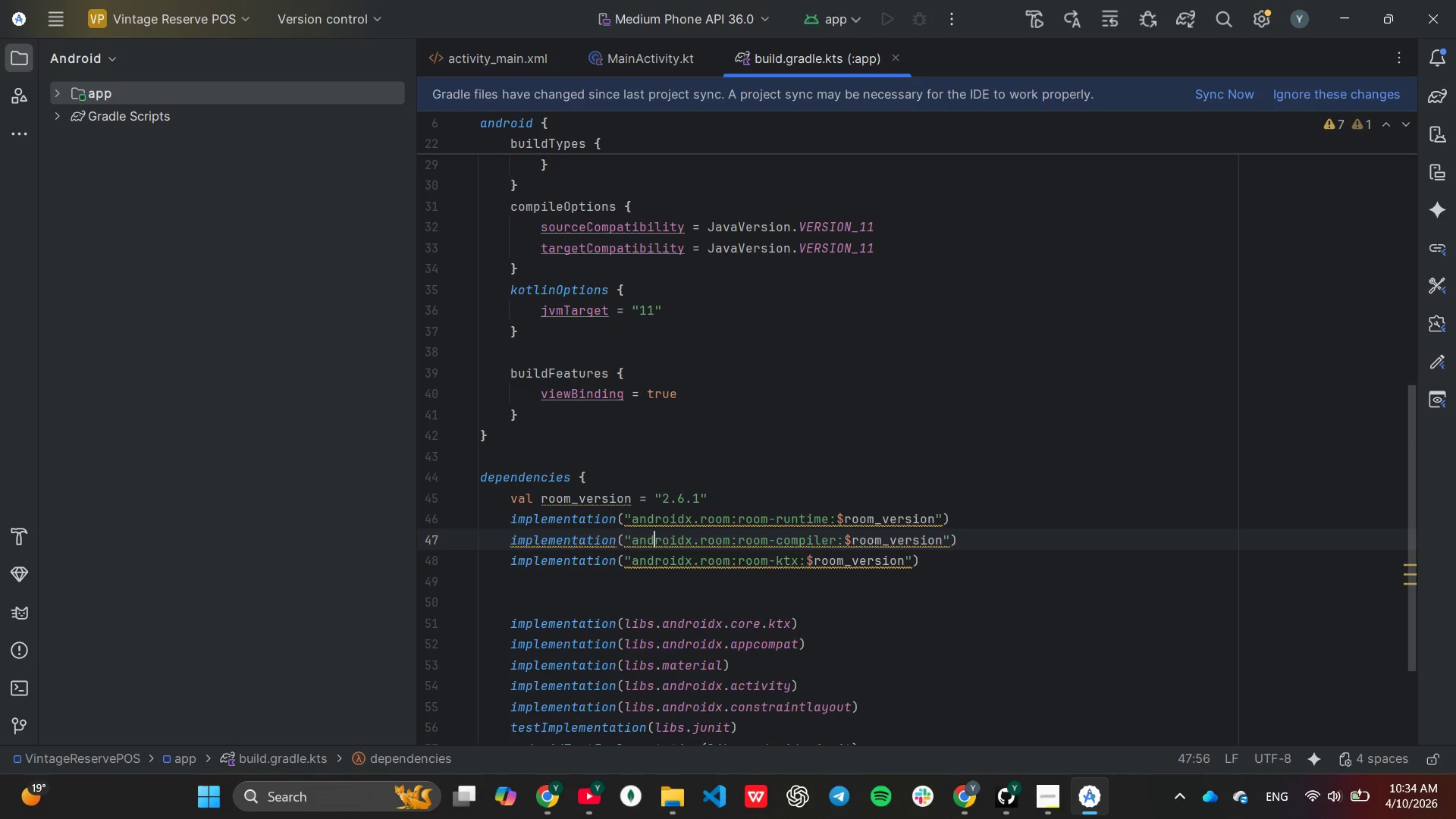 
key(ArrowLeft)
 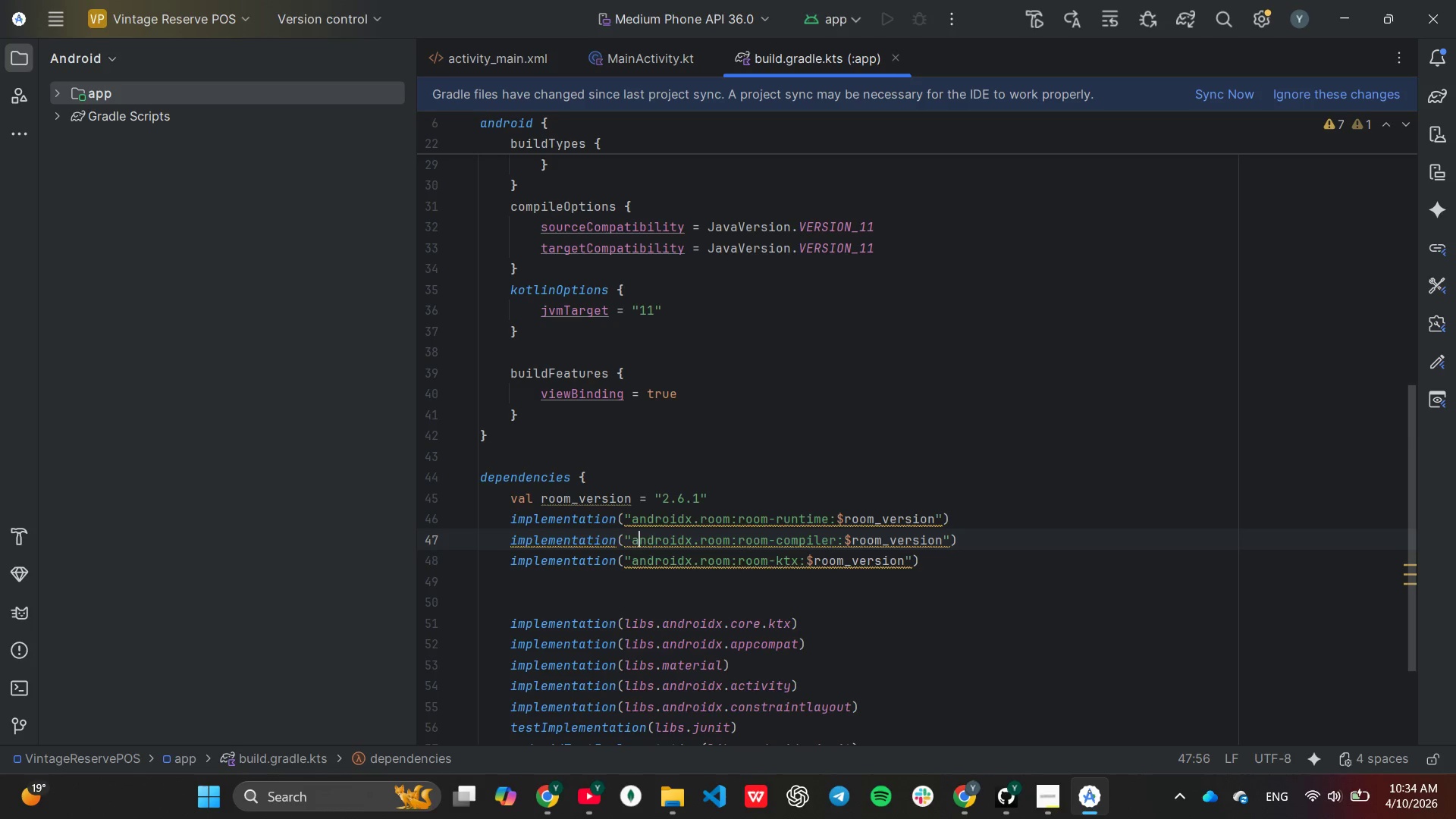 
key(ArrowLeft)
 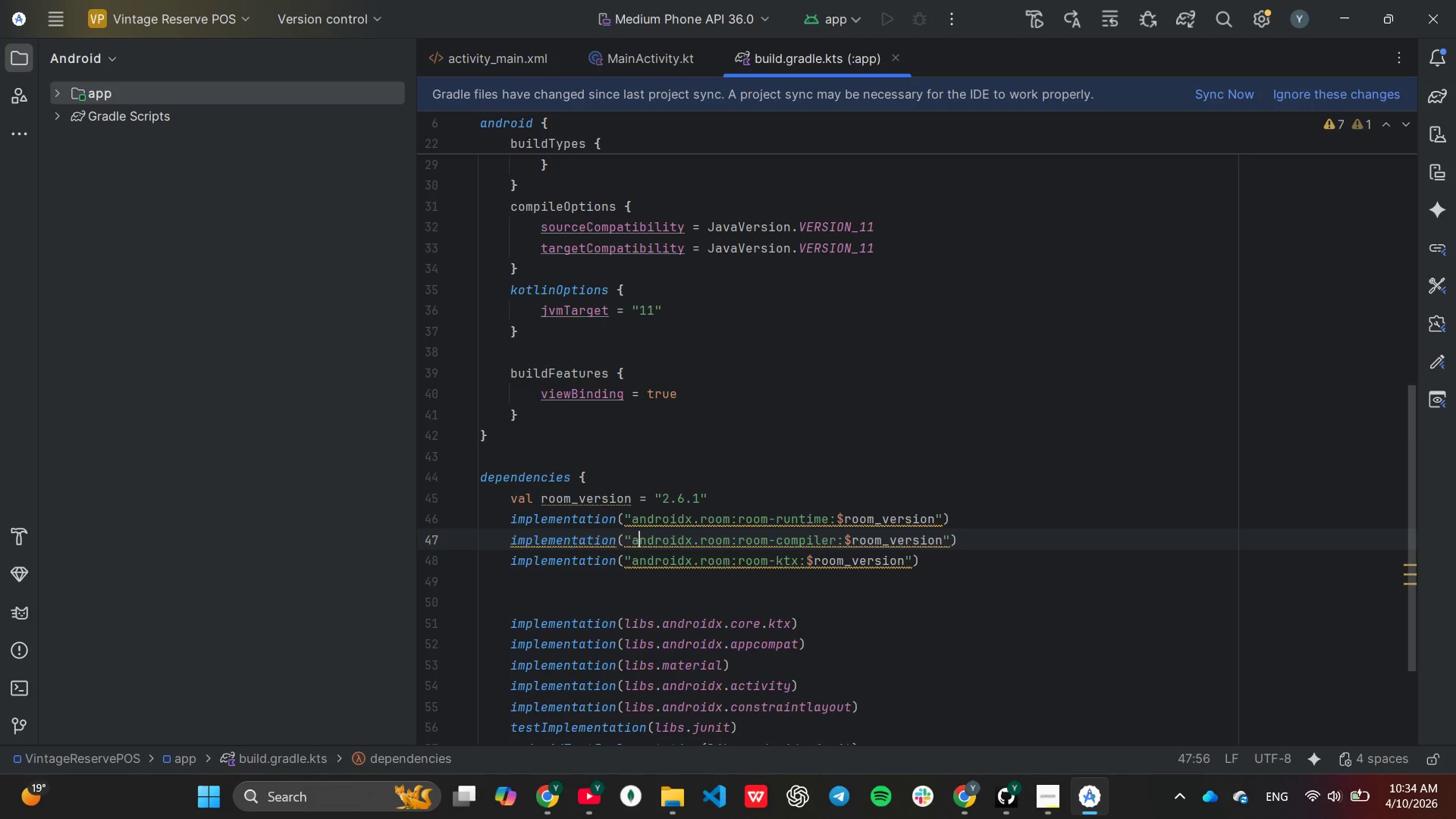 
key(ArrowLeft)
 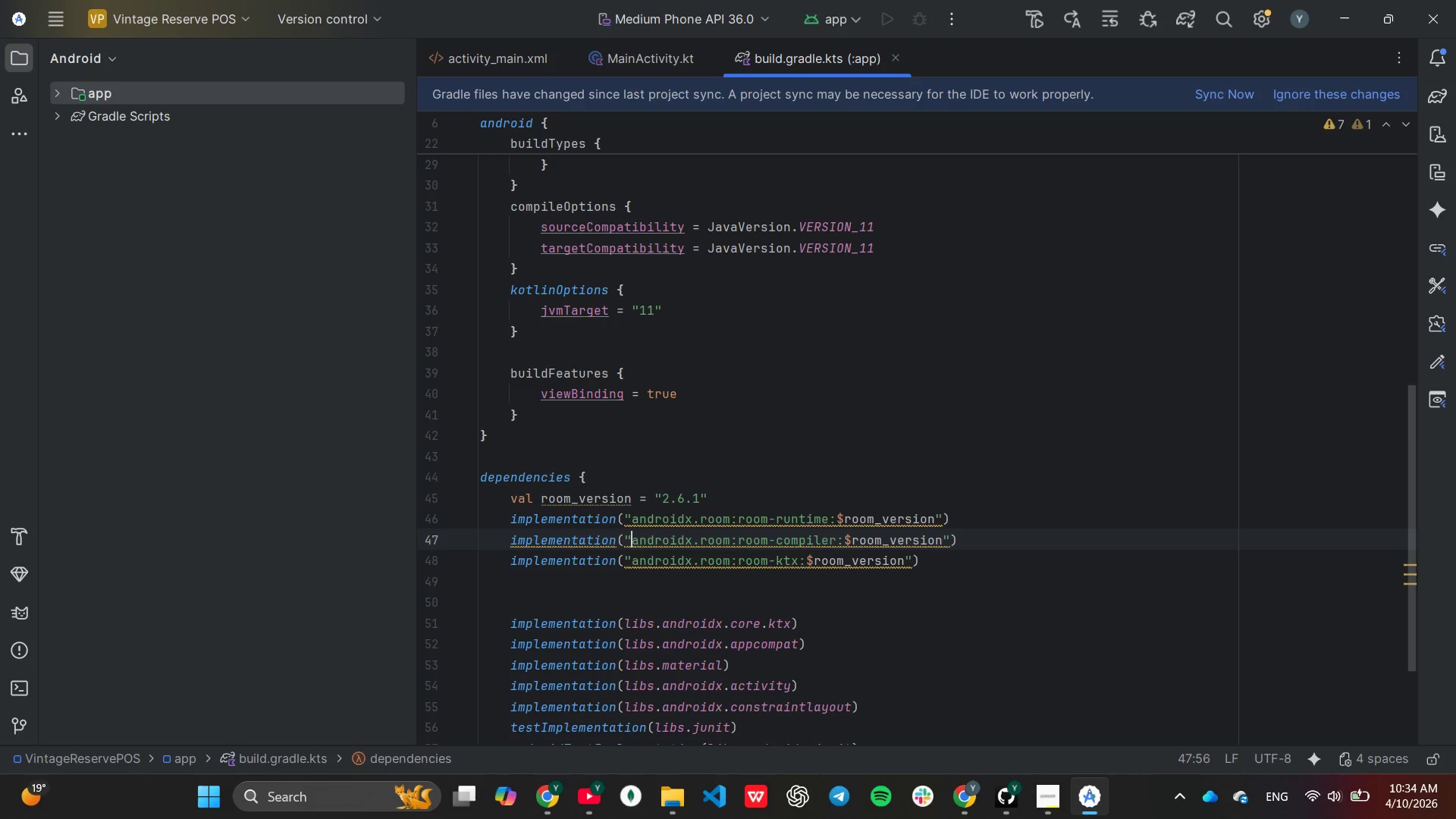 
key(ArrowLeft)
 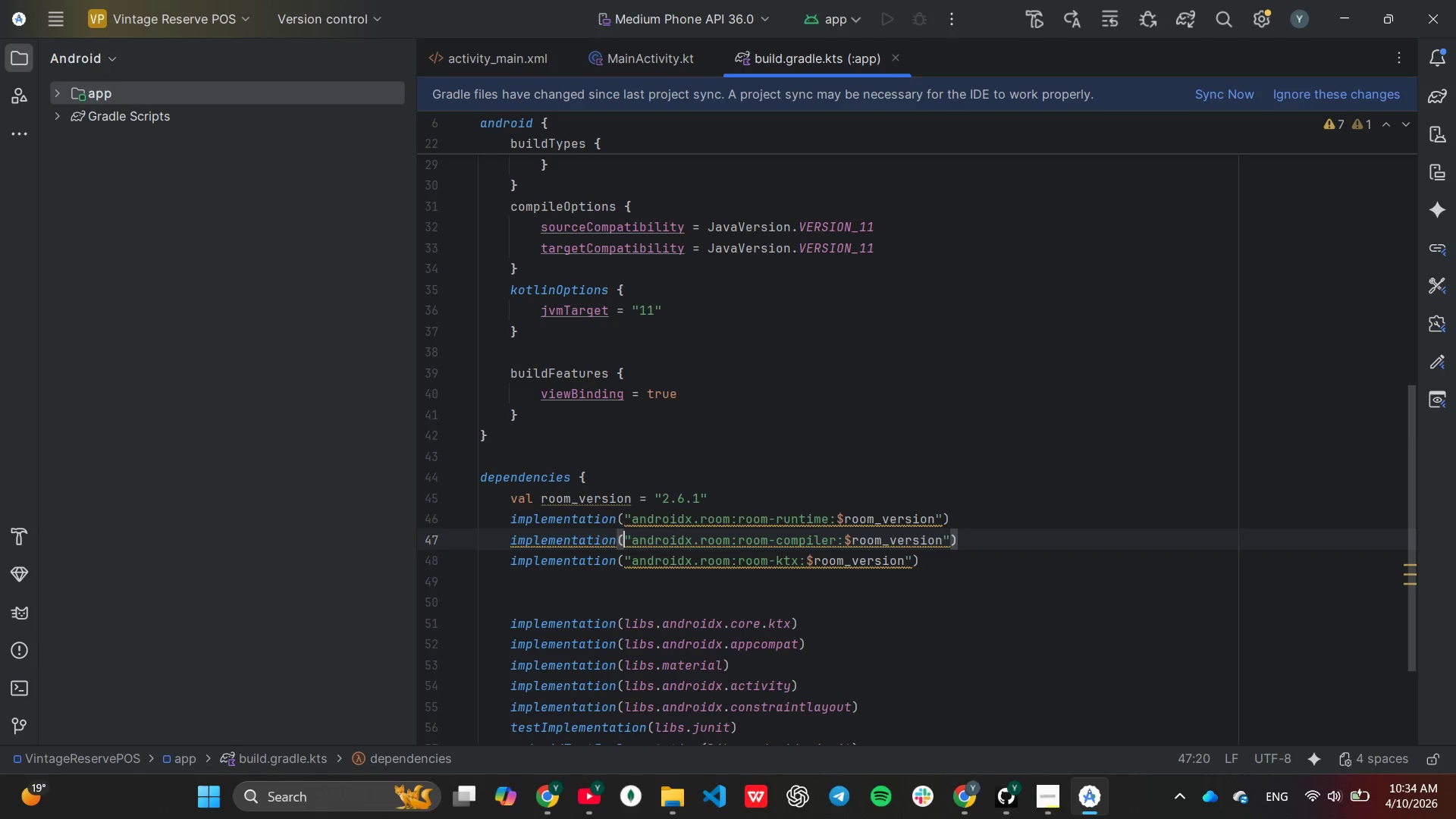 
key(ArrowLeft)
 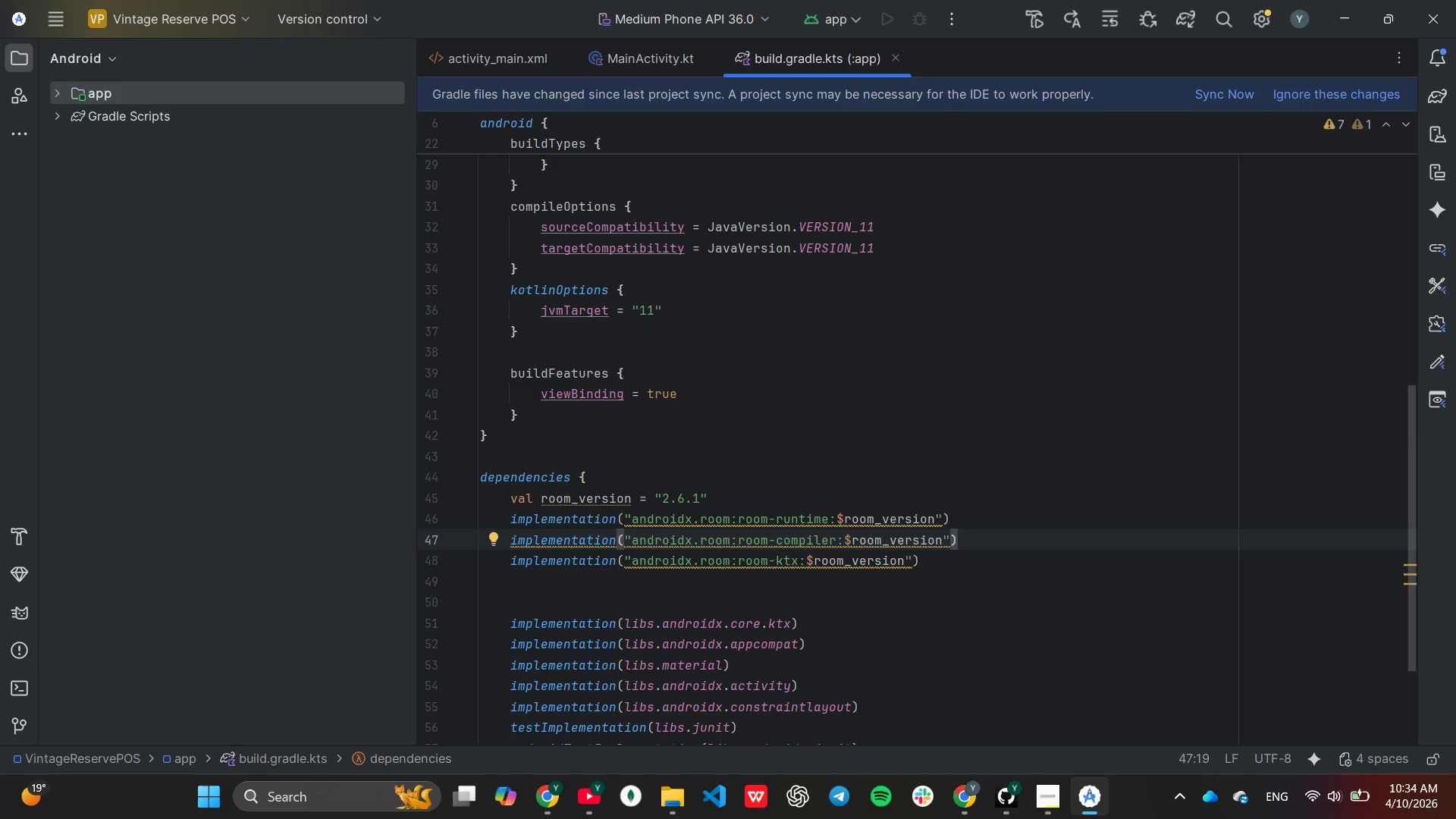 
hold_key(key=Backspace, duration=0.91)
 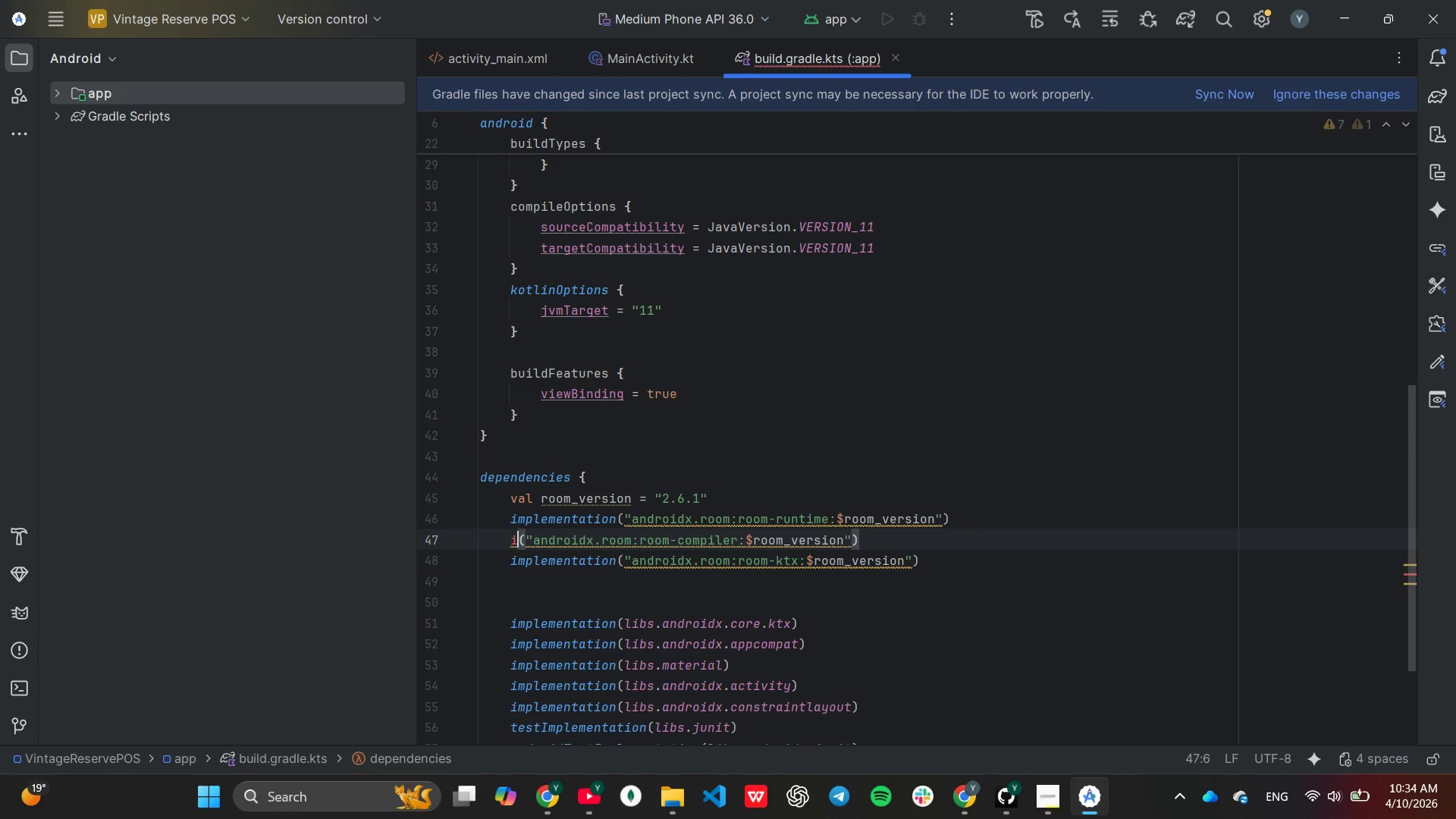 
key(Backspace)
type(kapt)
 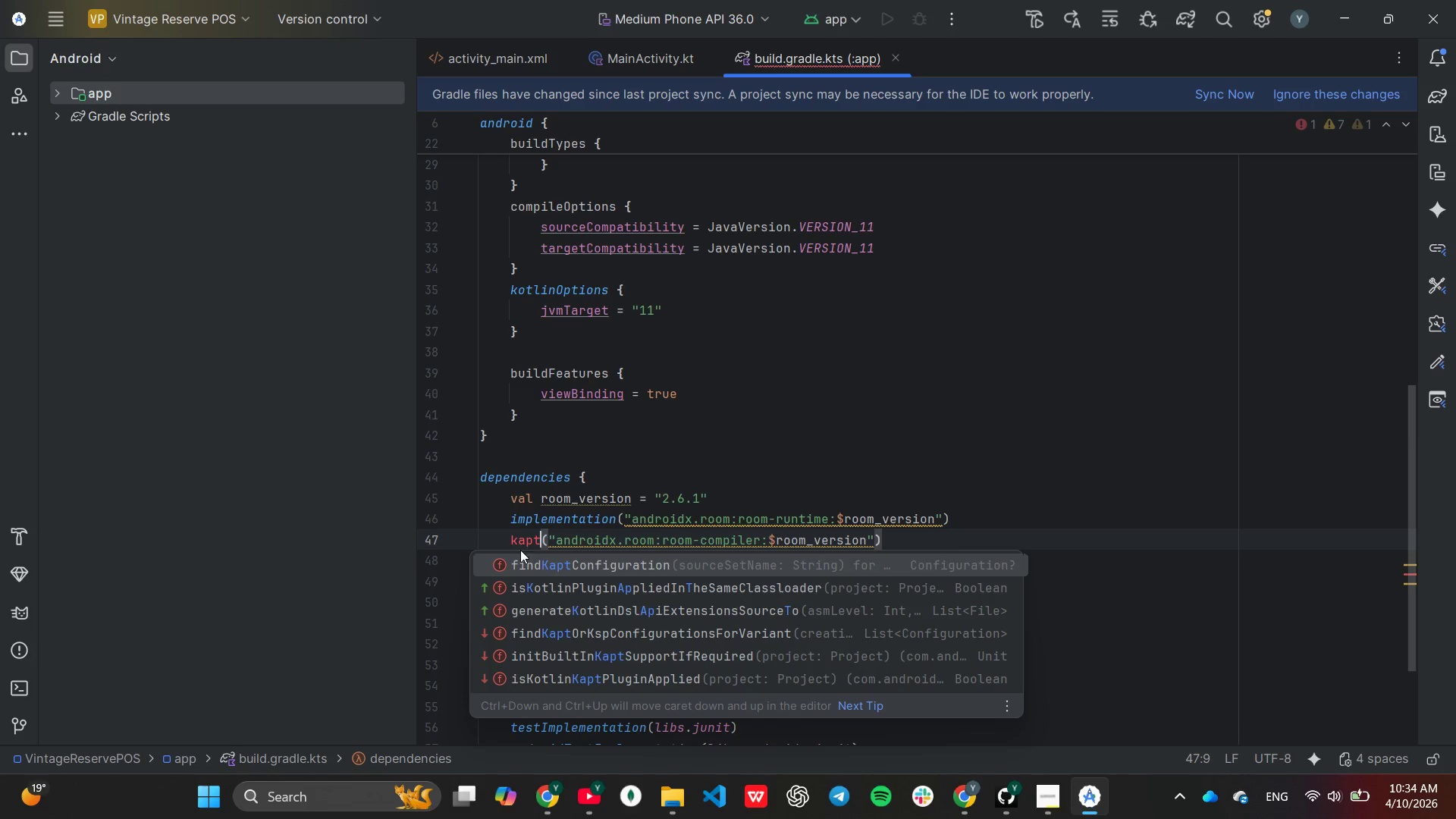 
wait(6.27)
 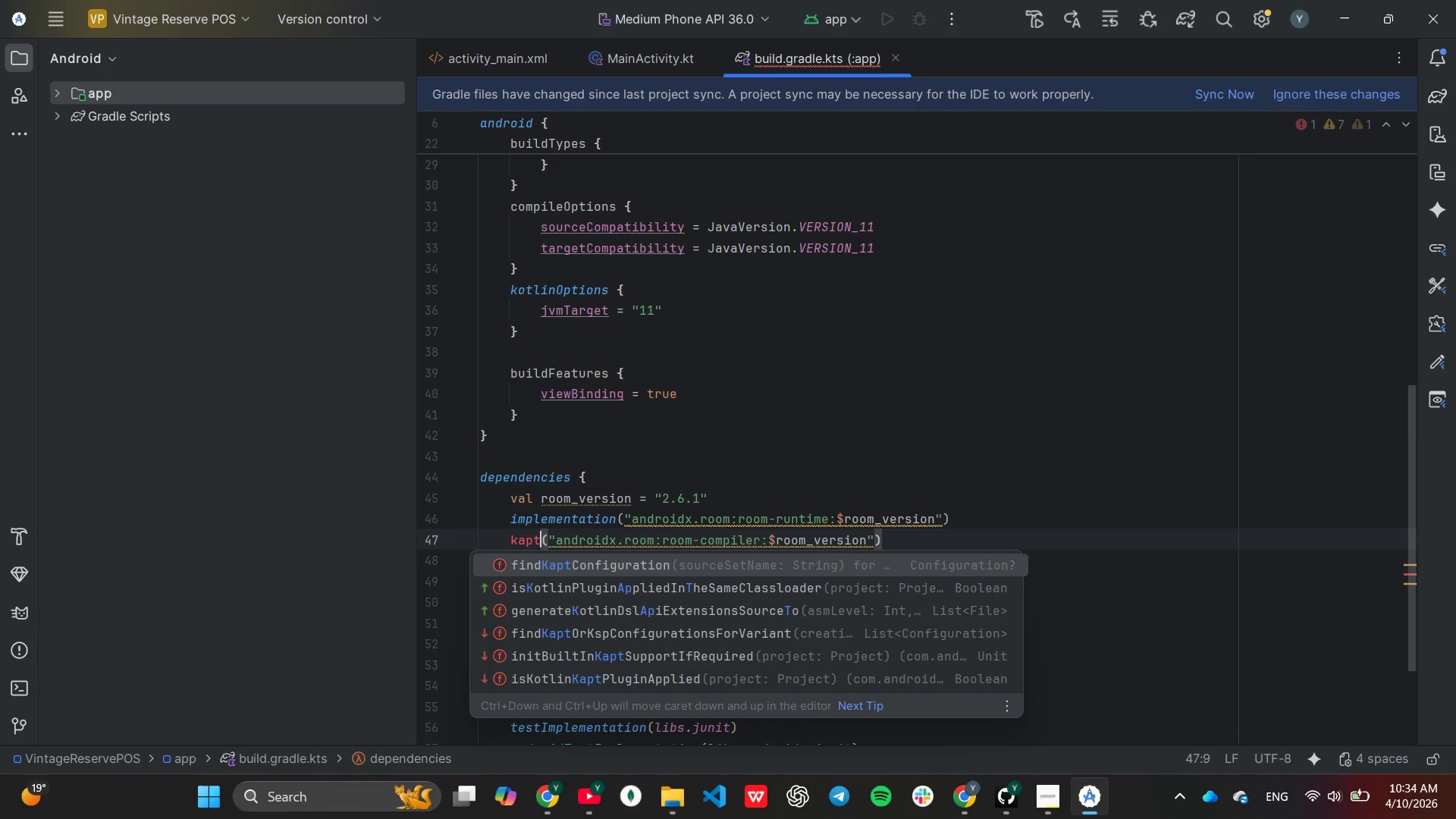 
double_click([532, 533])
 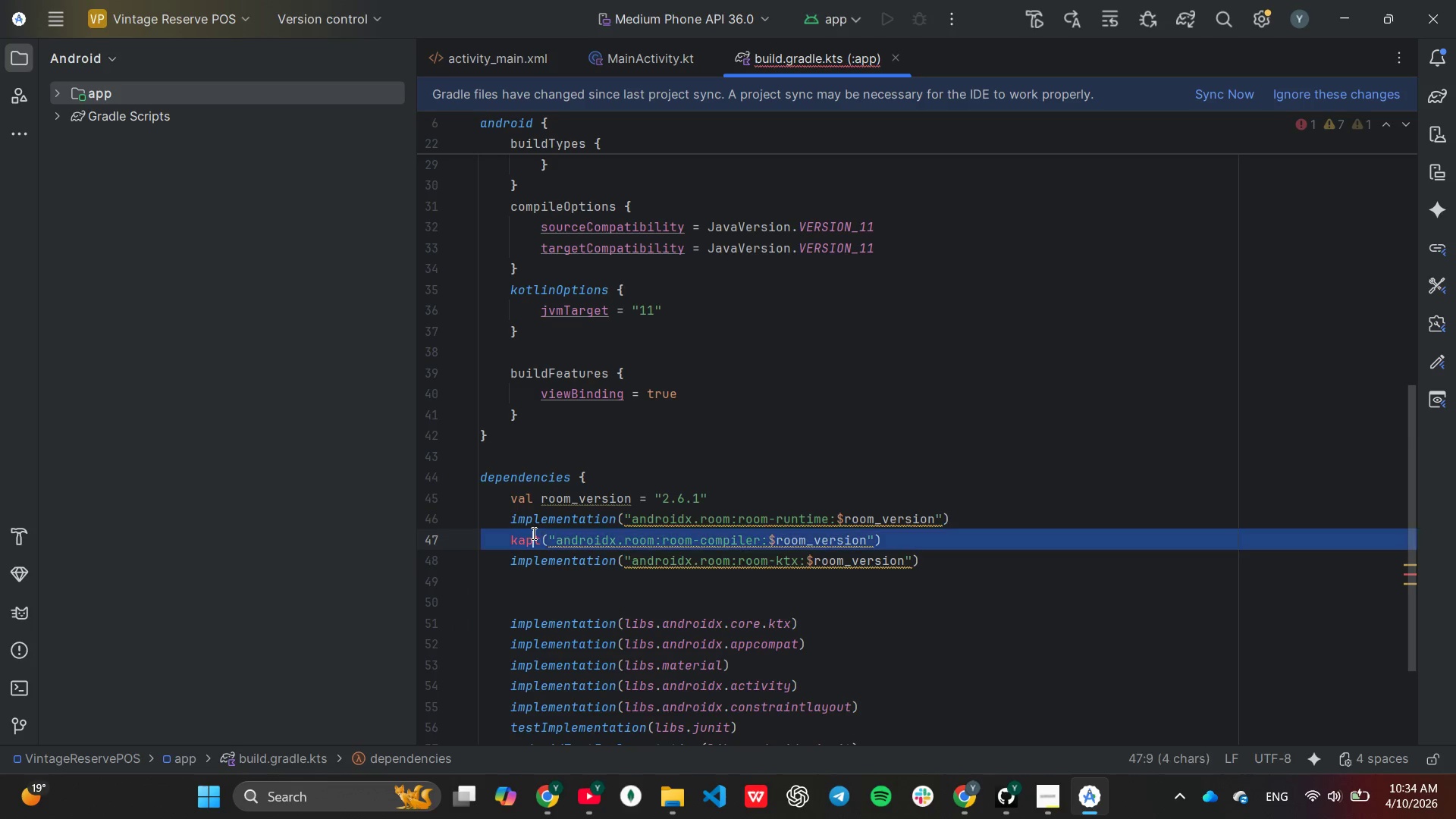 
triple_click([532, 533])
 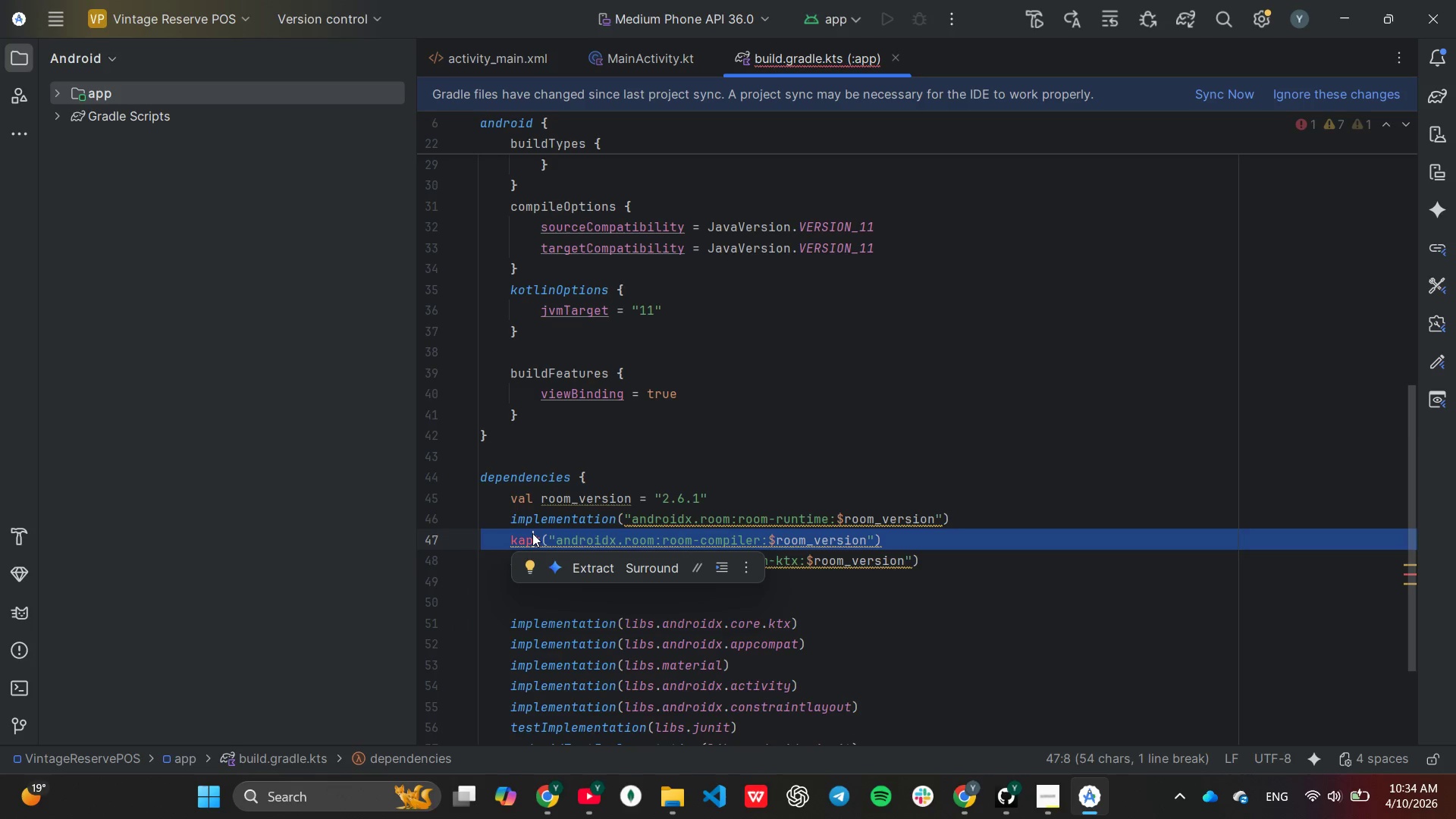 
key(Control+X)
 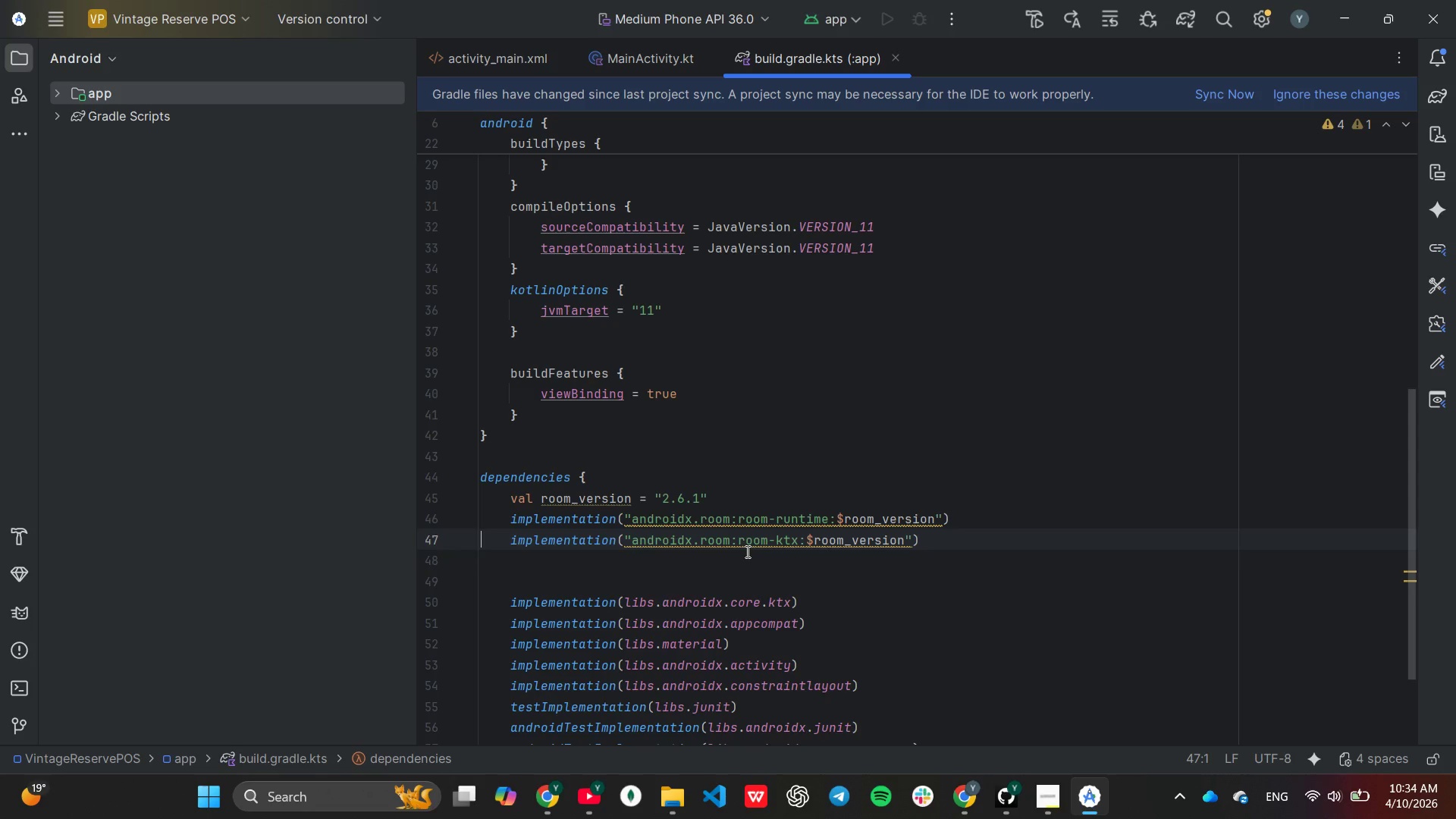 
left_click([746, 555])
 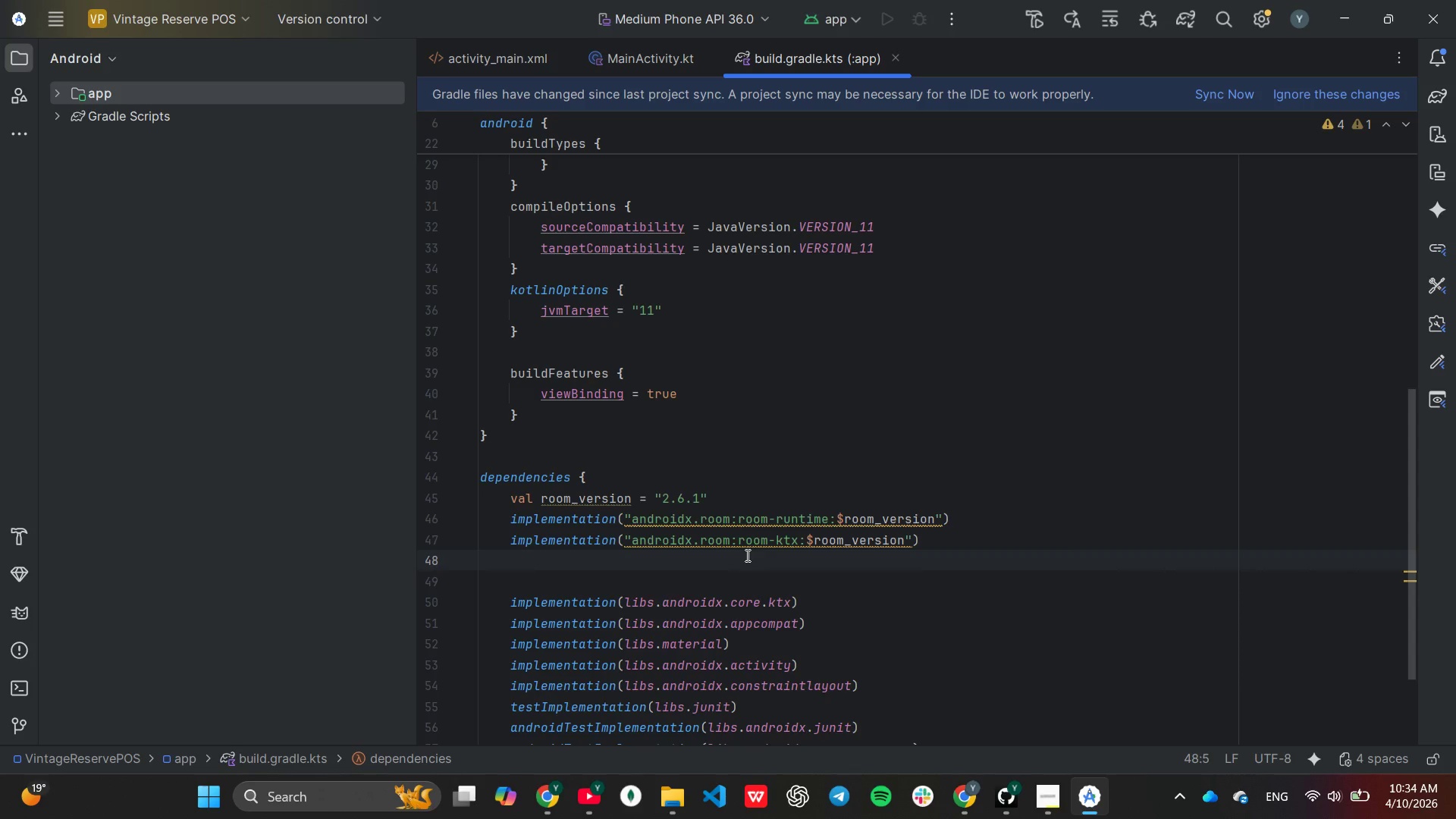 
key(Control+V)
 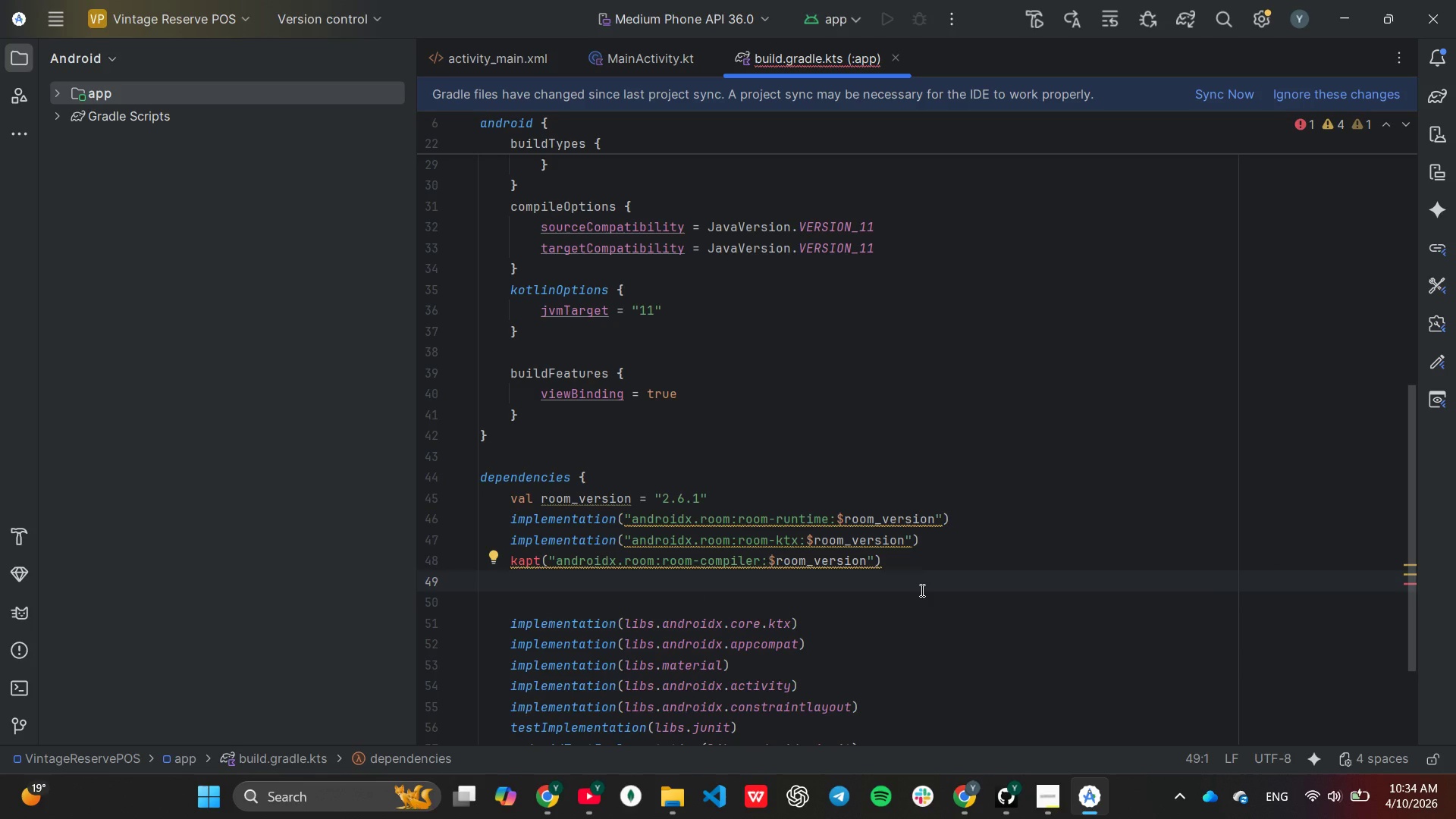 
wait(12.34)
 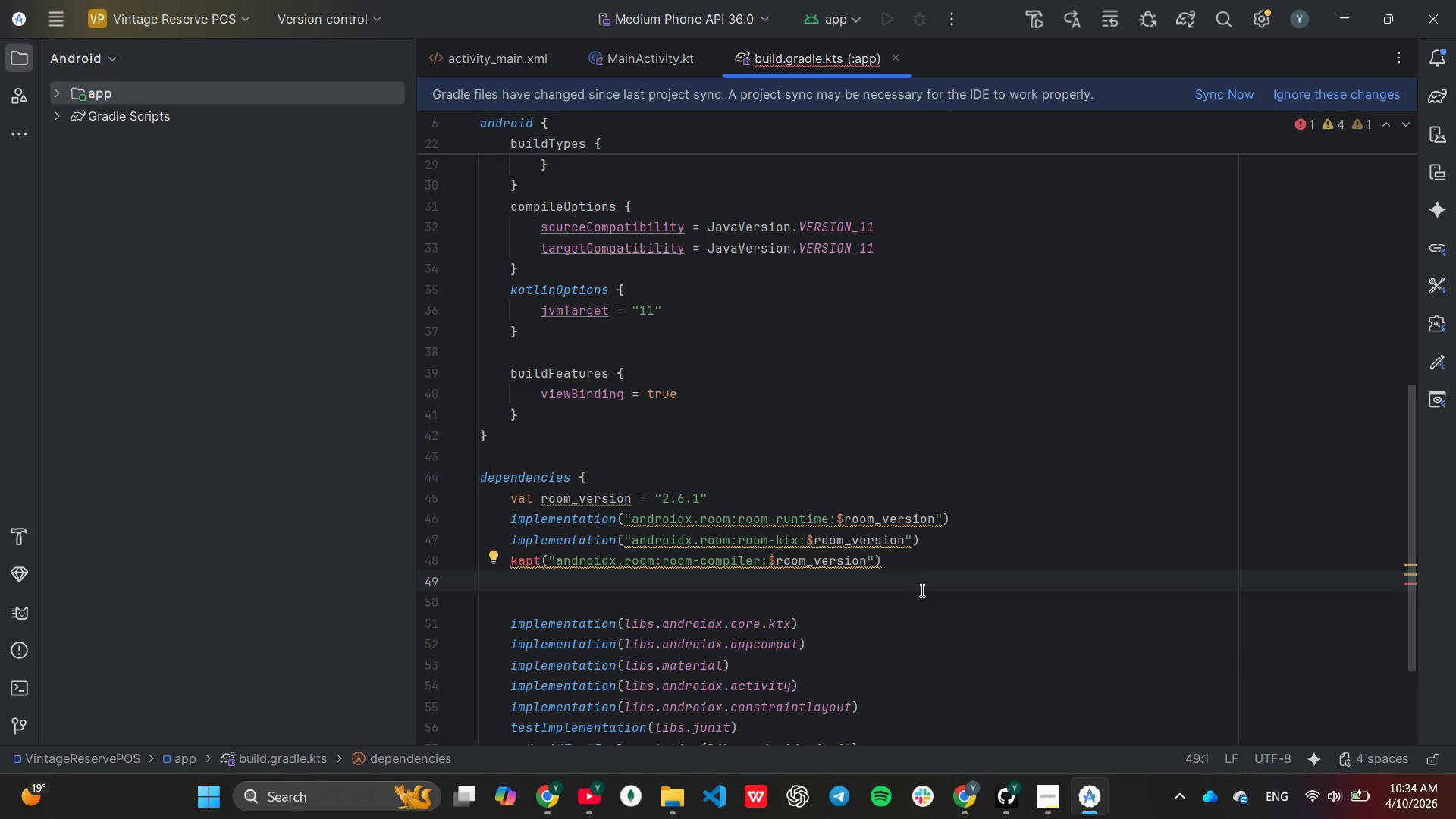 
left_click([915, 583])
 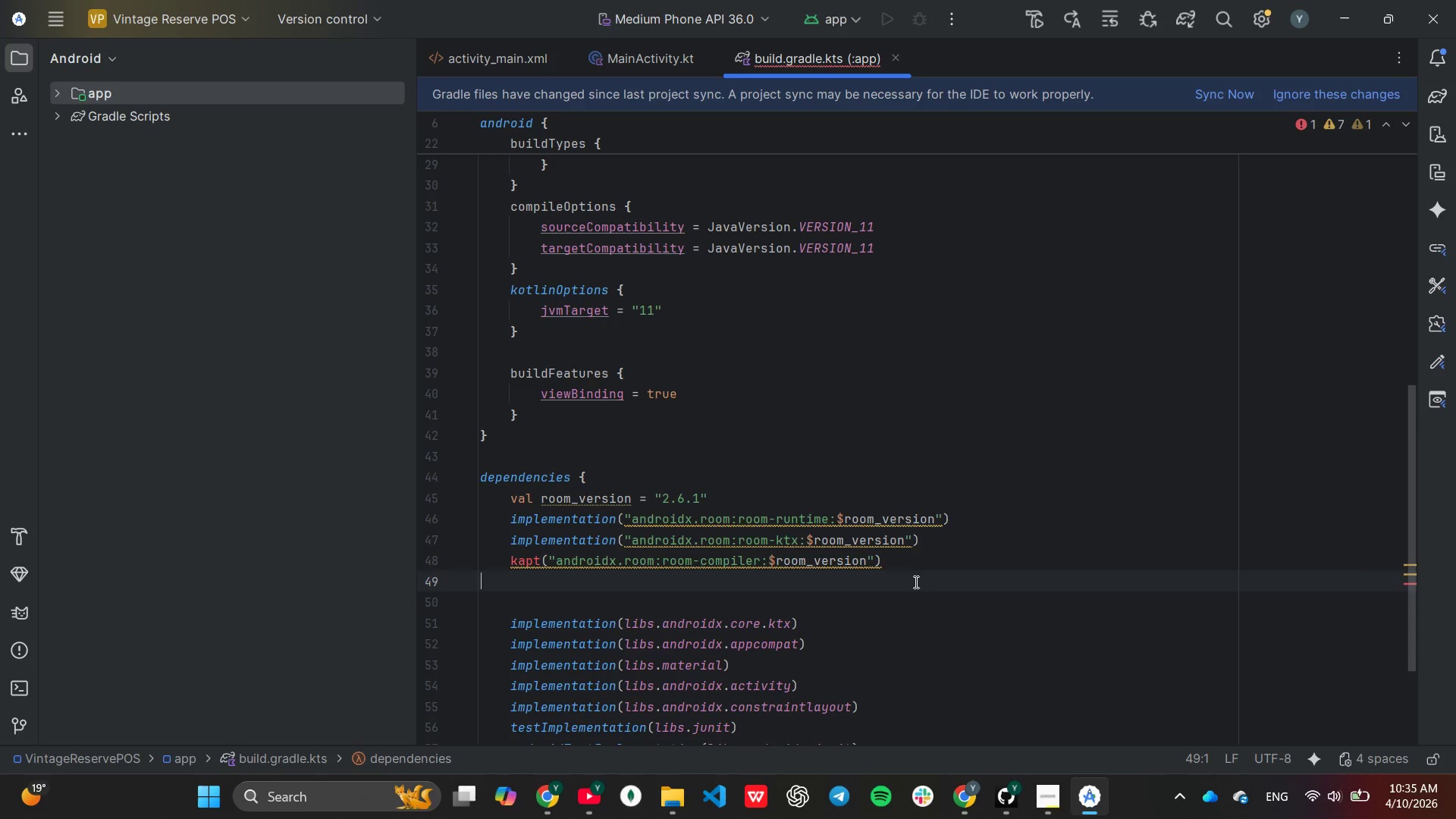 
key(Tab)
type(implementation("androidx.li)
 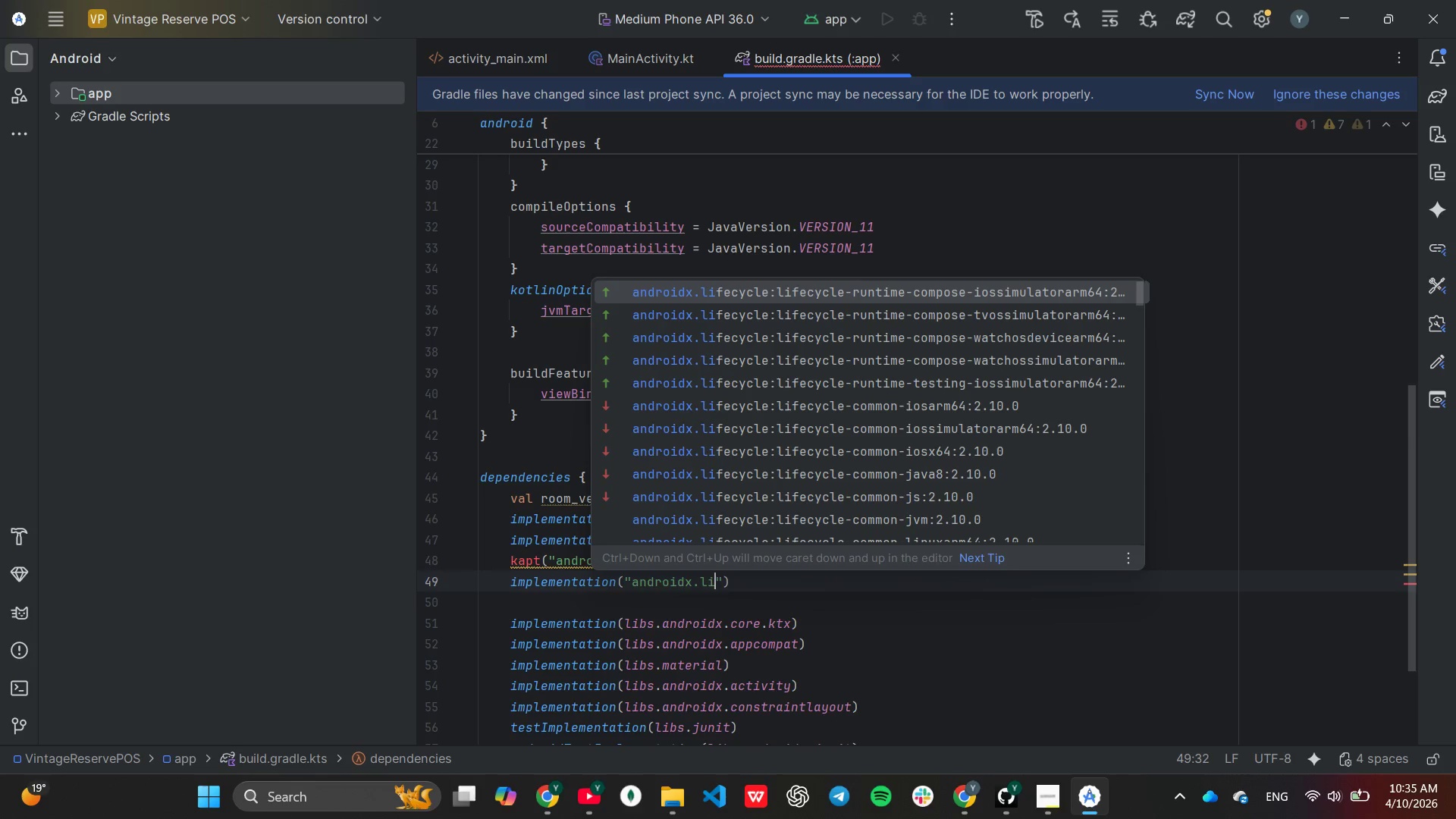 
wait(10.48)
 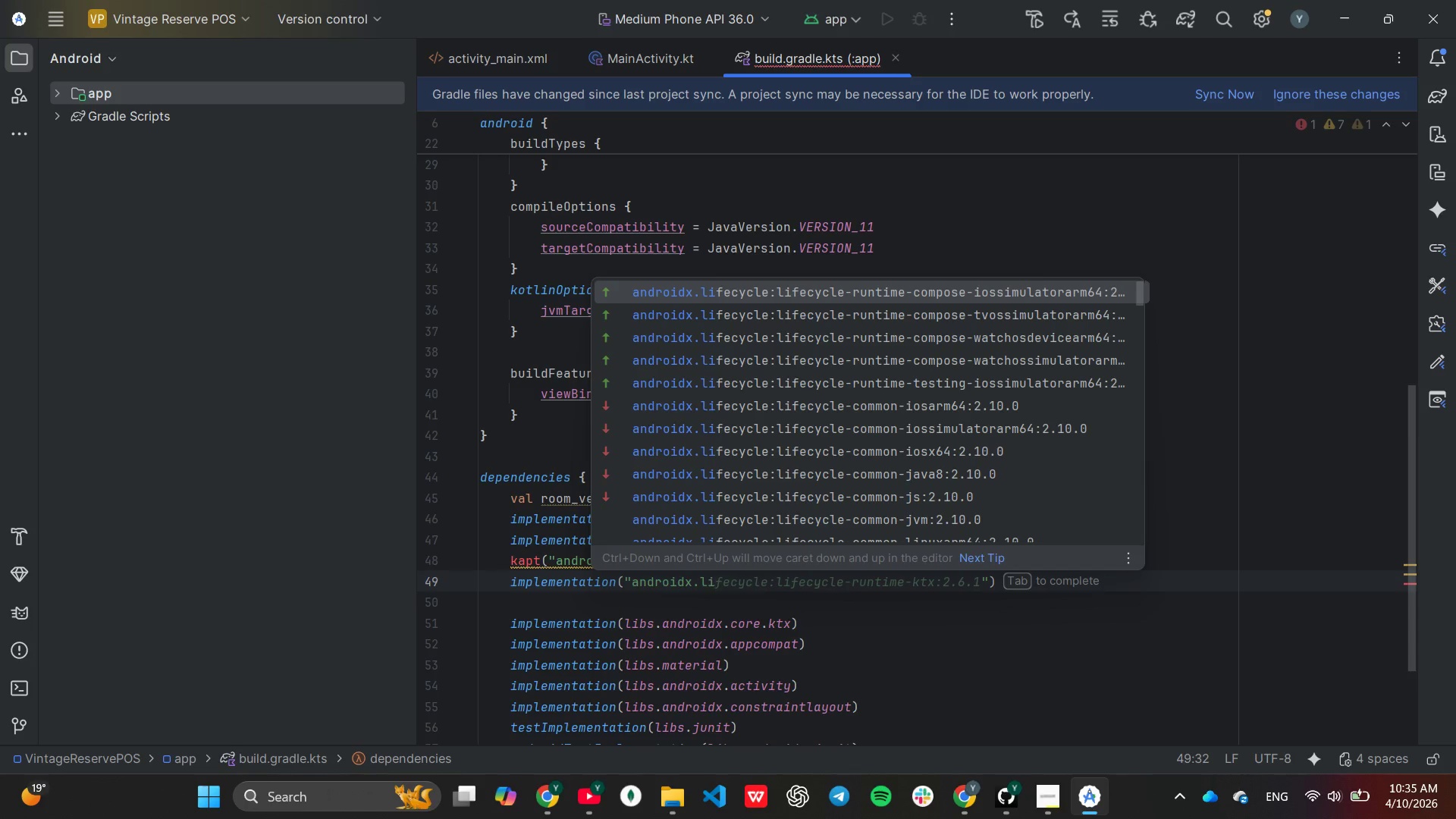 
key(Tab)
 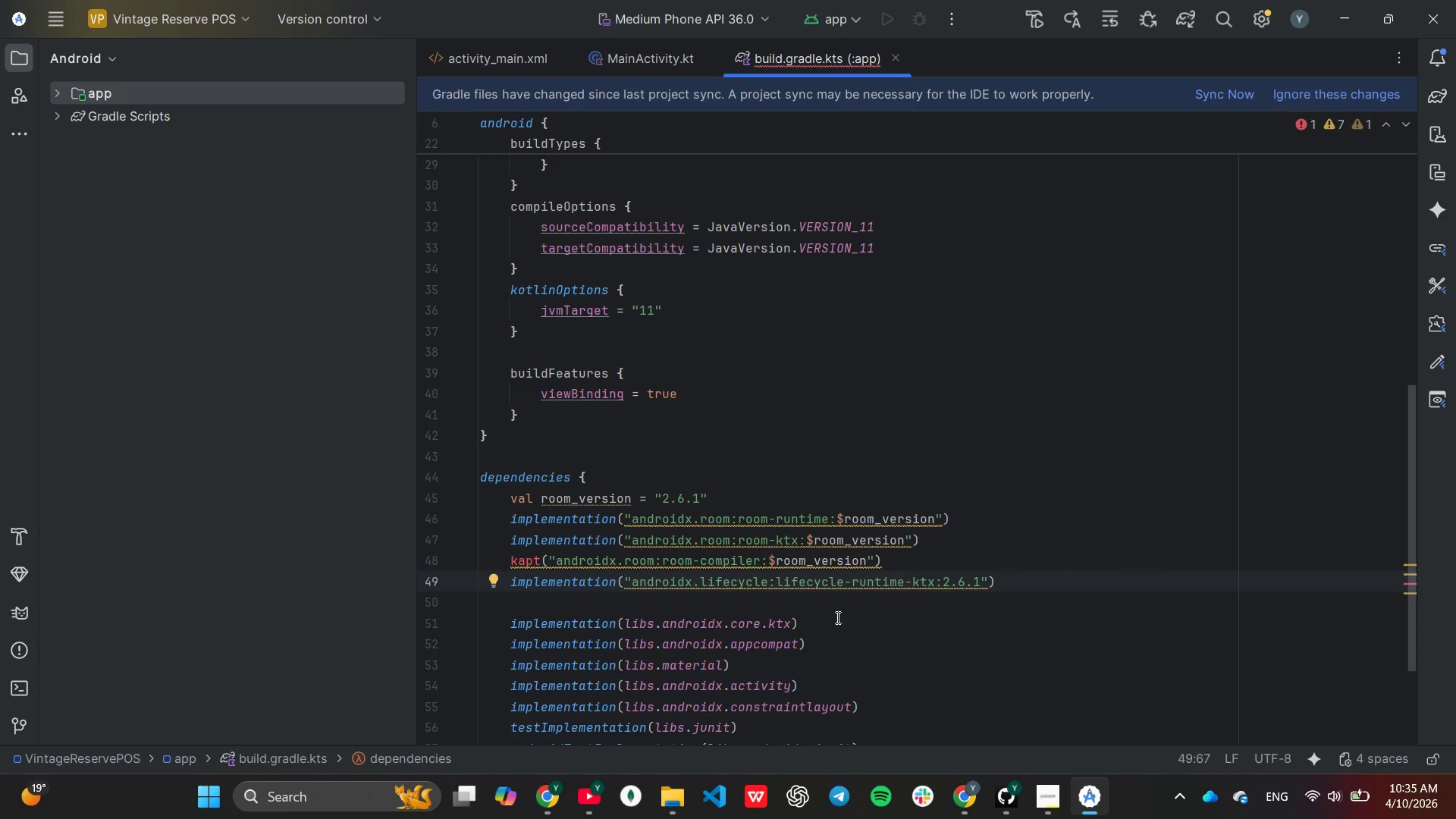 
wait(8.03)
 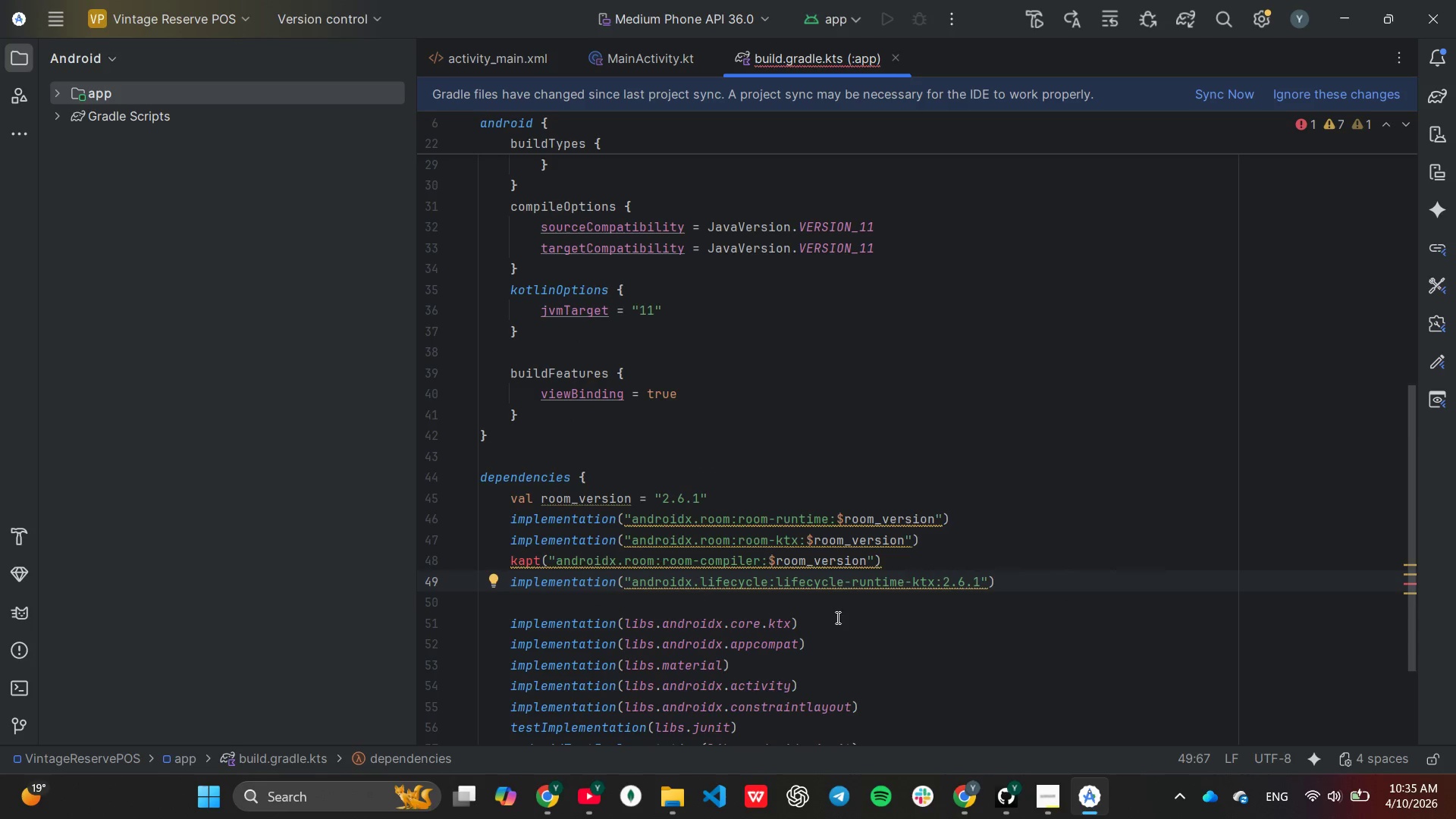 
key(Backspace)
 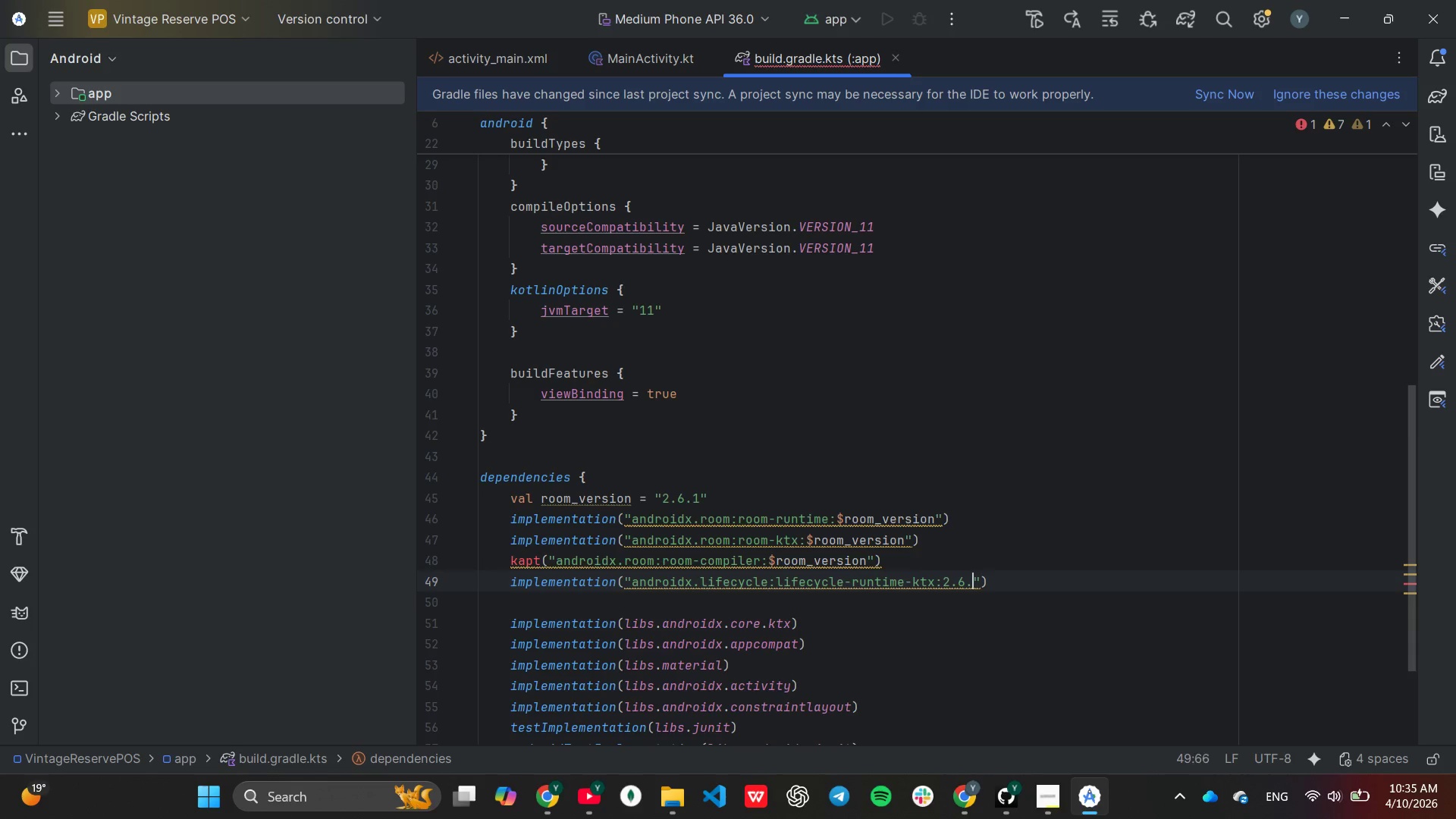 
key(Backspace)
 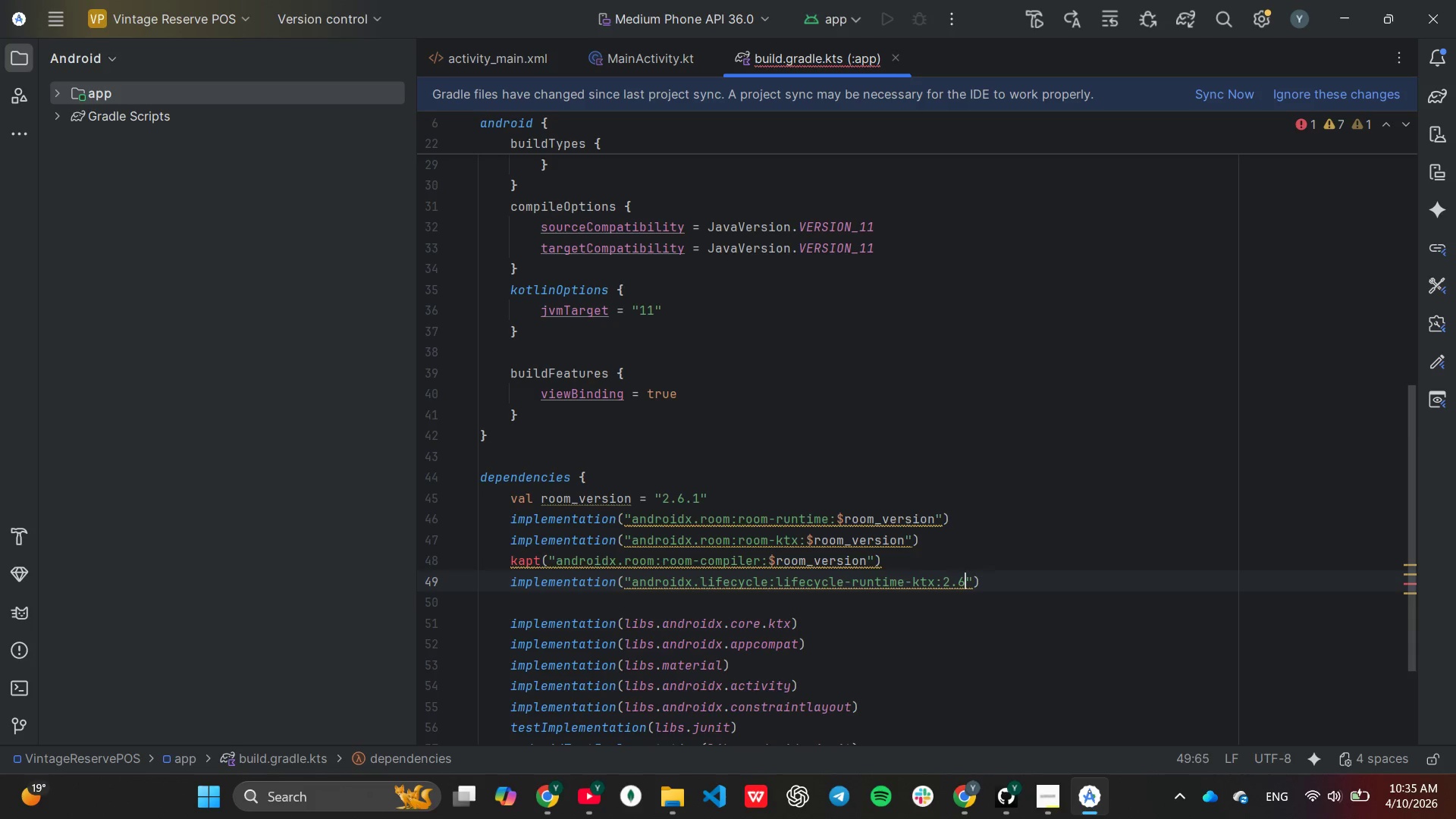 
key(Backspace)
 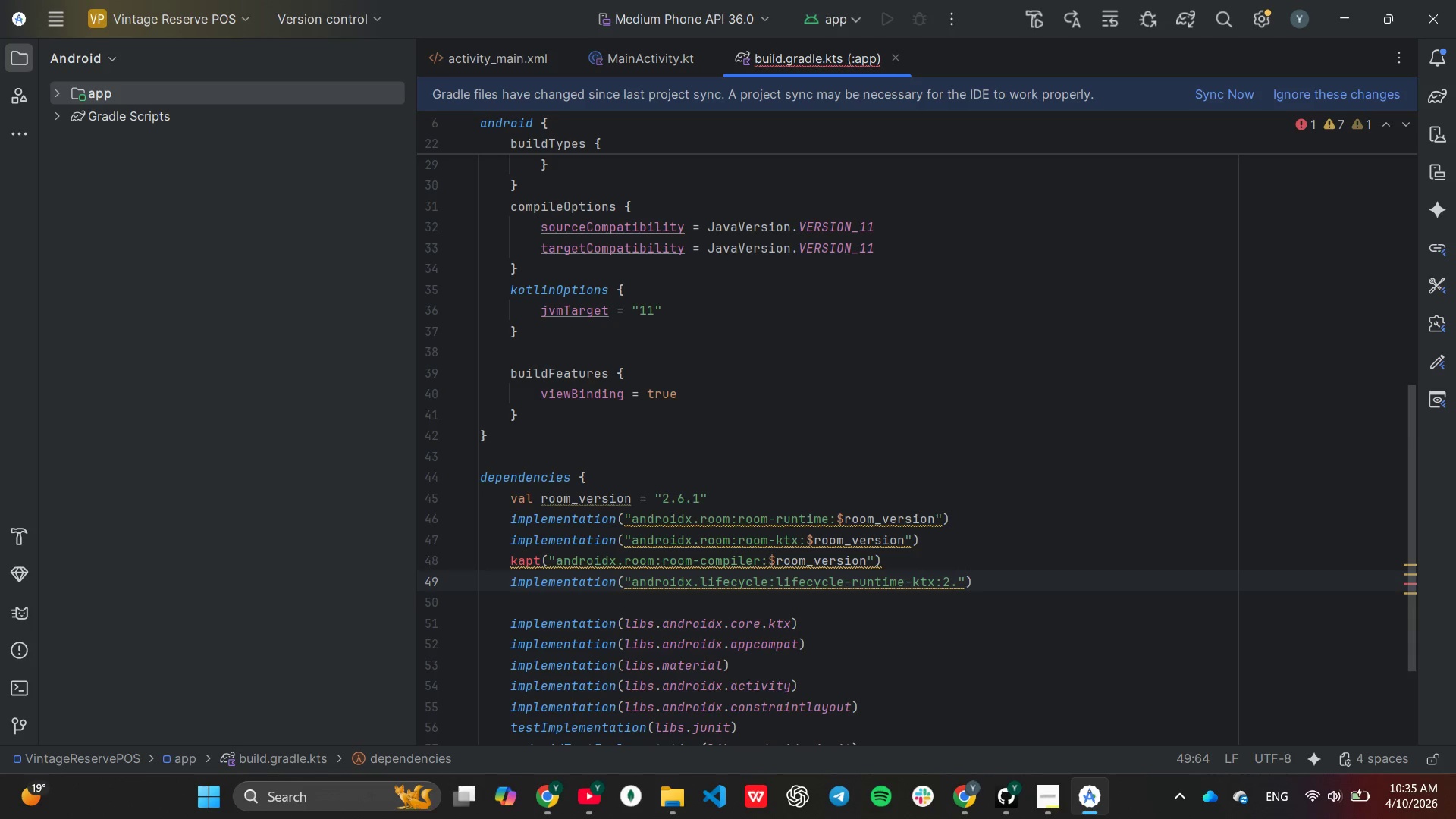 
key(7)
 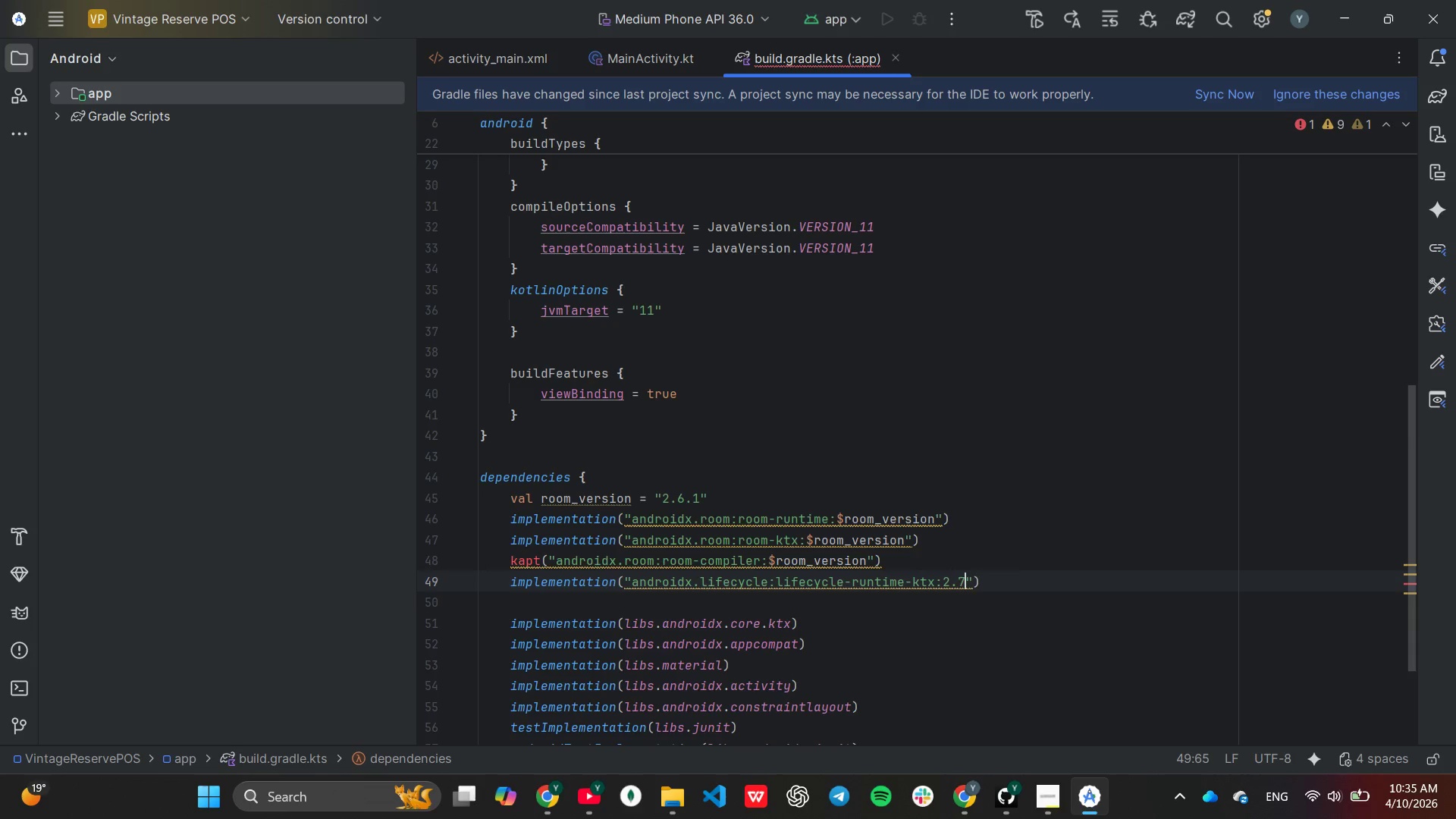 
key(Period)
 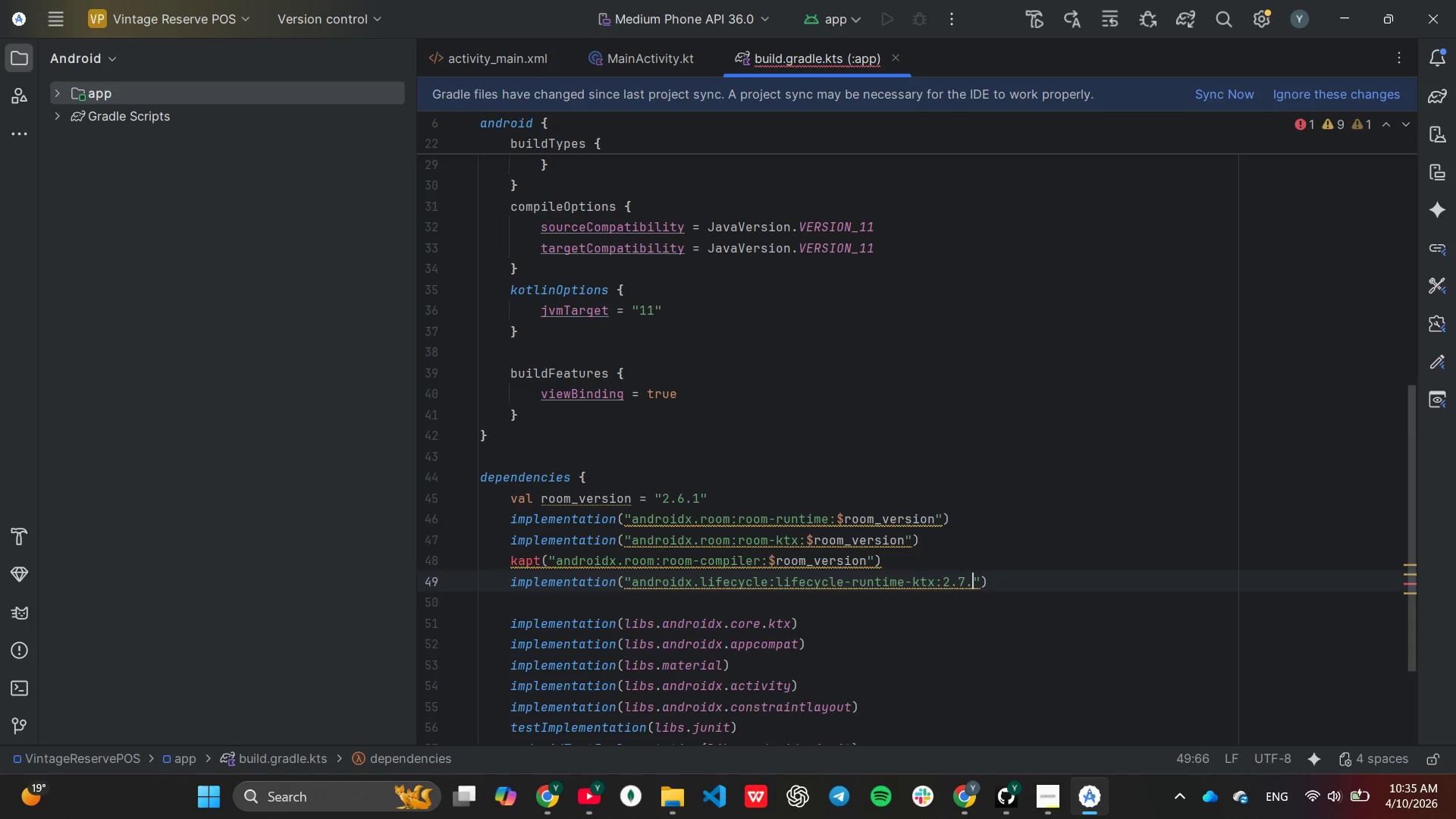 
key(0)
 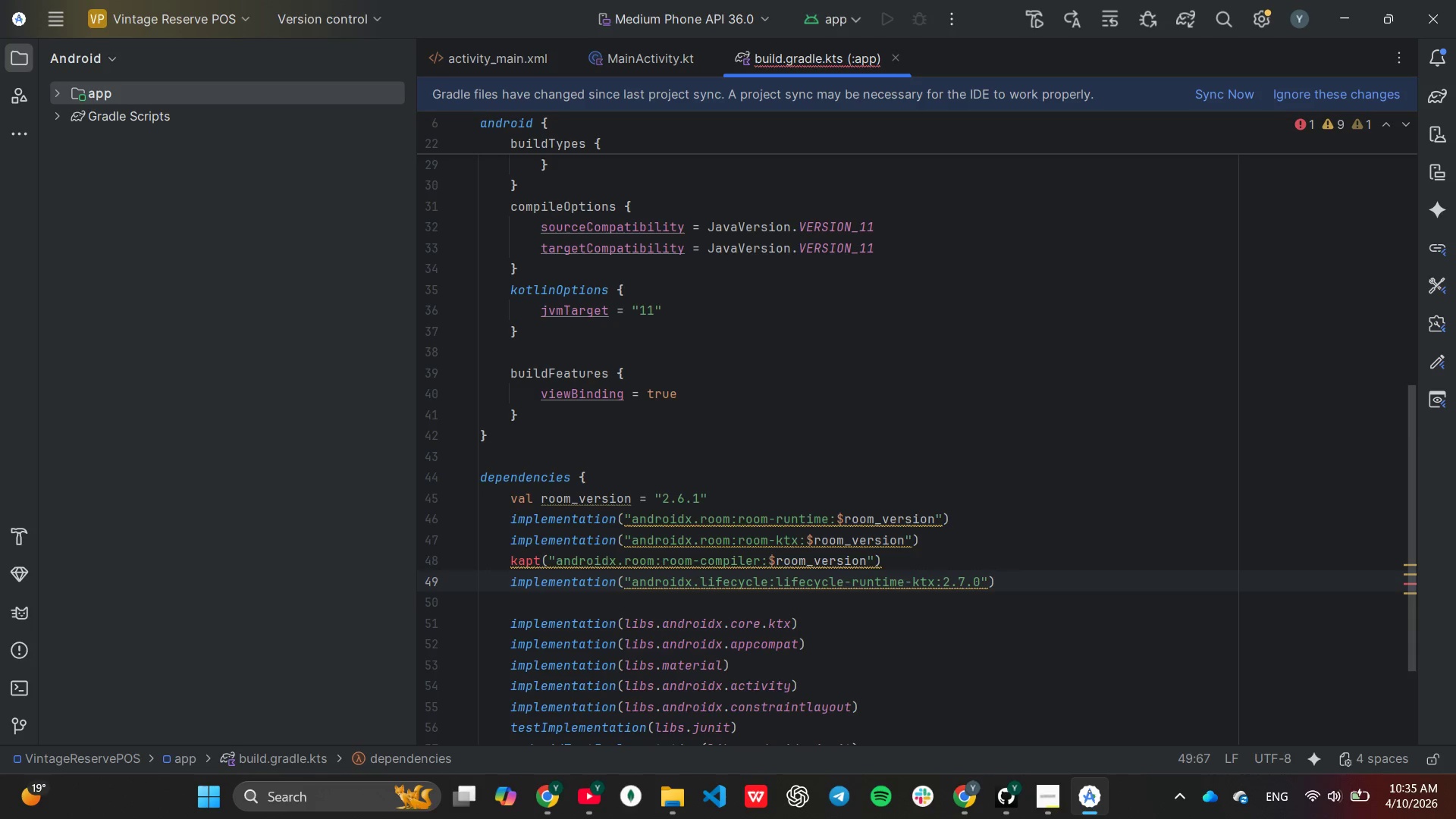 
key(ArrowUp)
 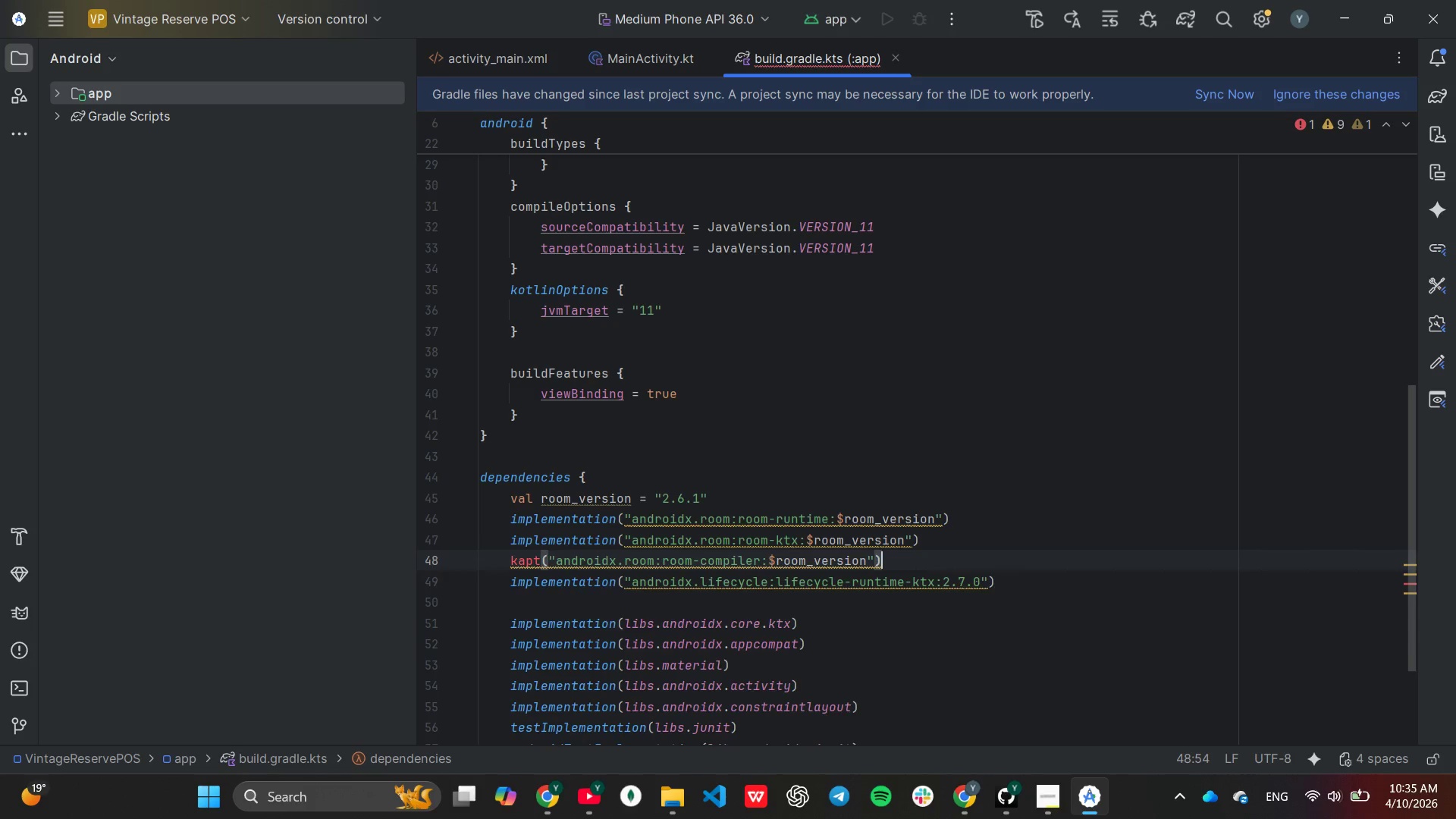 
key(Enter)
 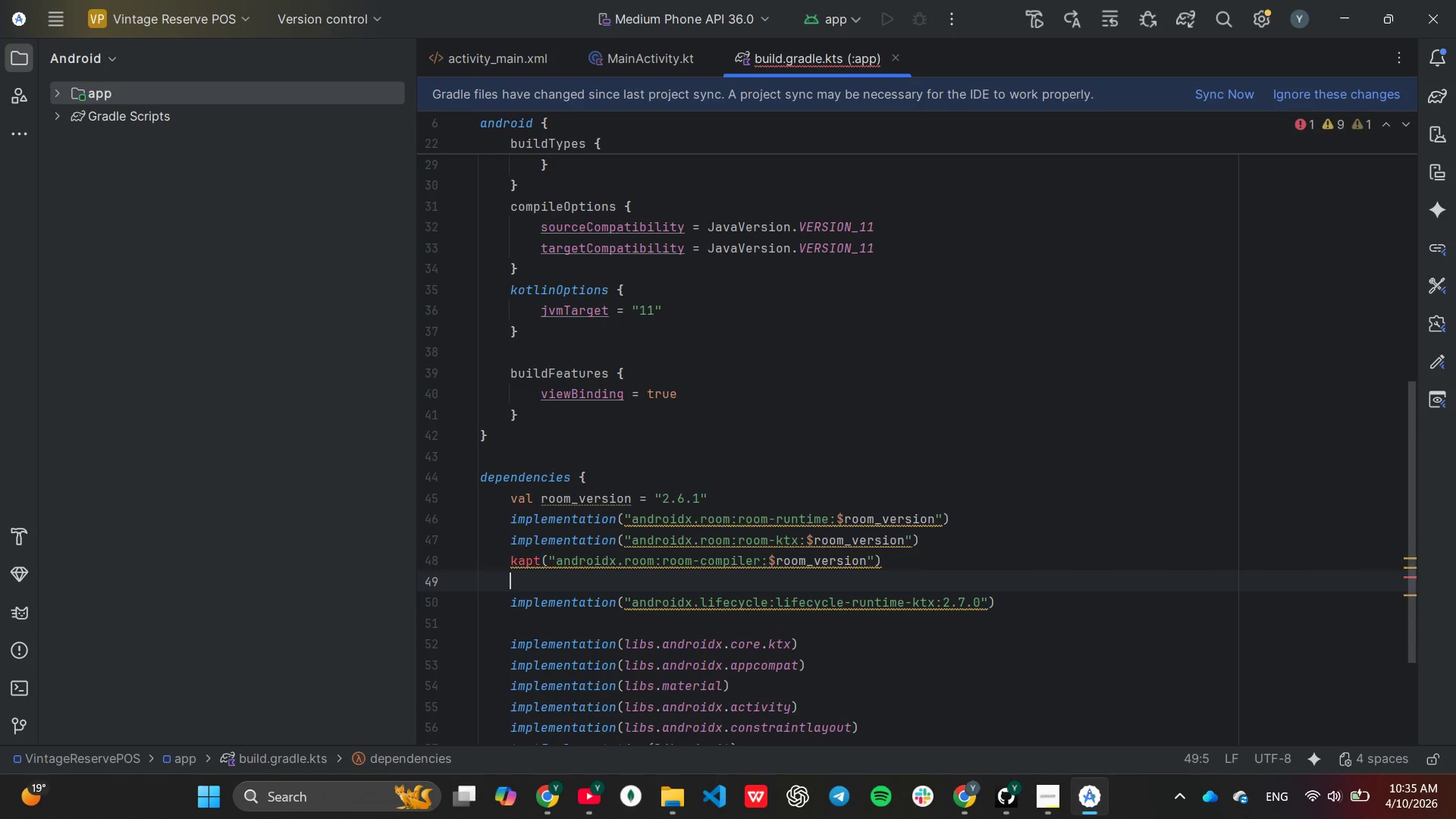 
type(implem)
key(Tab)
 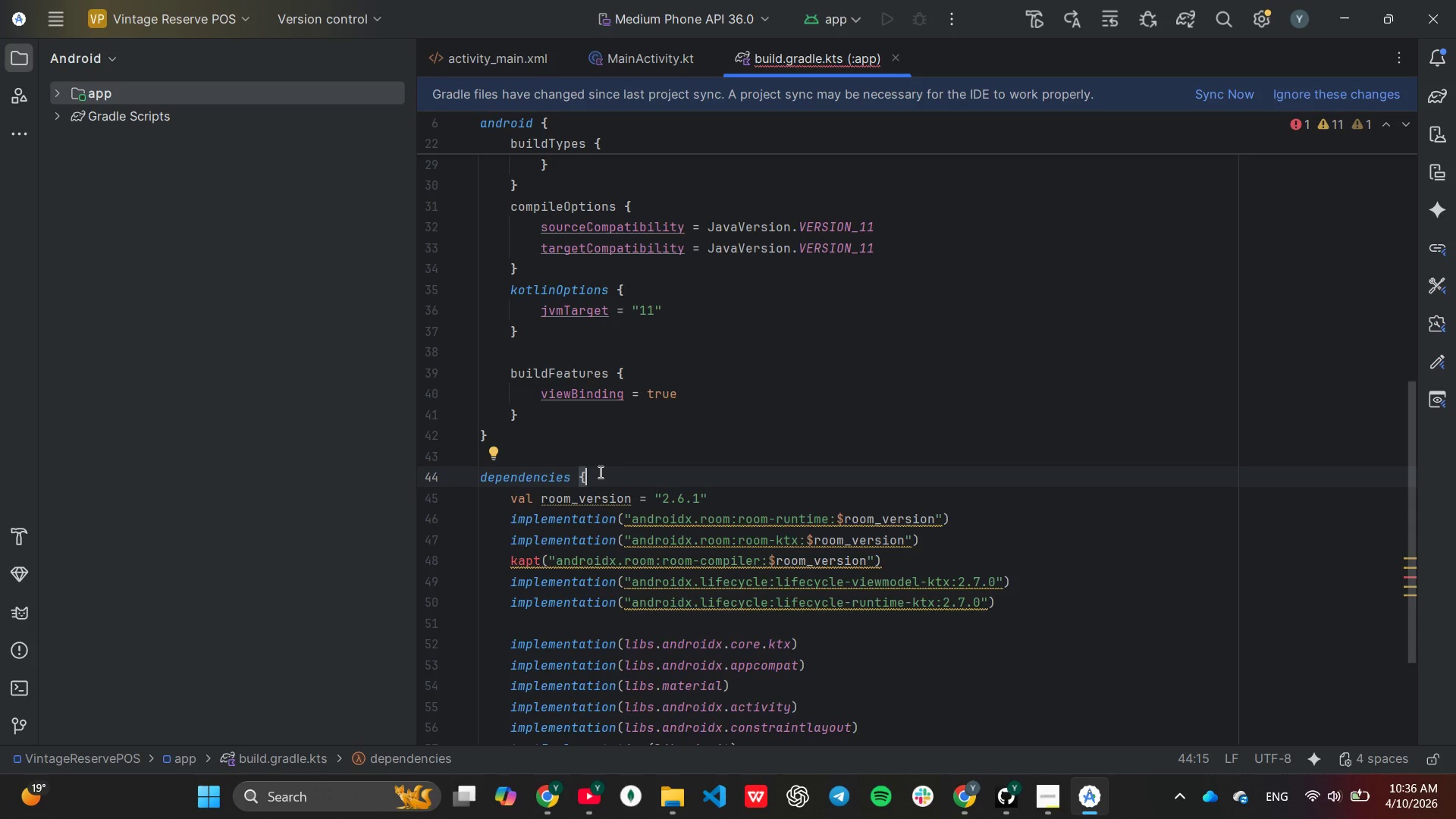 
wait(30.22)
 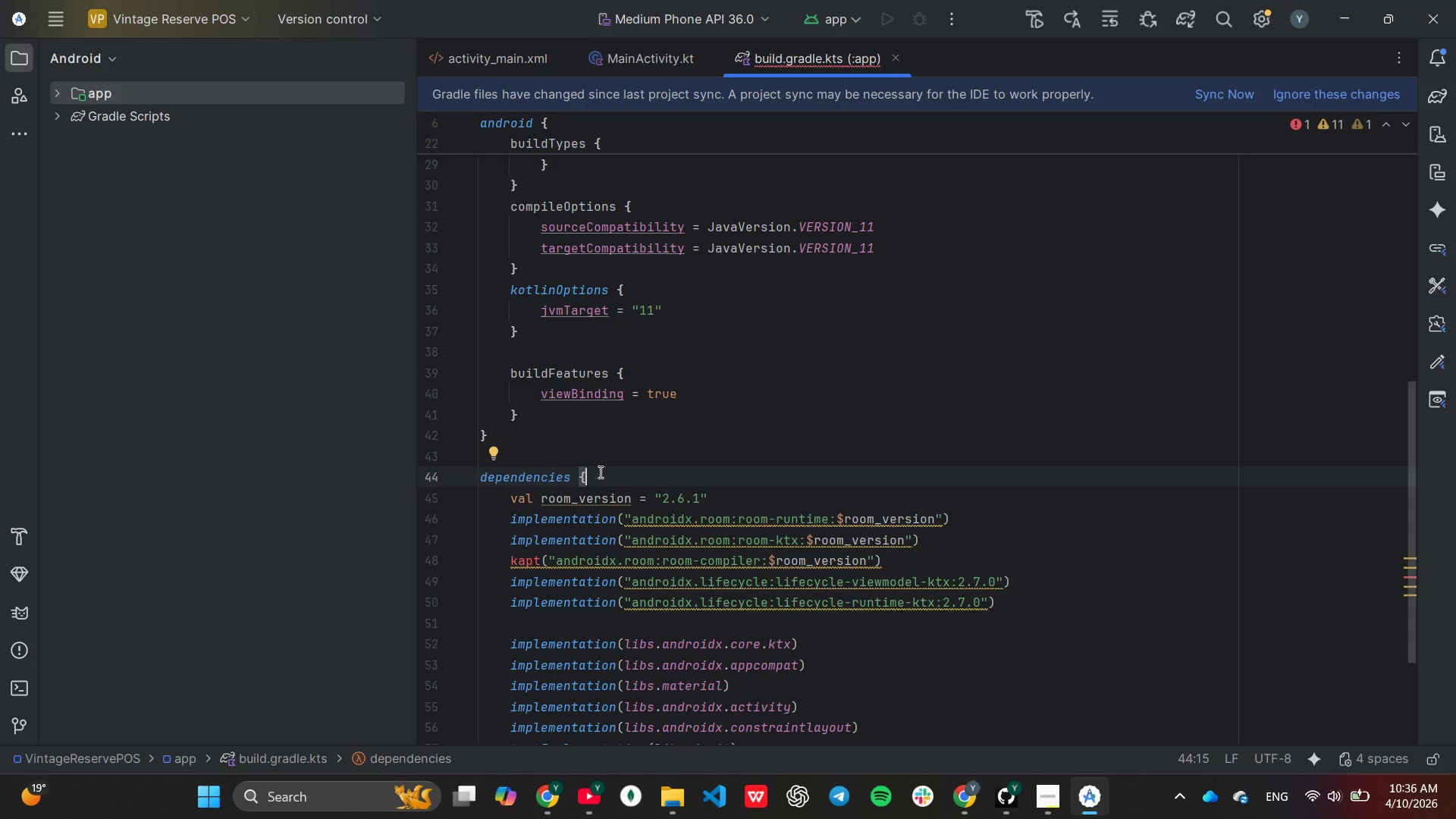 
left_click([676, 618])
 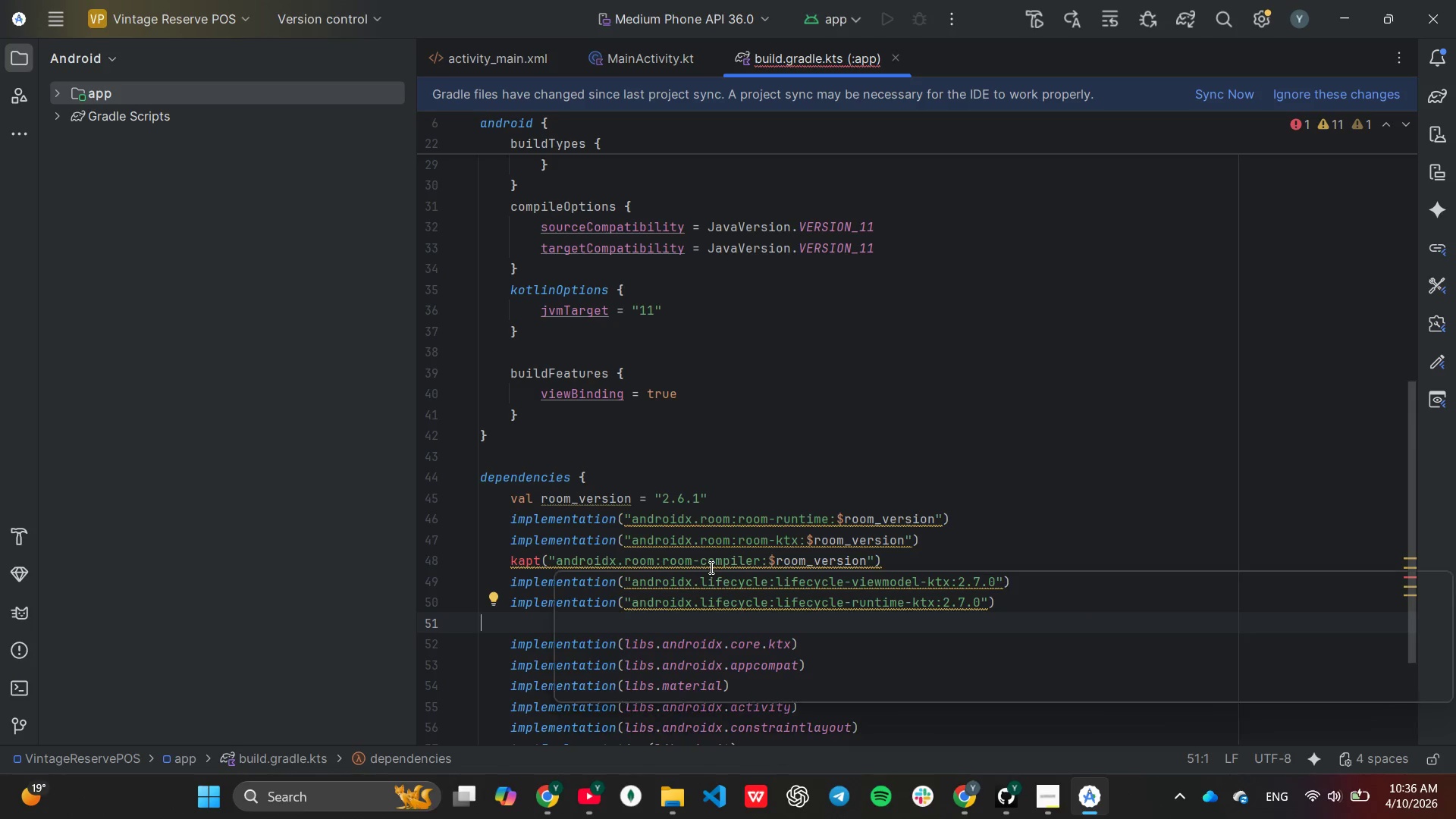 
key(Tab)
type(implementation)
 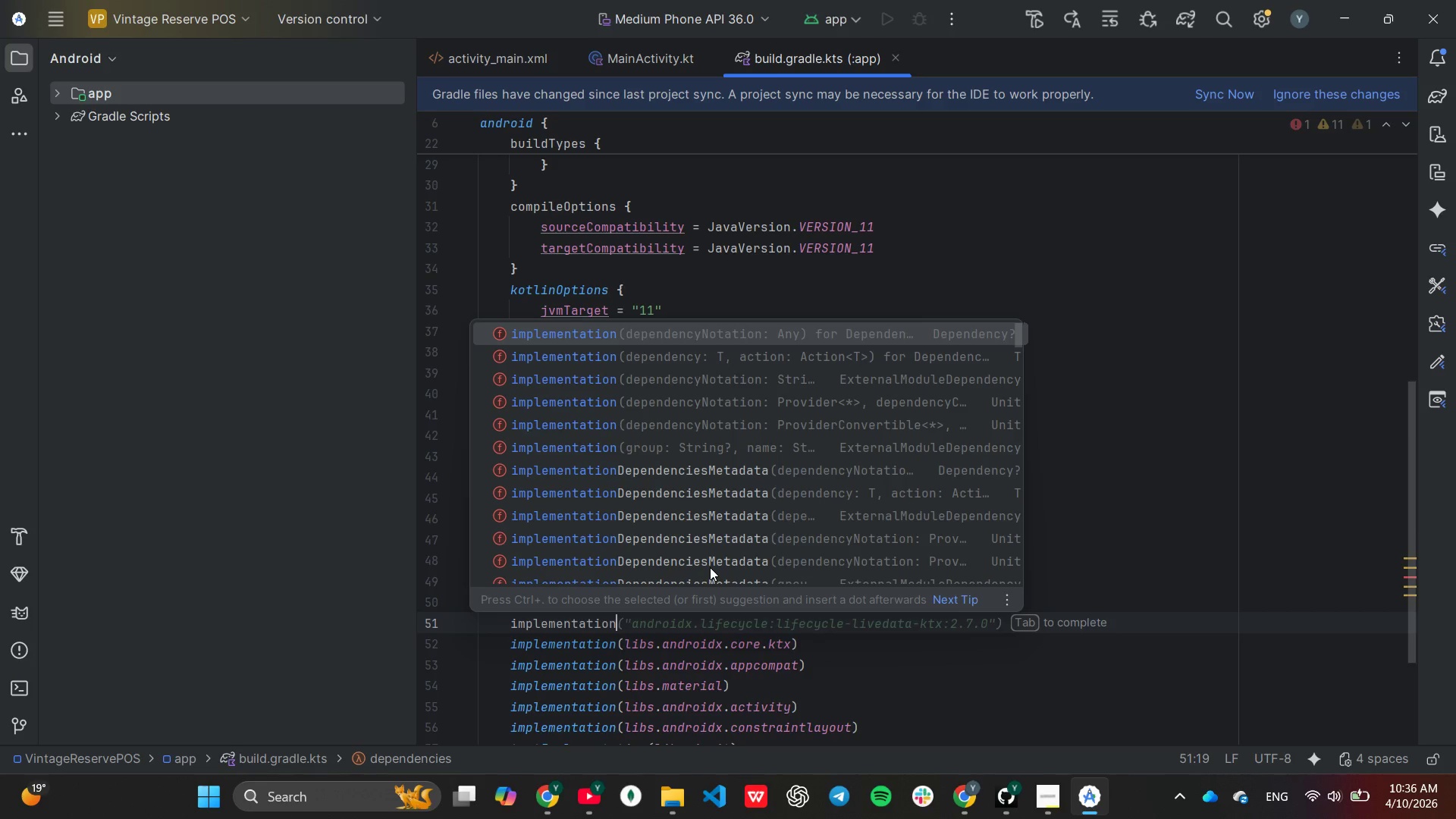 
key(Enter)
 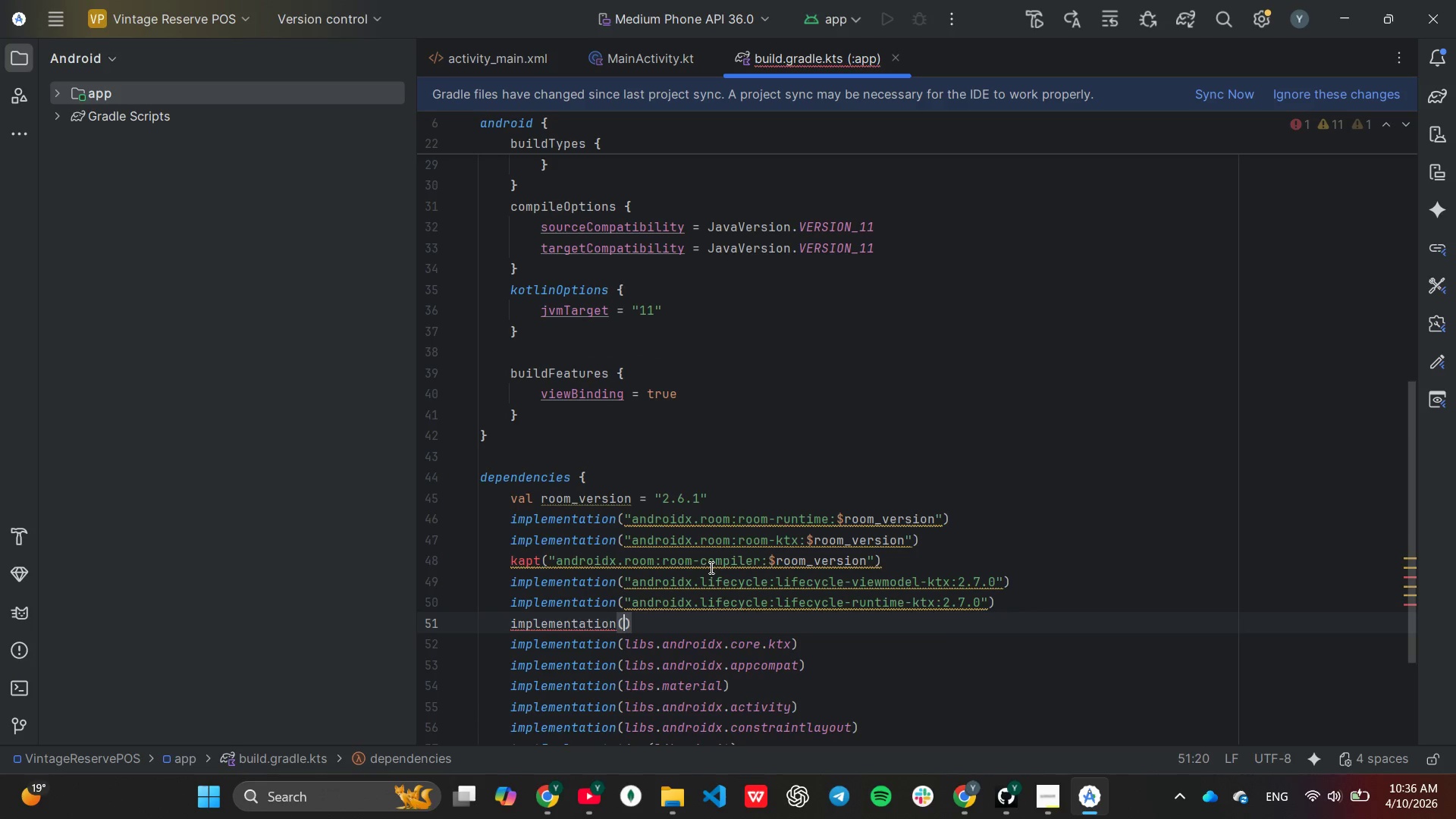 
key(Shift+ShiftLeft)
 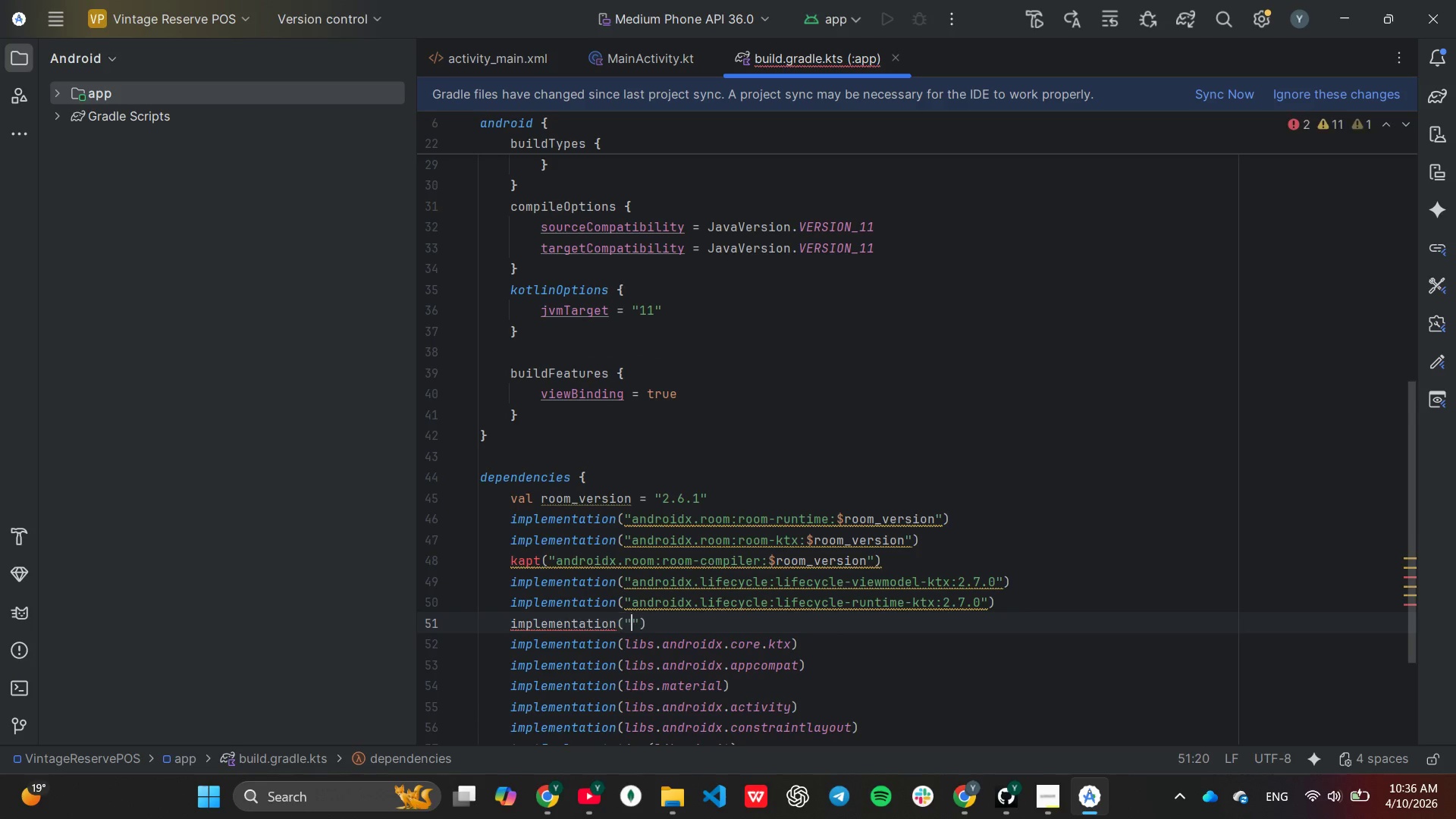 
key(Shift+Quote)
 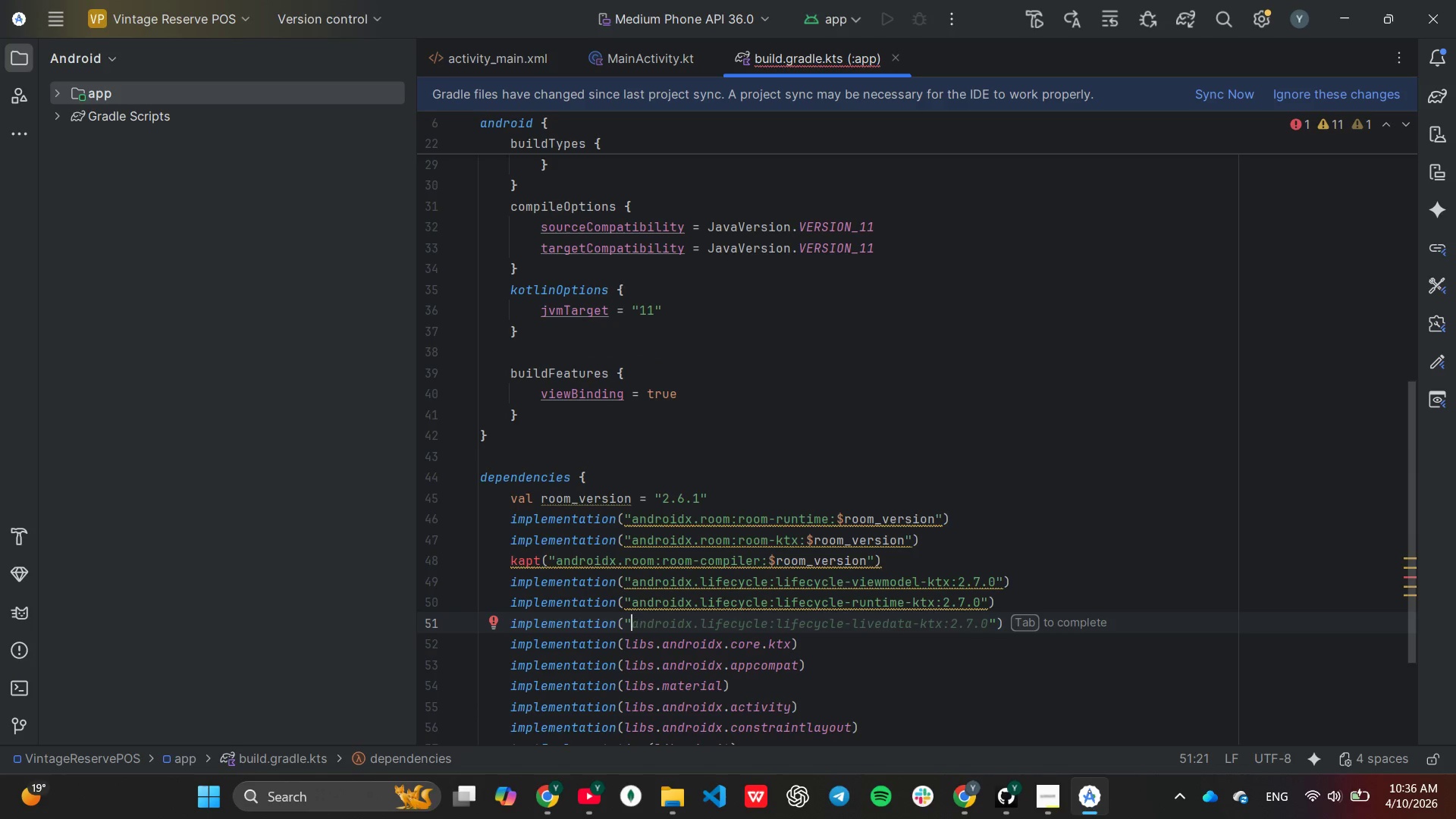 
type("org.jet)
 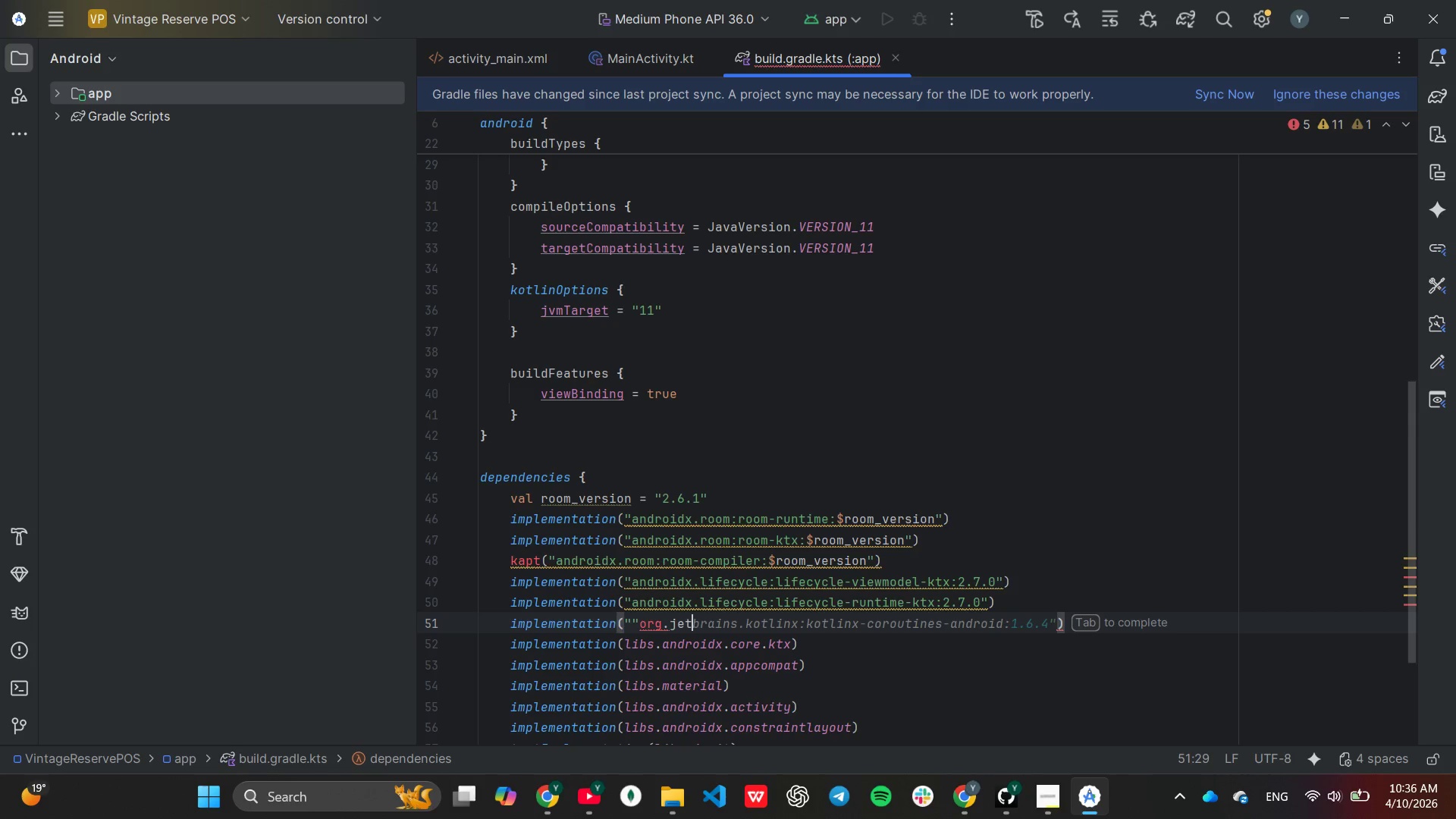 
wait(6.3)
 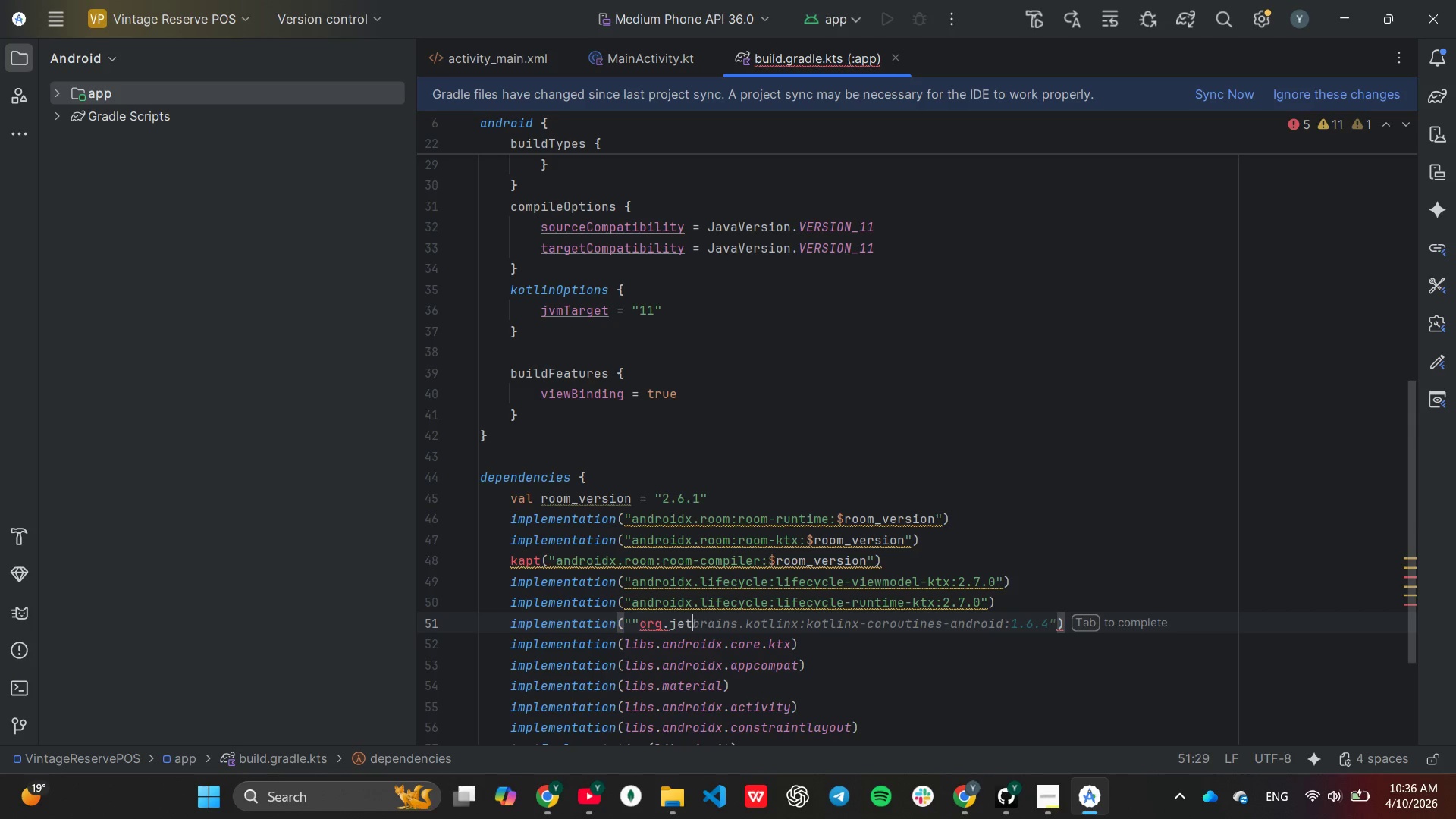 
key(Tab)
 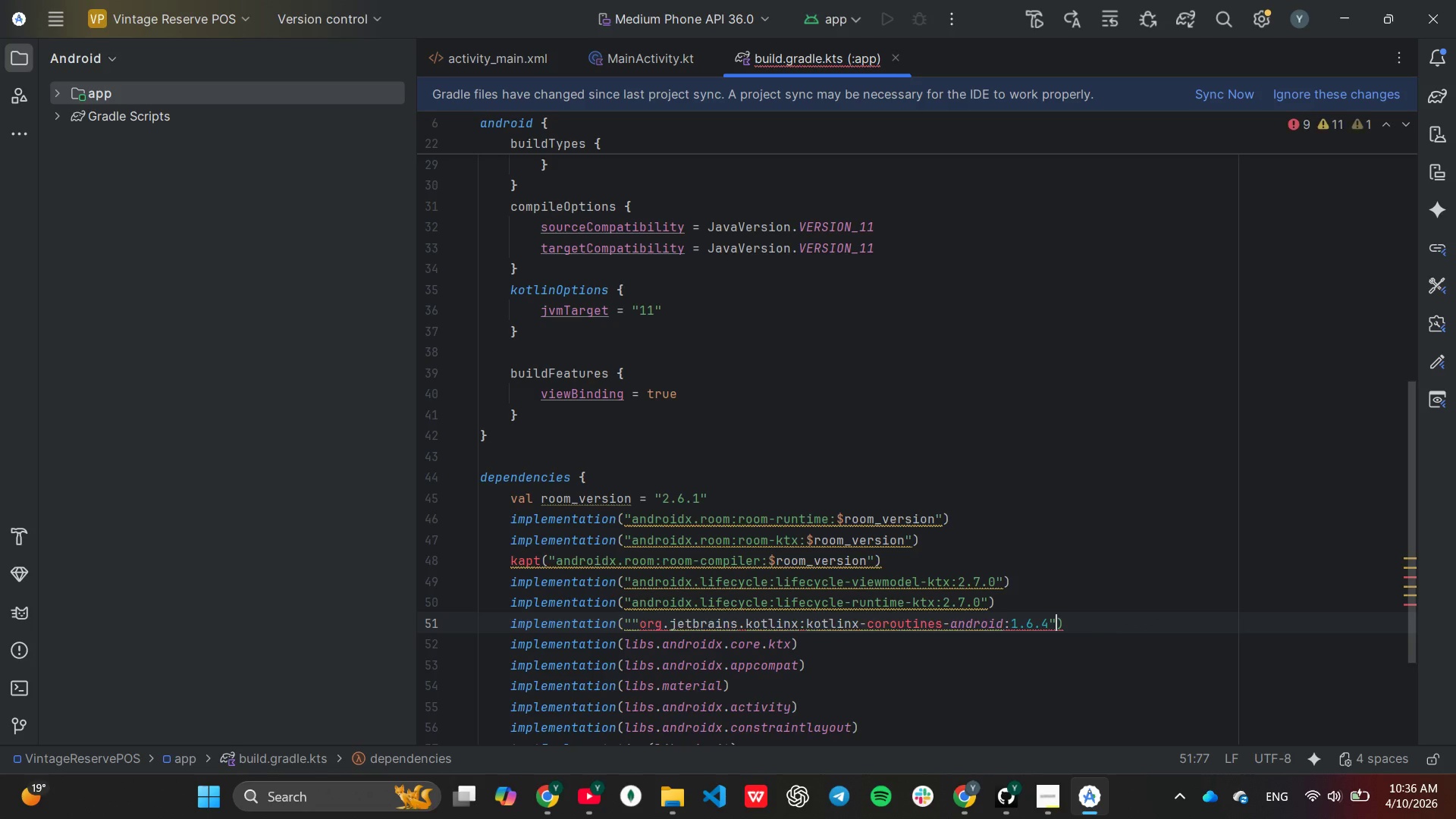 
key(ArrowLeft)
 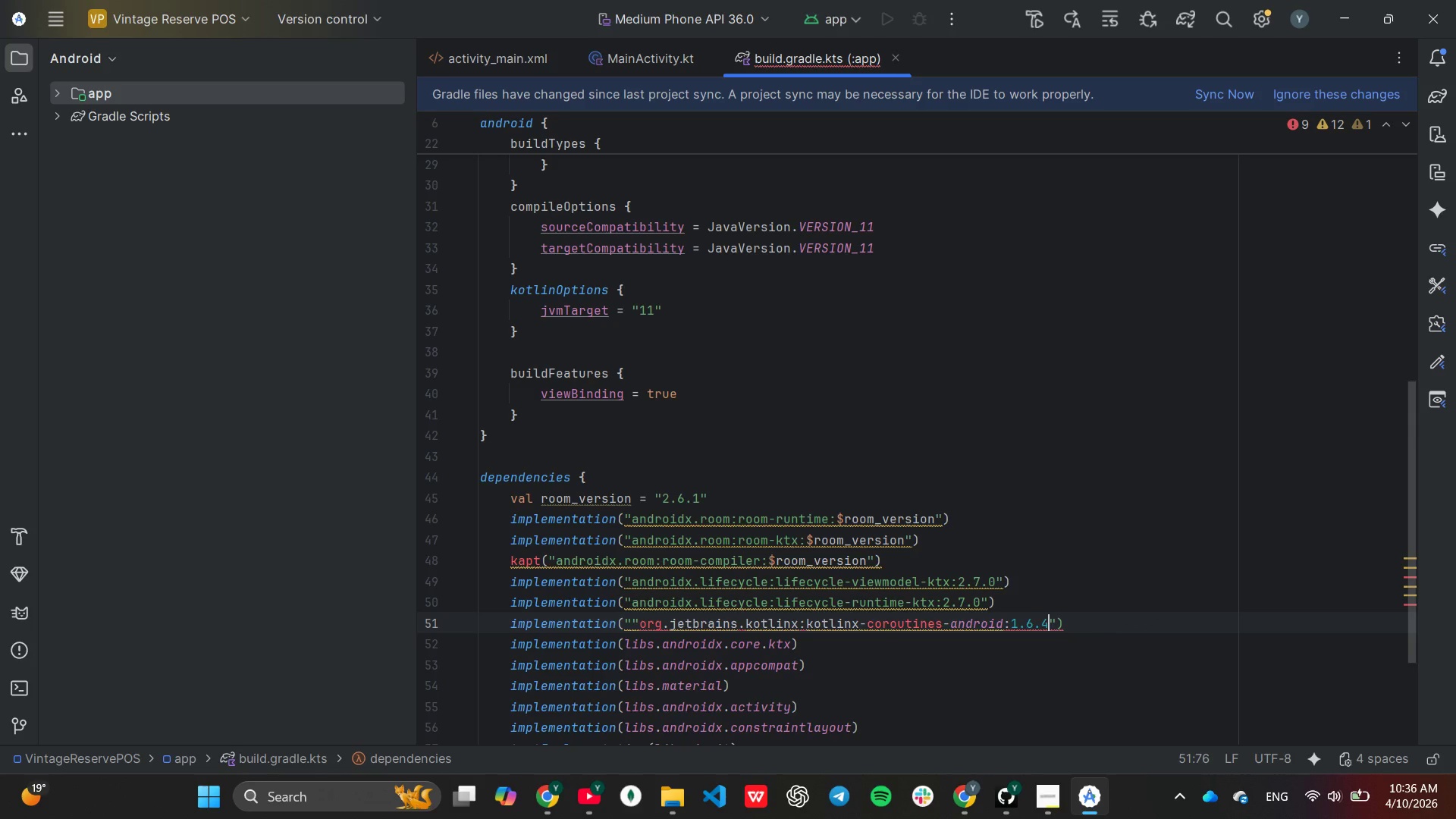 
key(Backspace)
 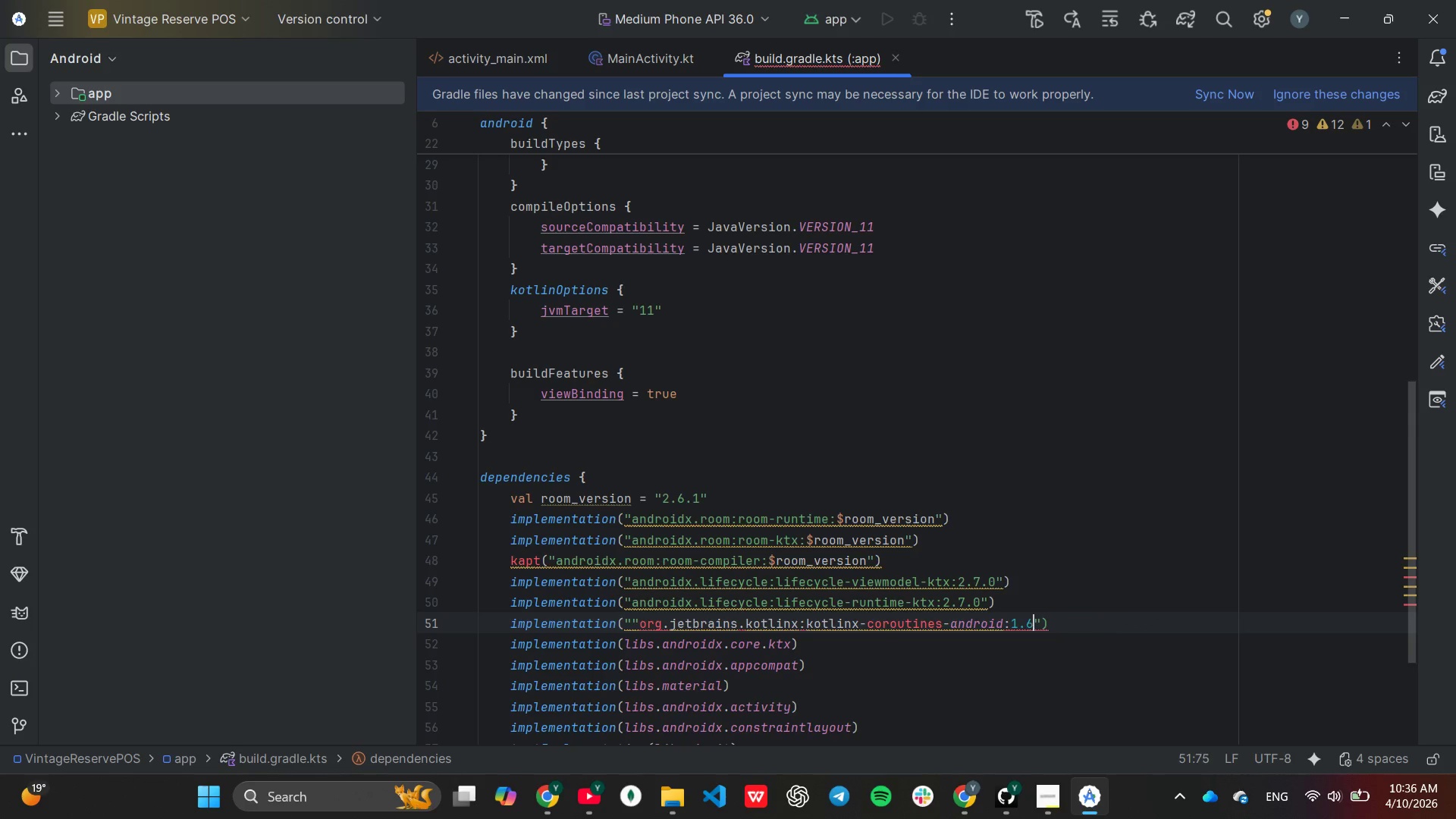 
key(Backspace)
 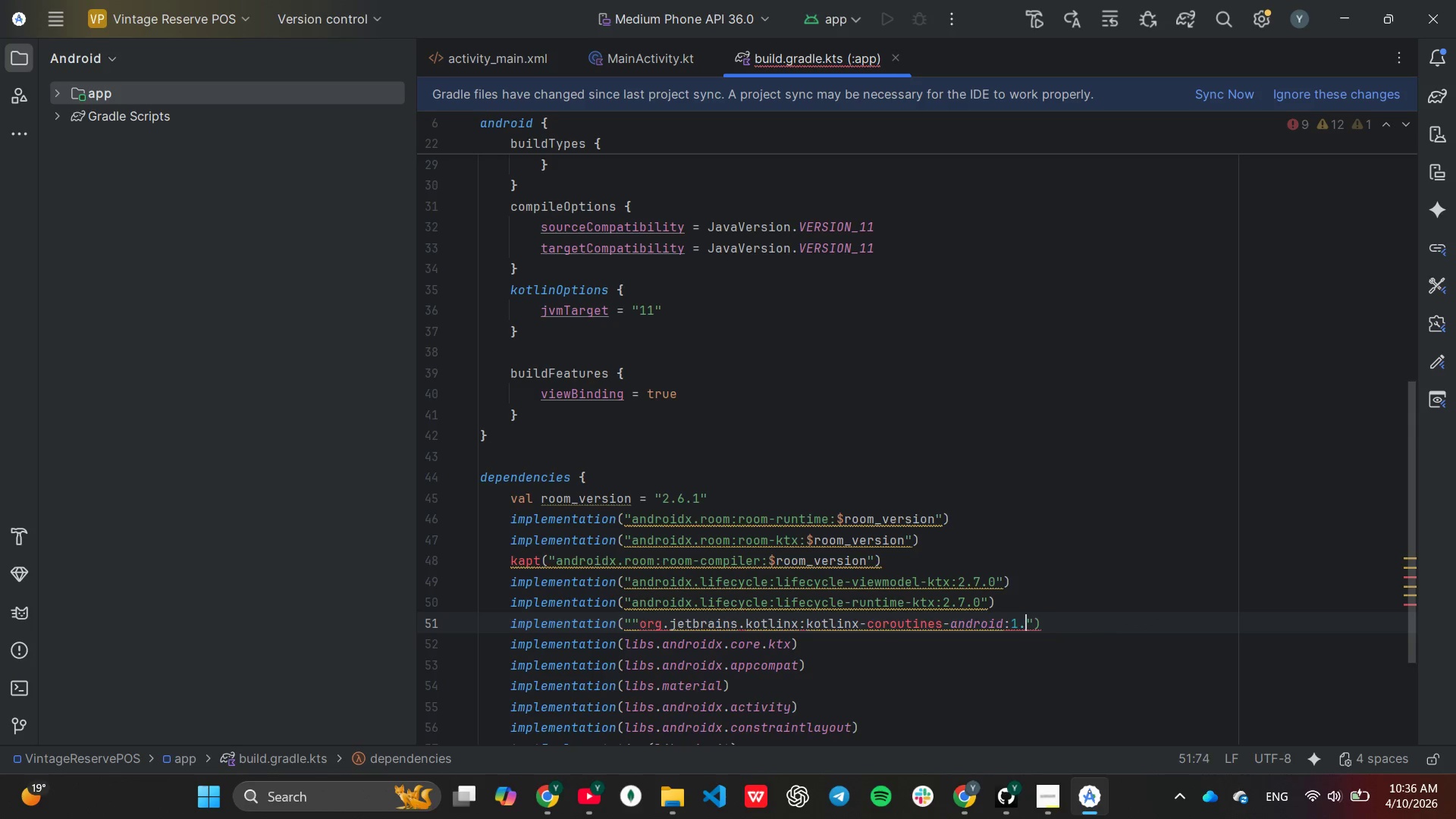 
key(Backspace)
 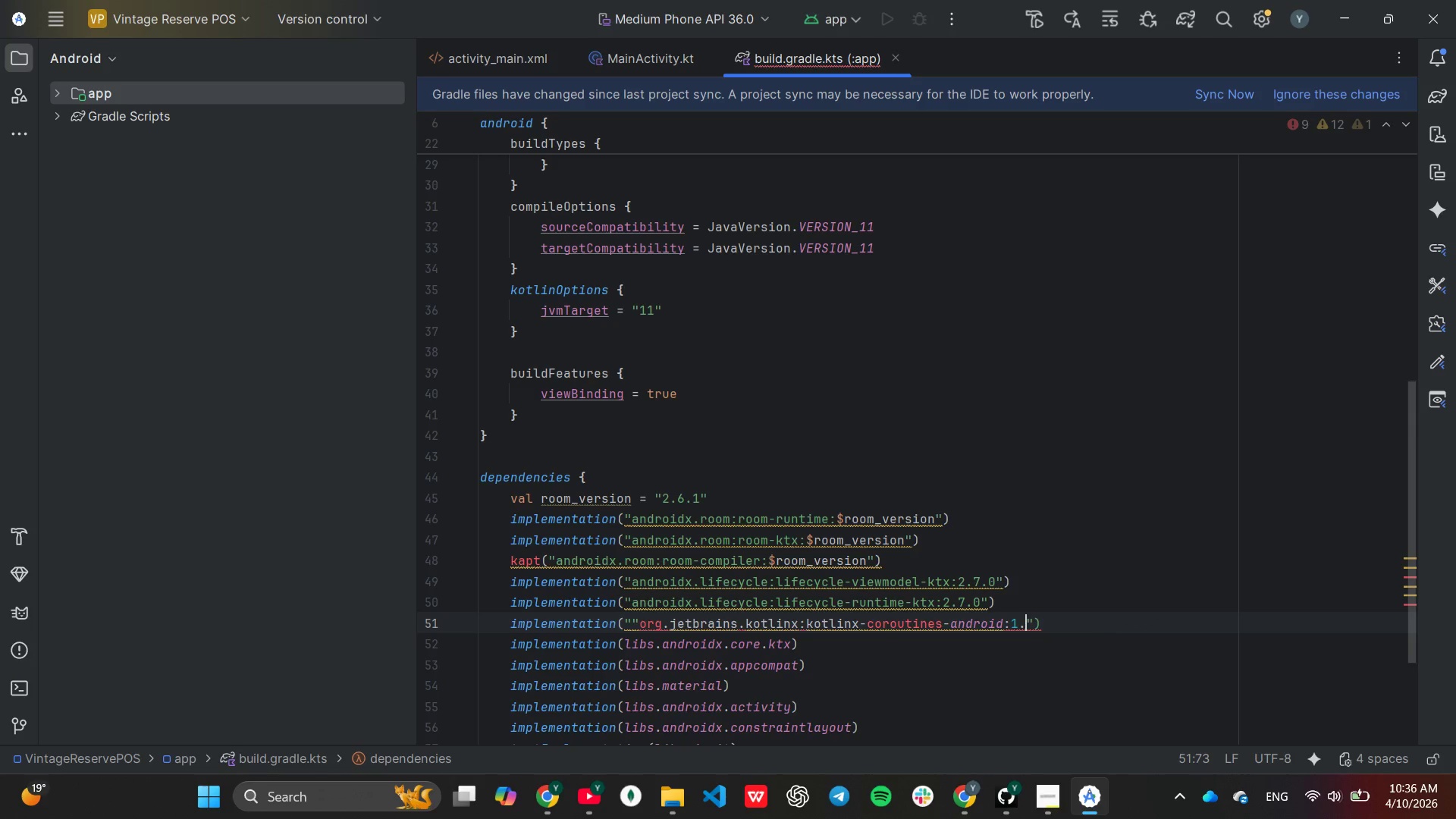 
key(7)
 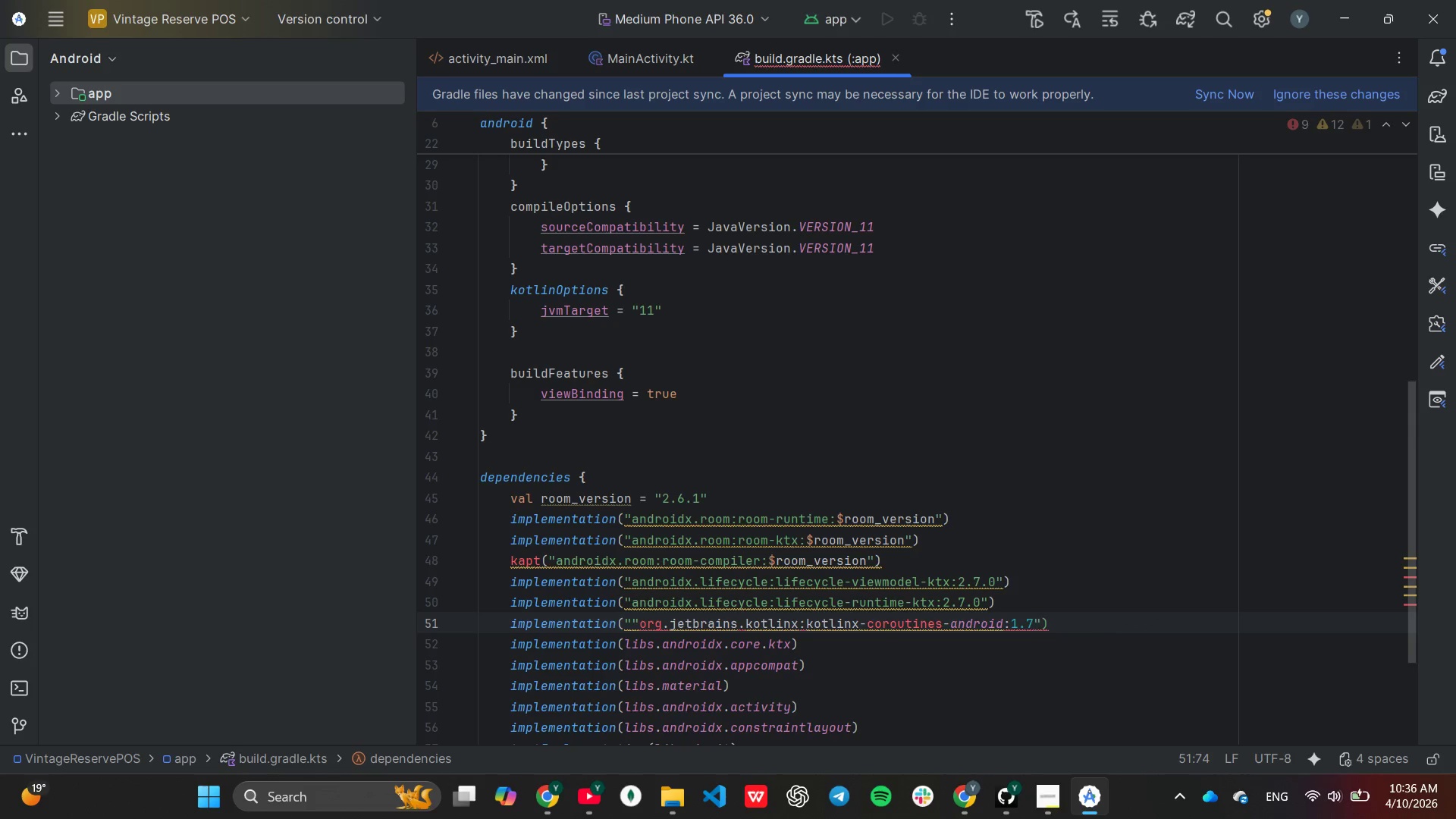 
key(Period)
 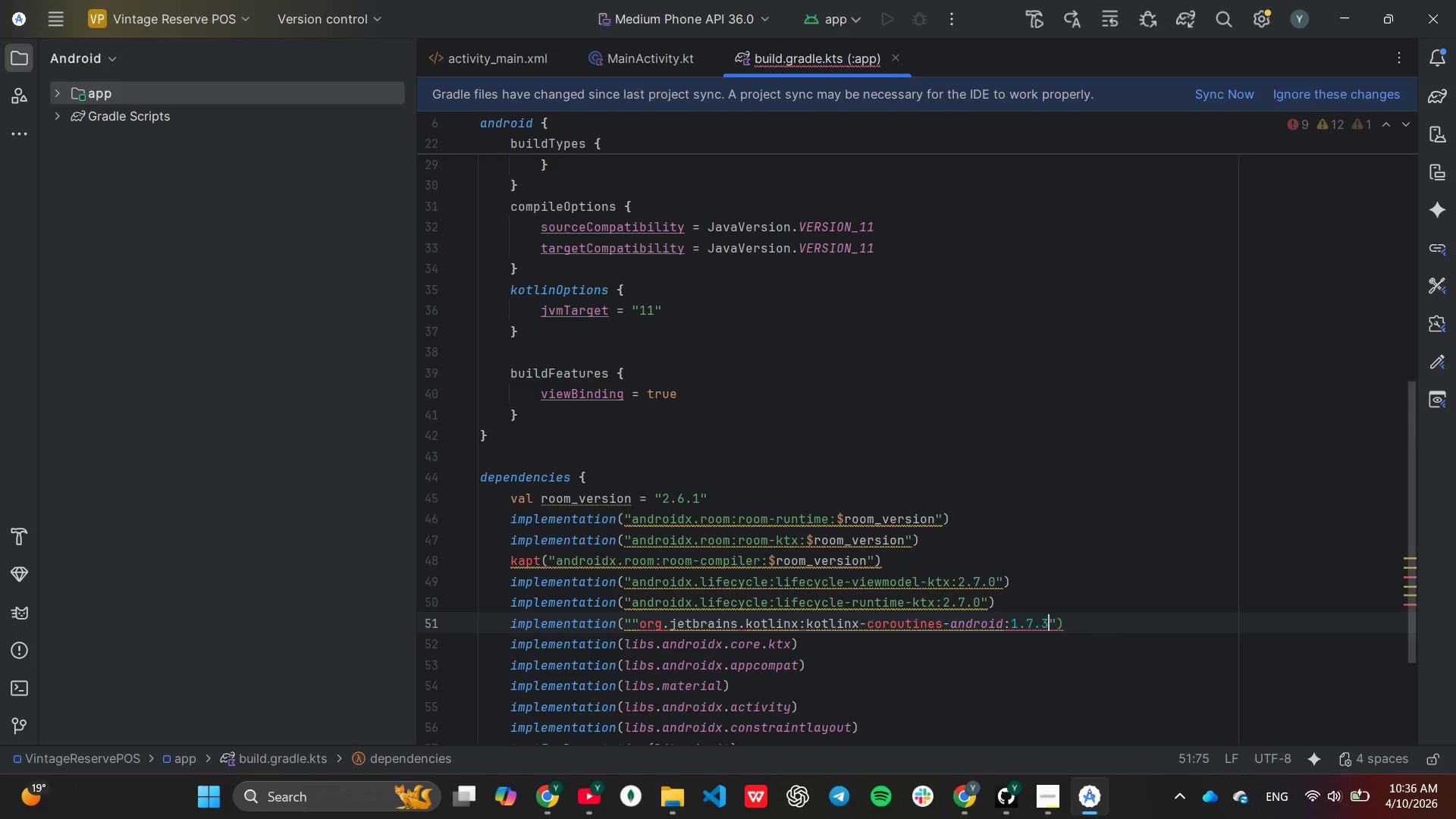 
key(3)
 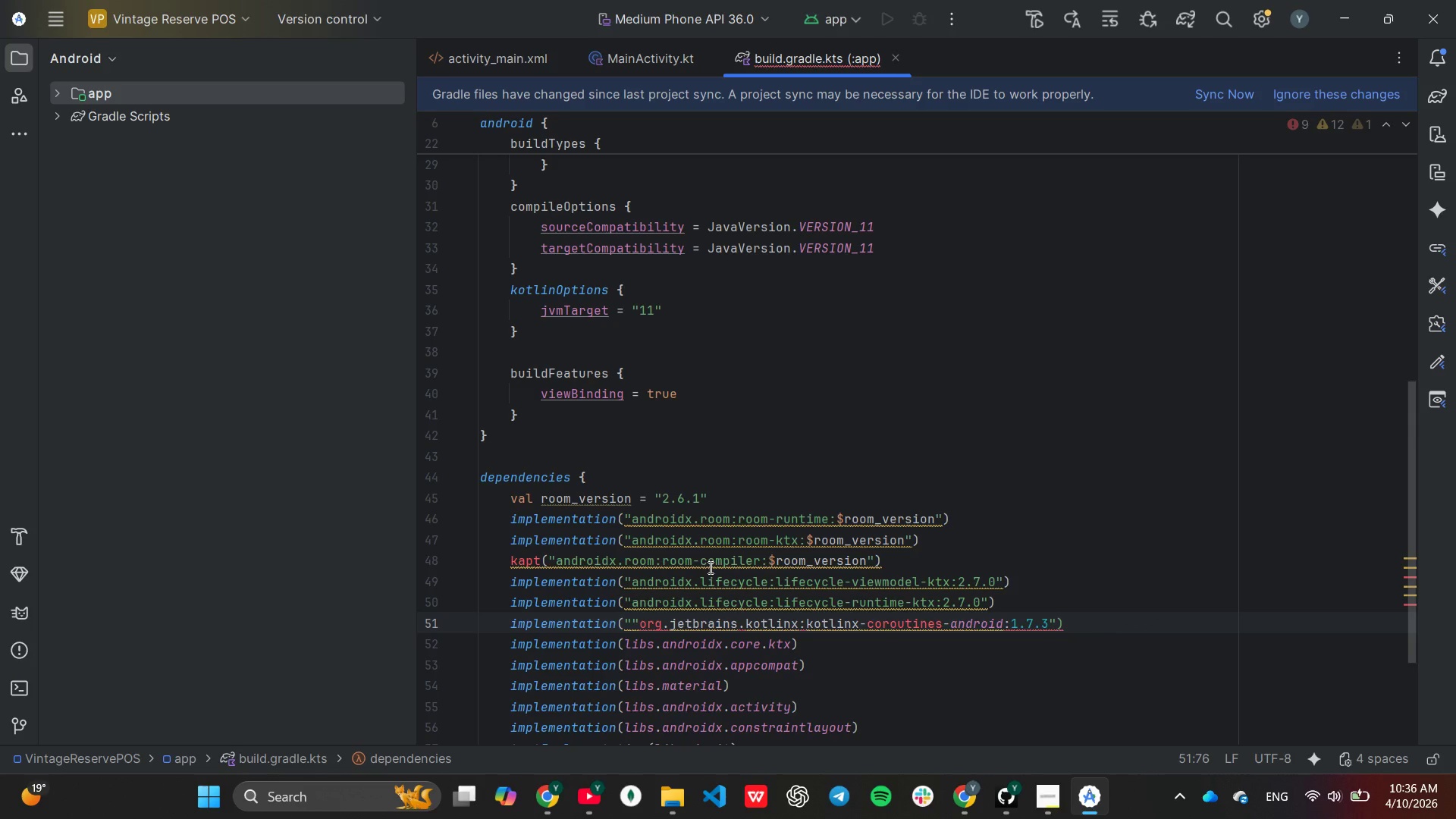 
key(ArrowRight)
 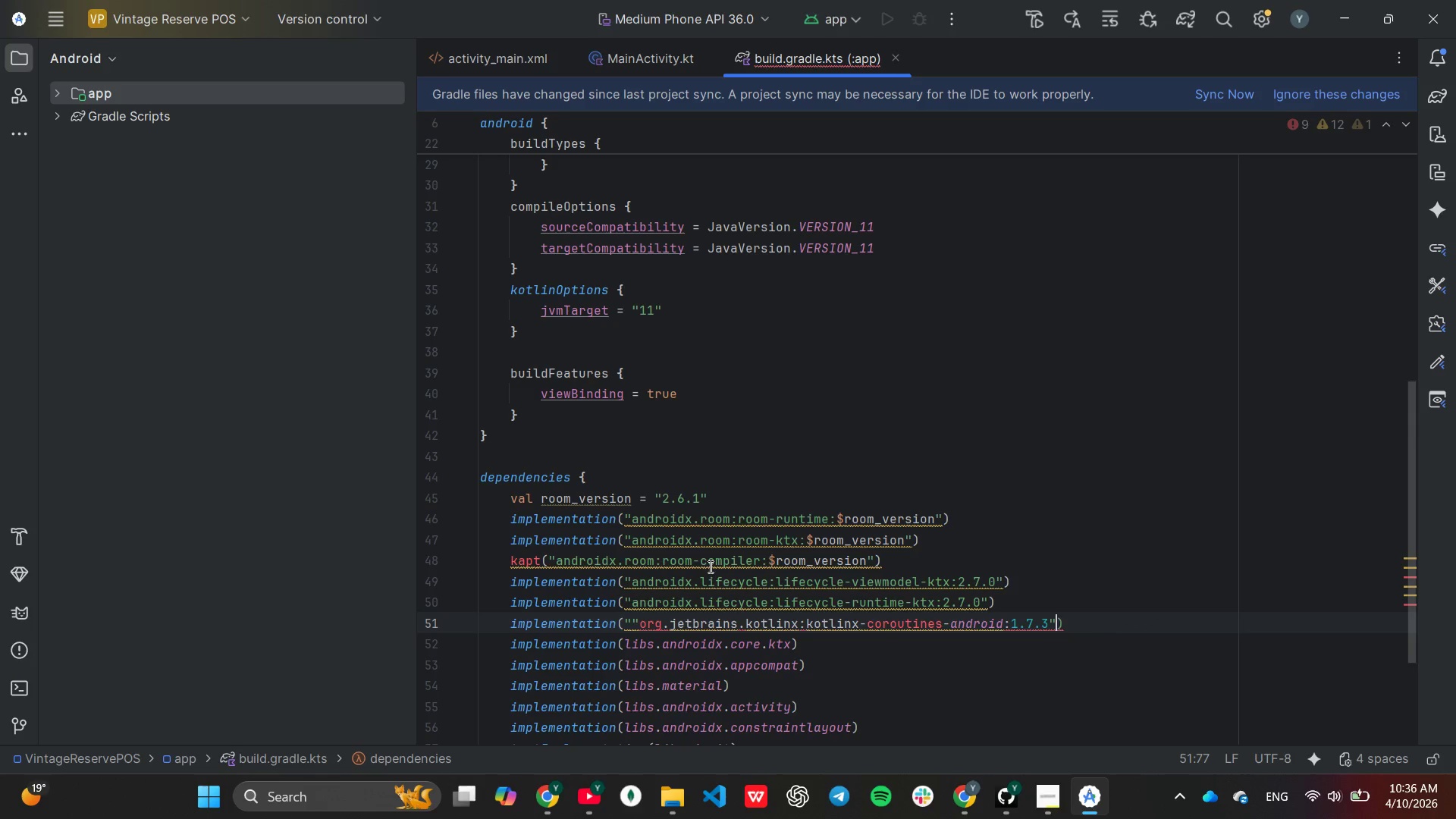 
key(ArrowRight)
 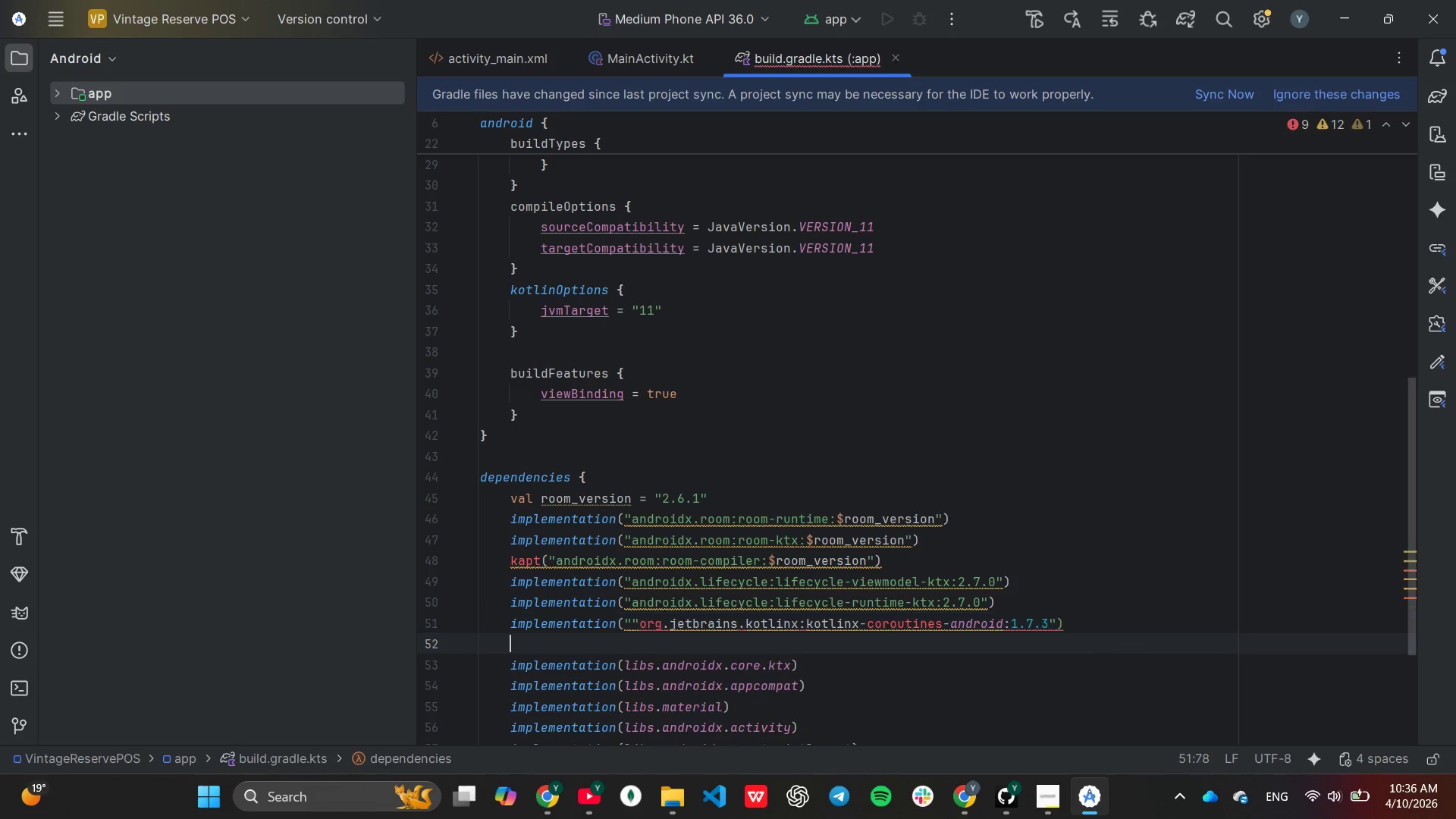 
key(Enter)
 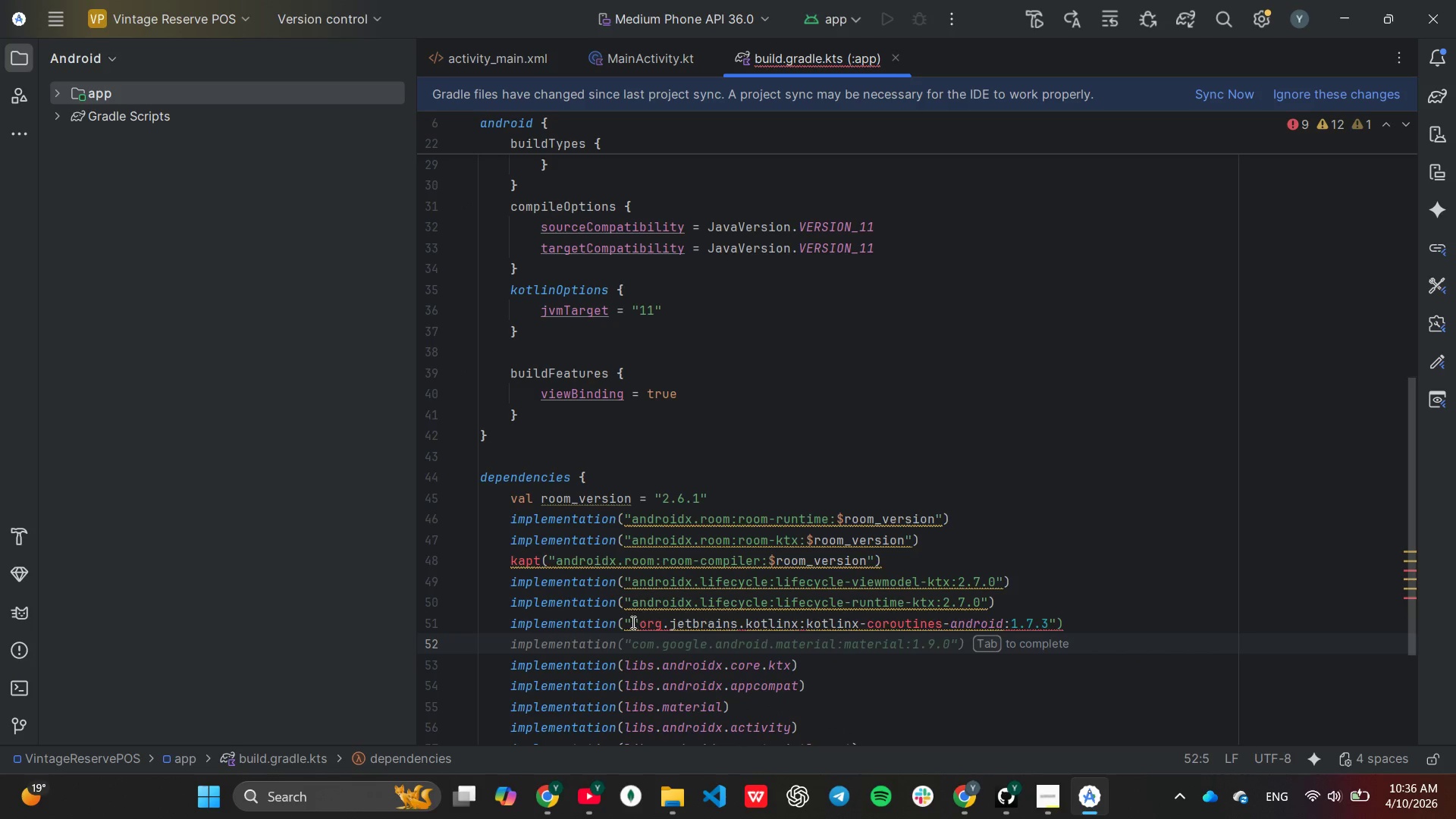 
key(Backspace)
 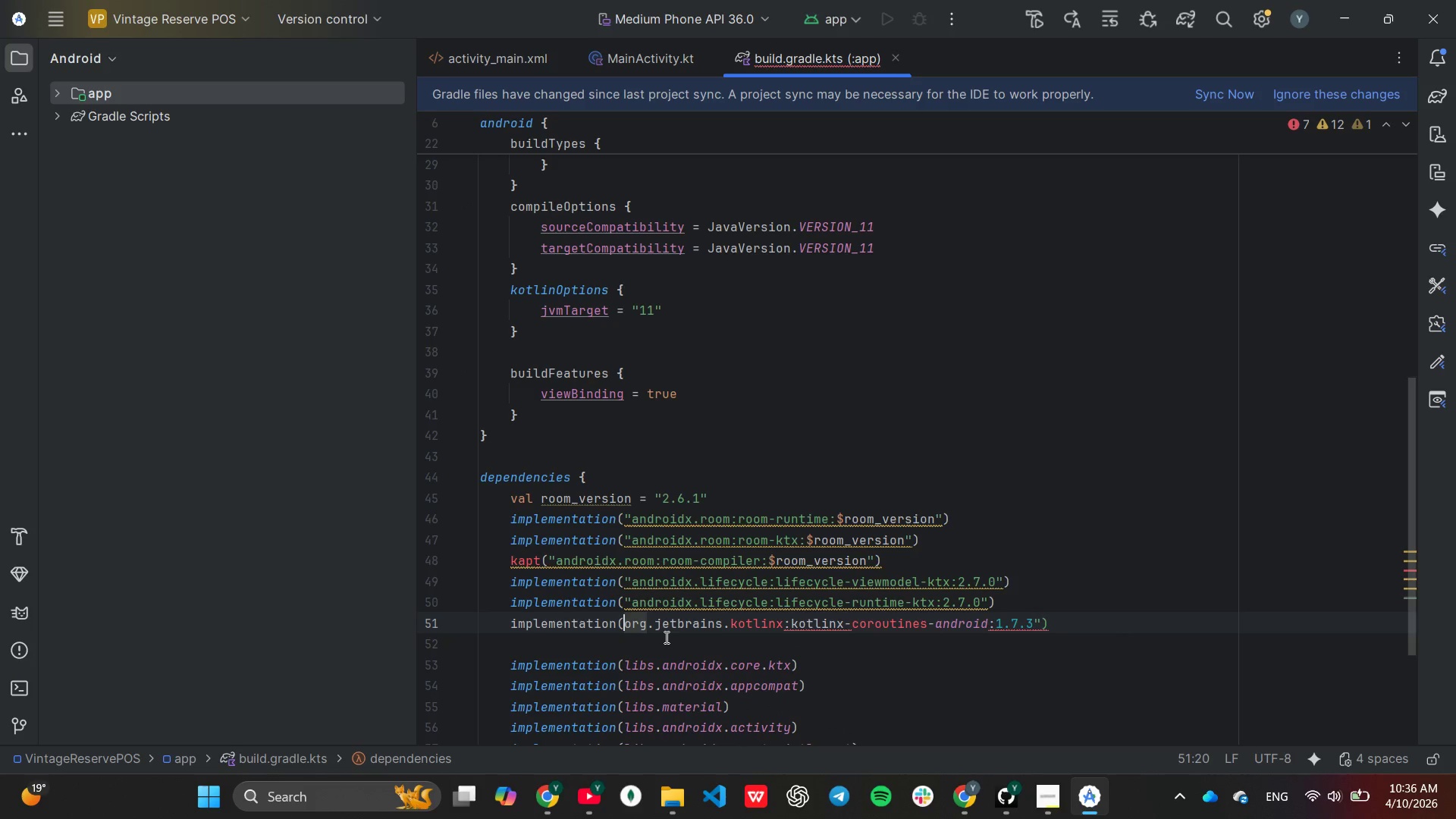 
key(Shift+ShiftRight)
 